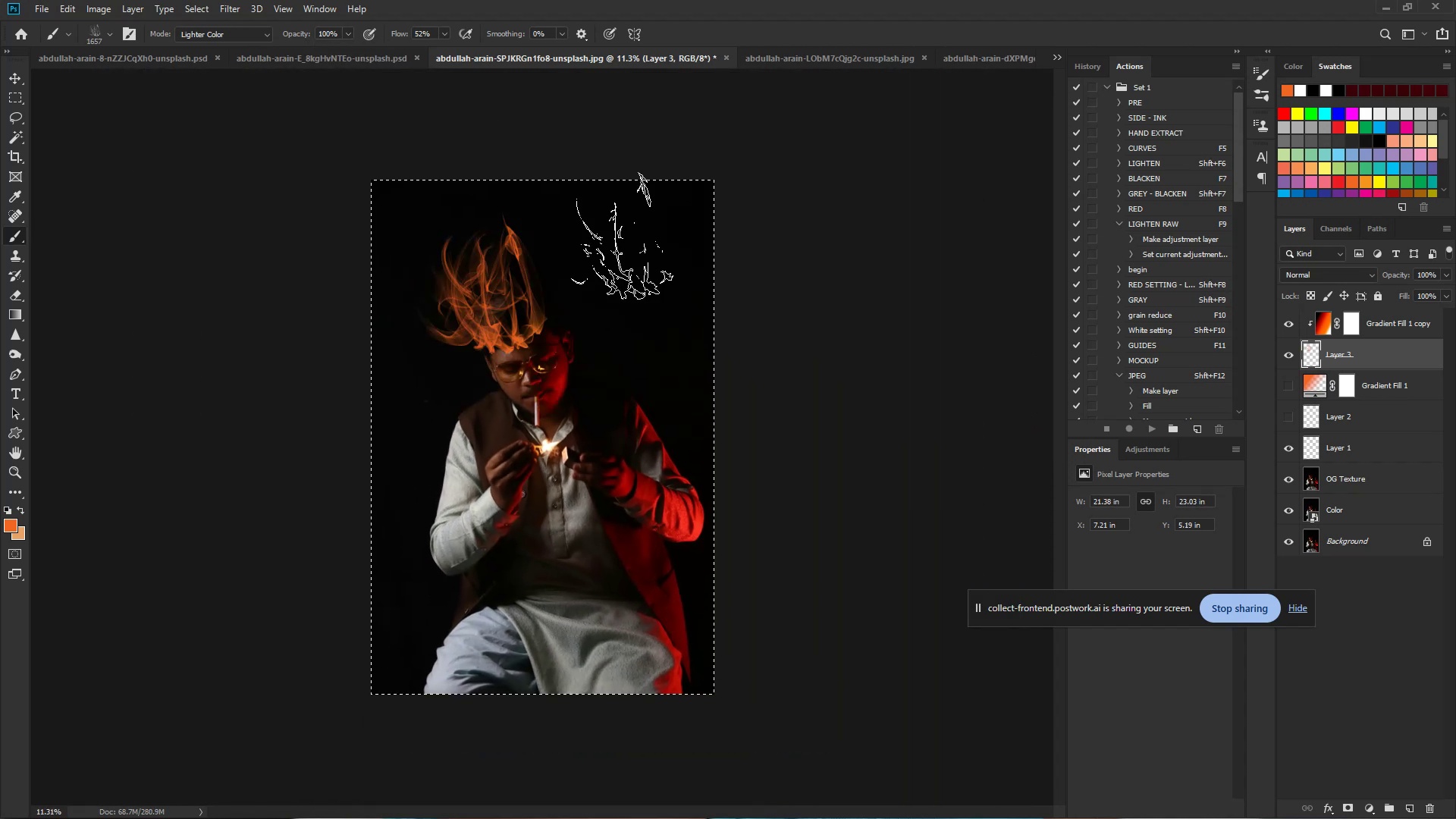 
key(Control+Z)
 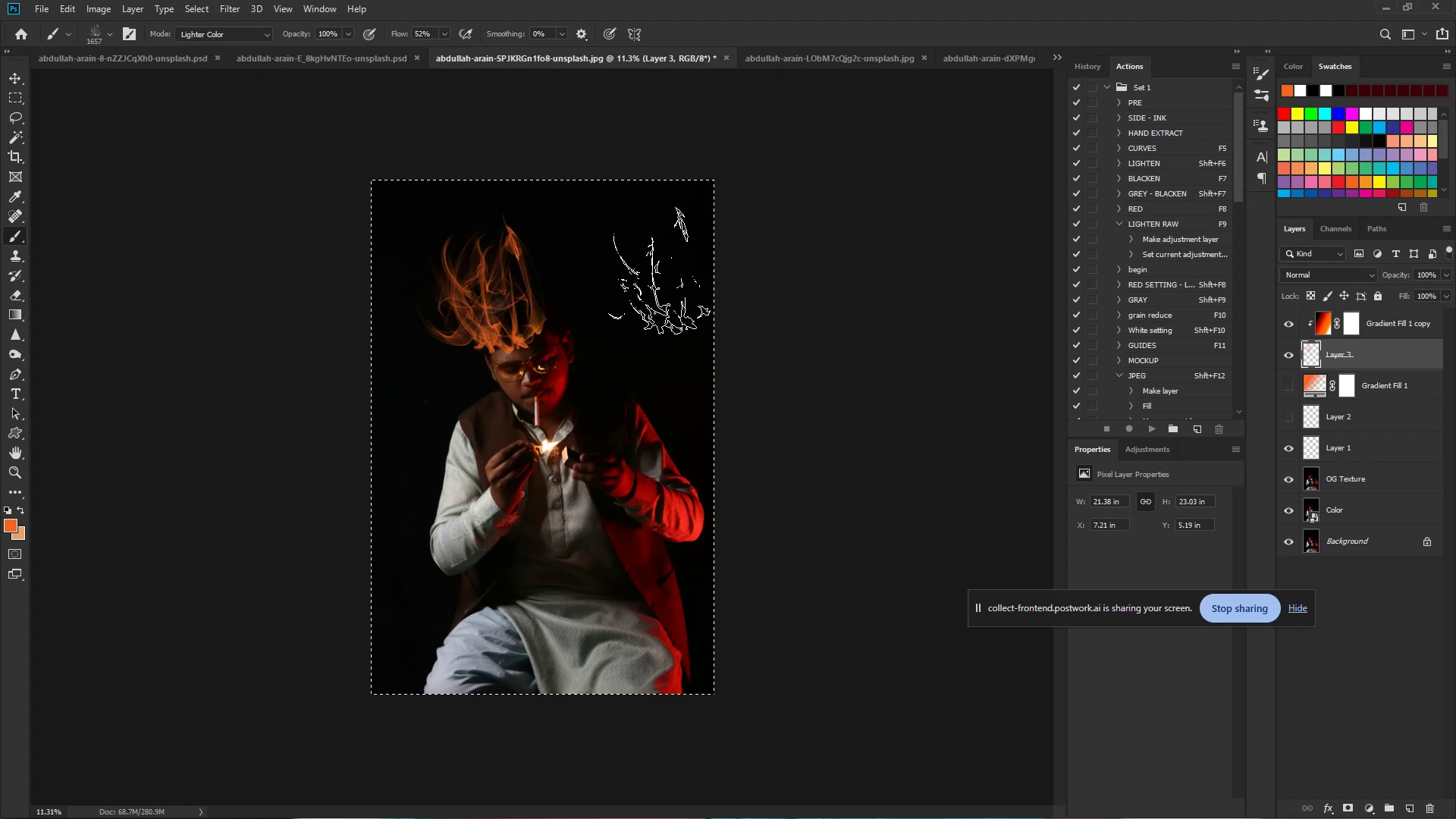 
key(Control+Z)
 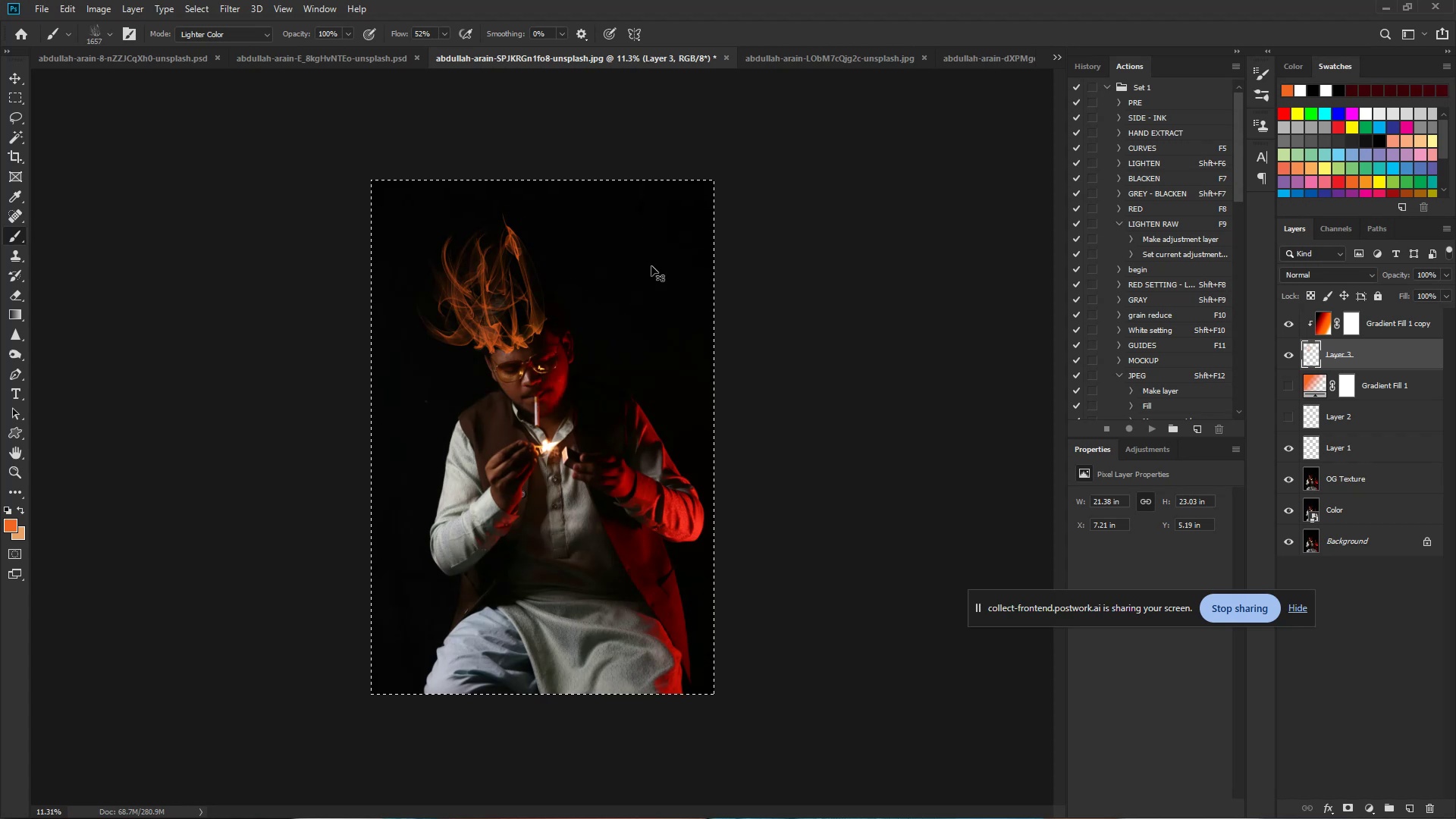 
key(Control+Z)
 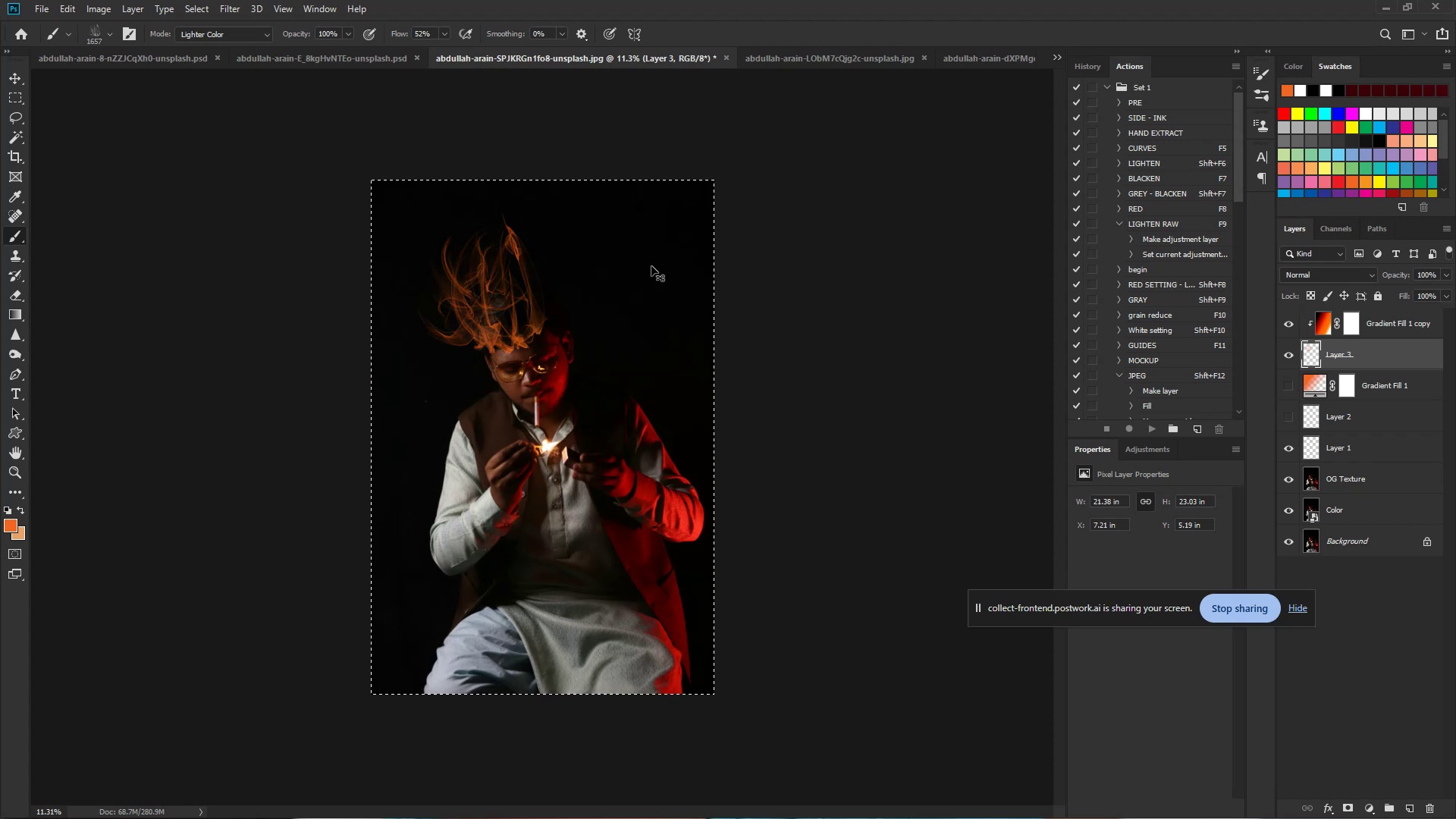 
key(Control+Z)
 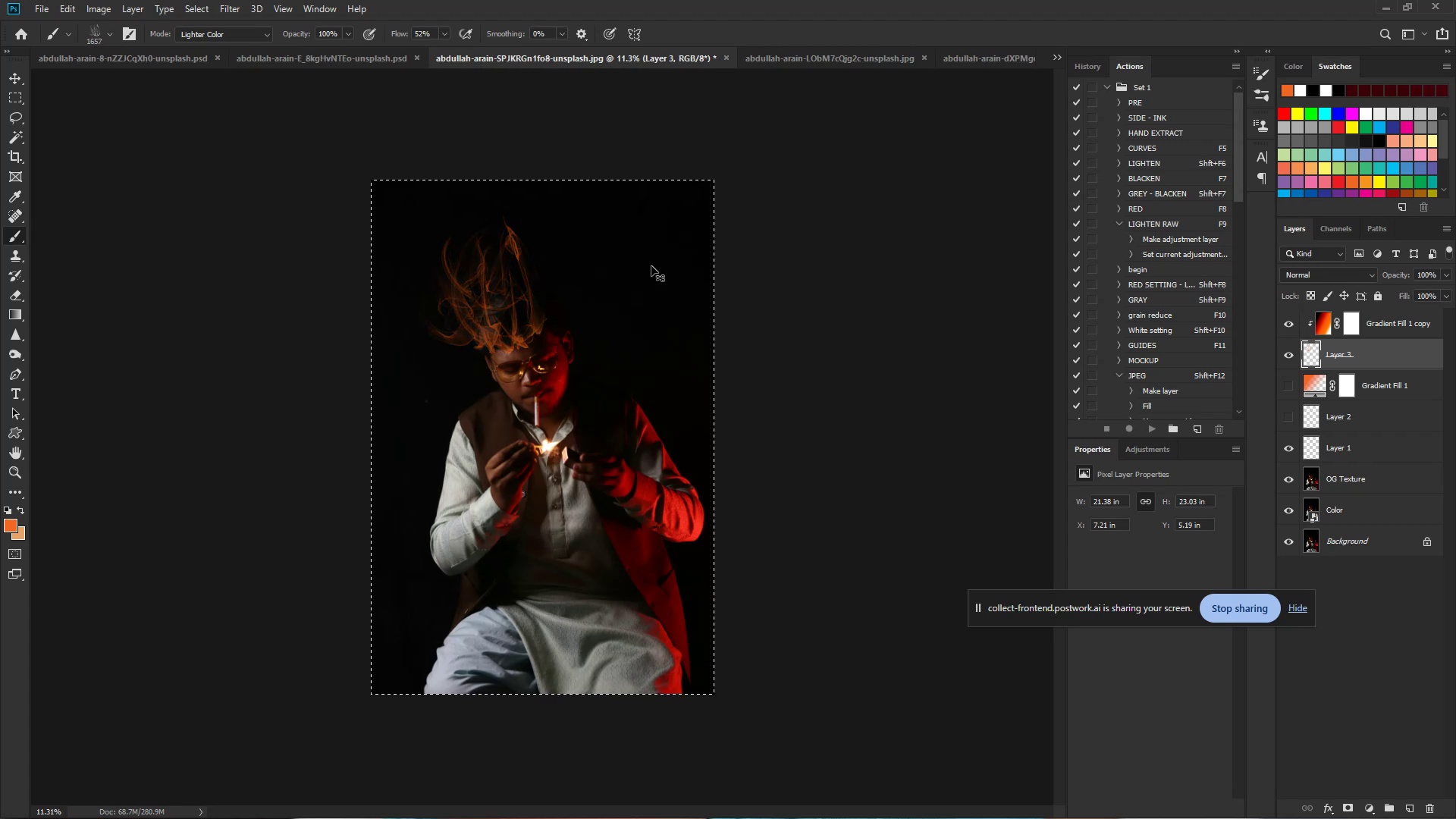 
key(Control+Z)
 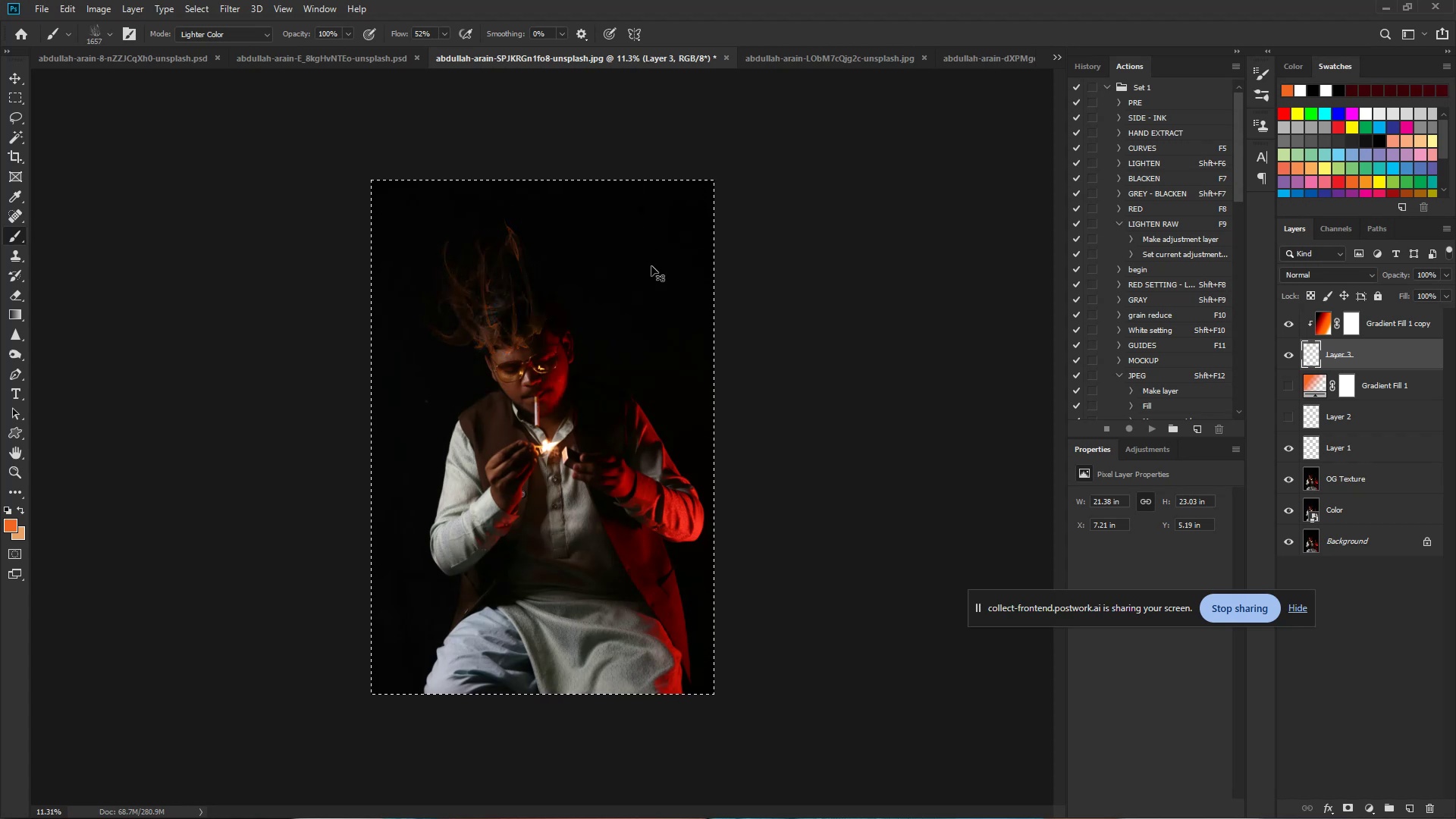 
key(Control+Z)
 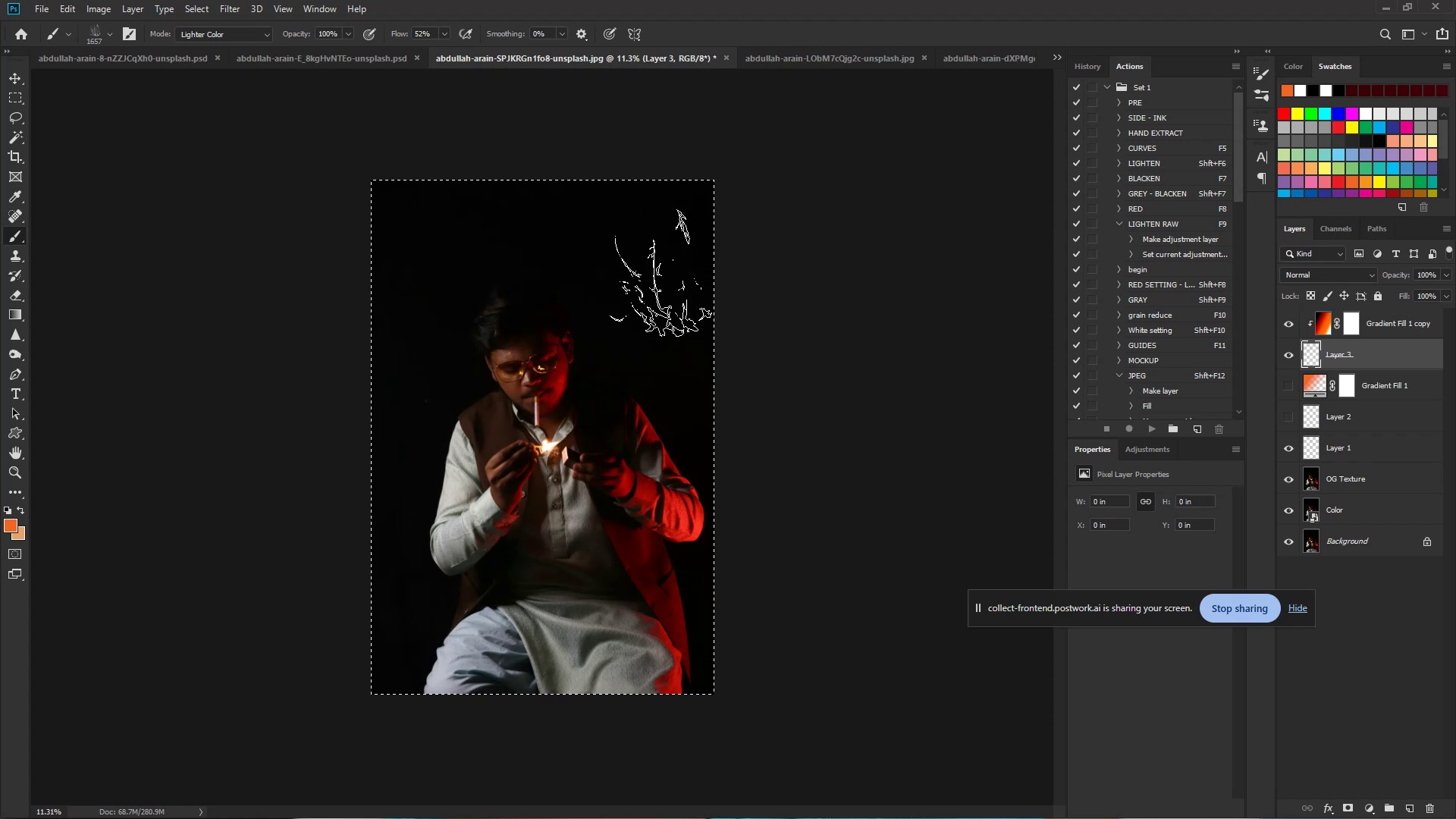 
hold_key(key=ControlLeft, duration=0.99)
 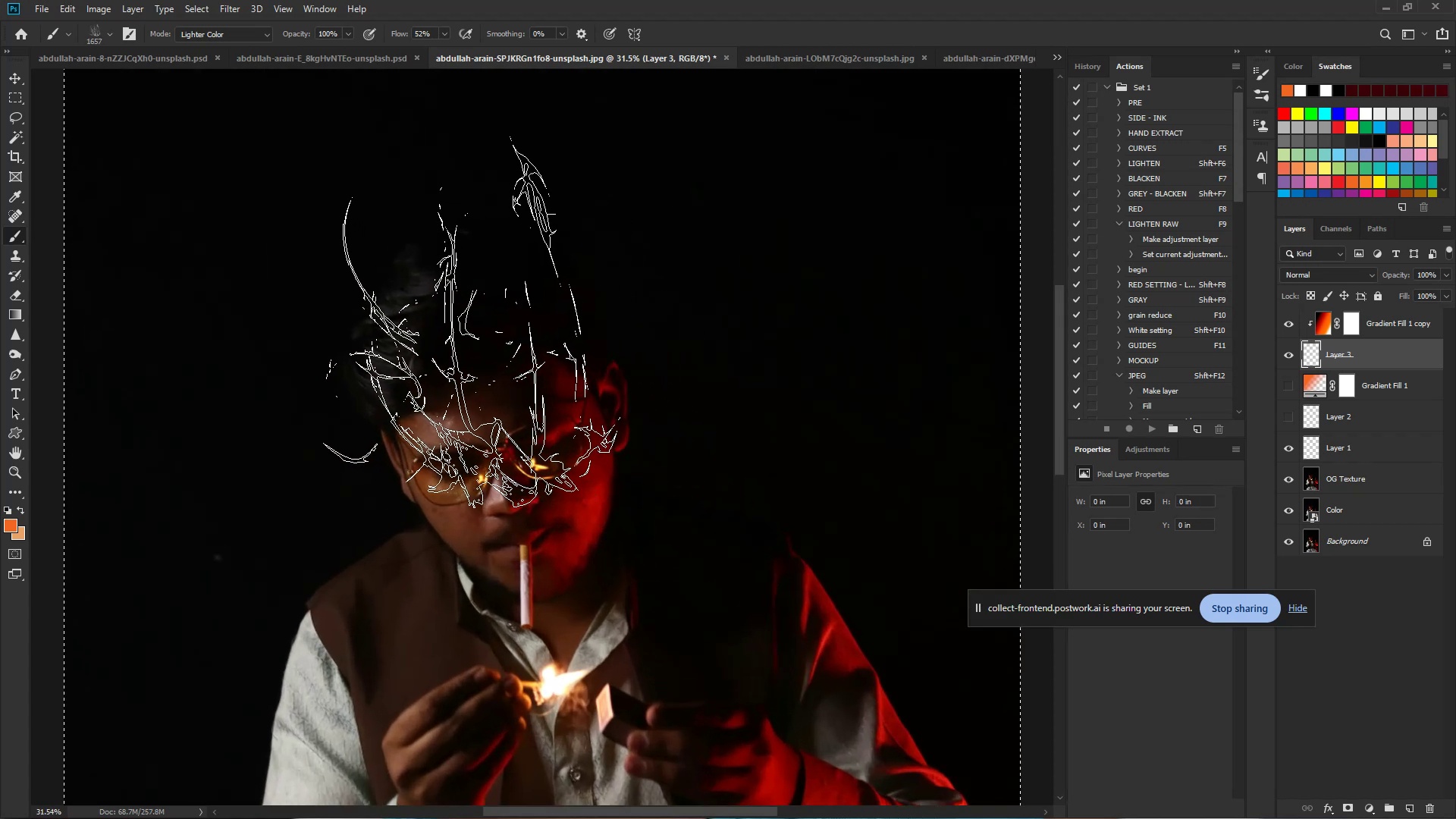 
hold_key(key=Space, duration=0.76)
 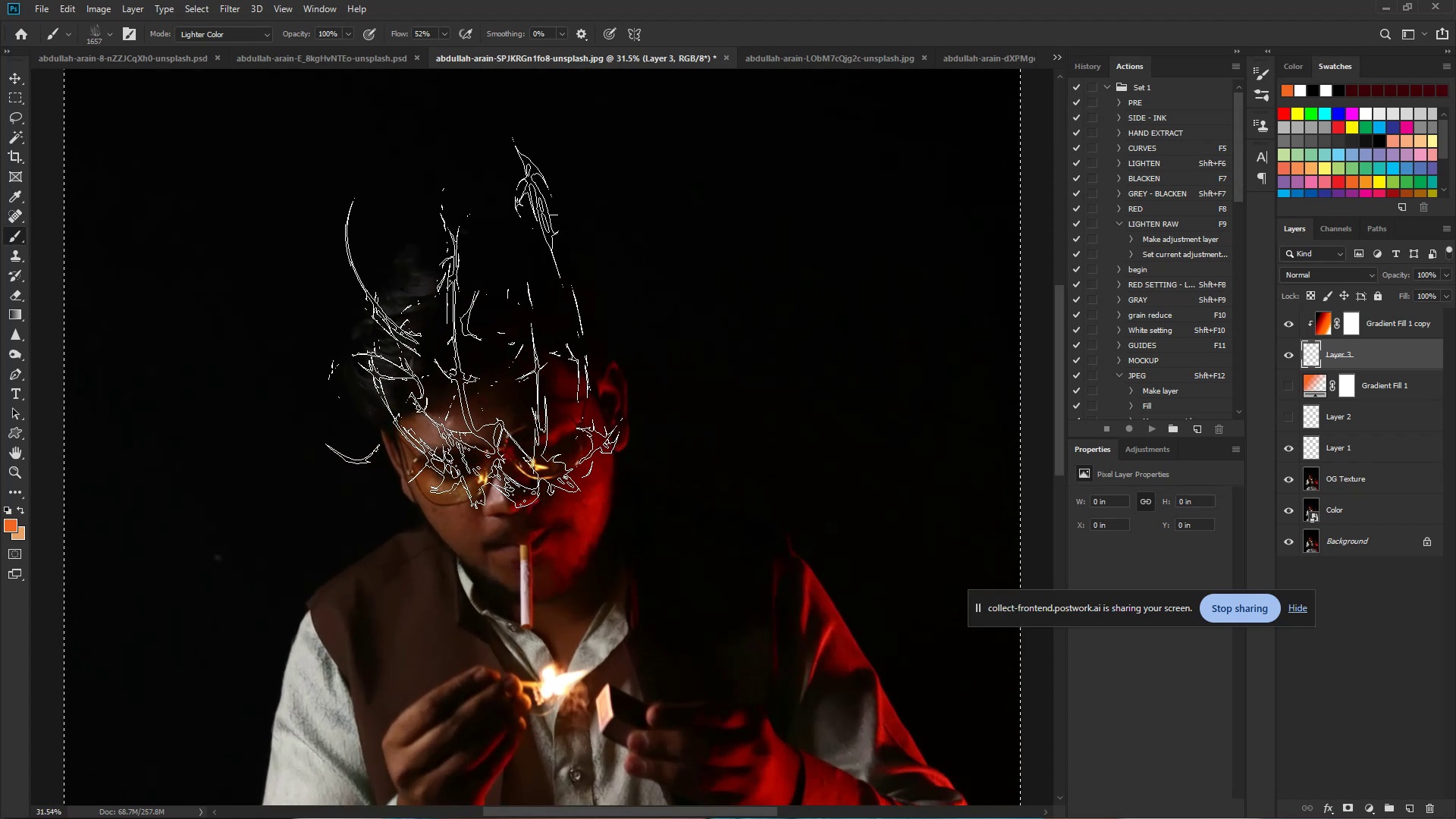 
left_click_drag(start_coordinate=[518, 314], to_coordinate=[584, 323])
 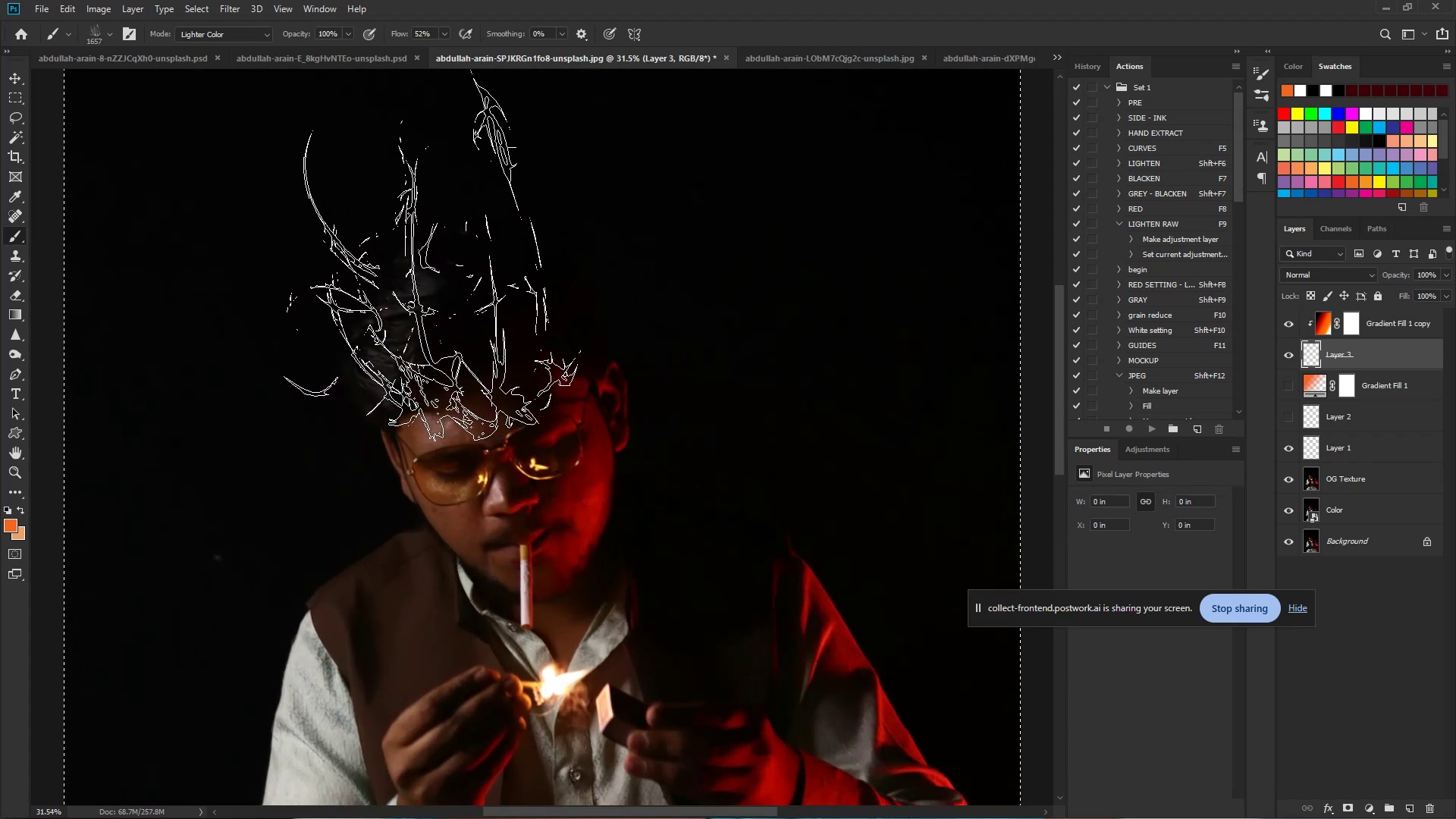 
double_click([404, 243])
 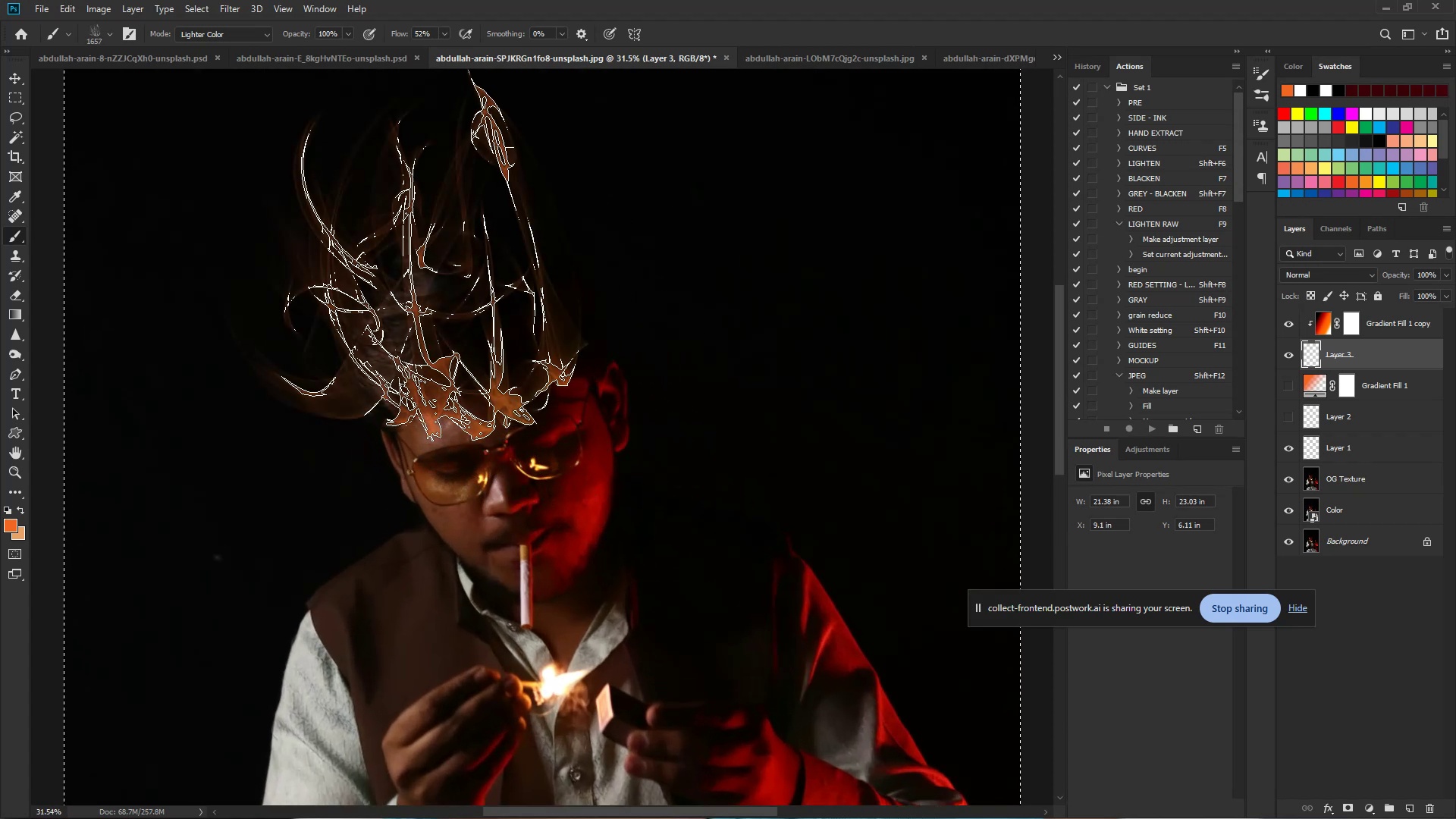 
triple_click([404, 243])
 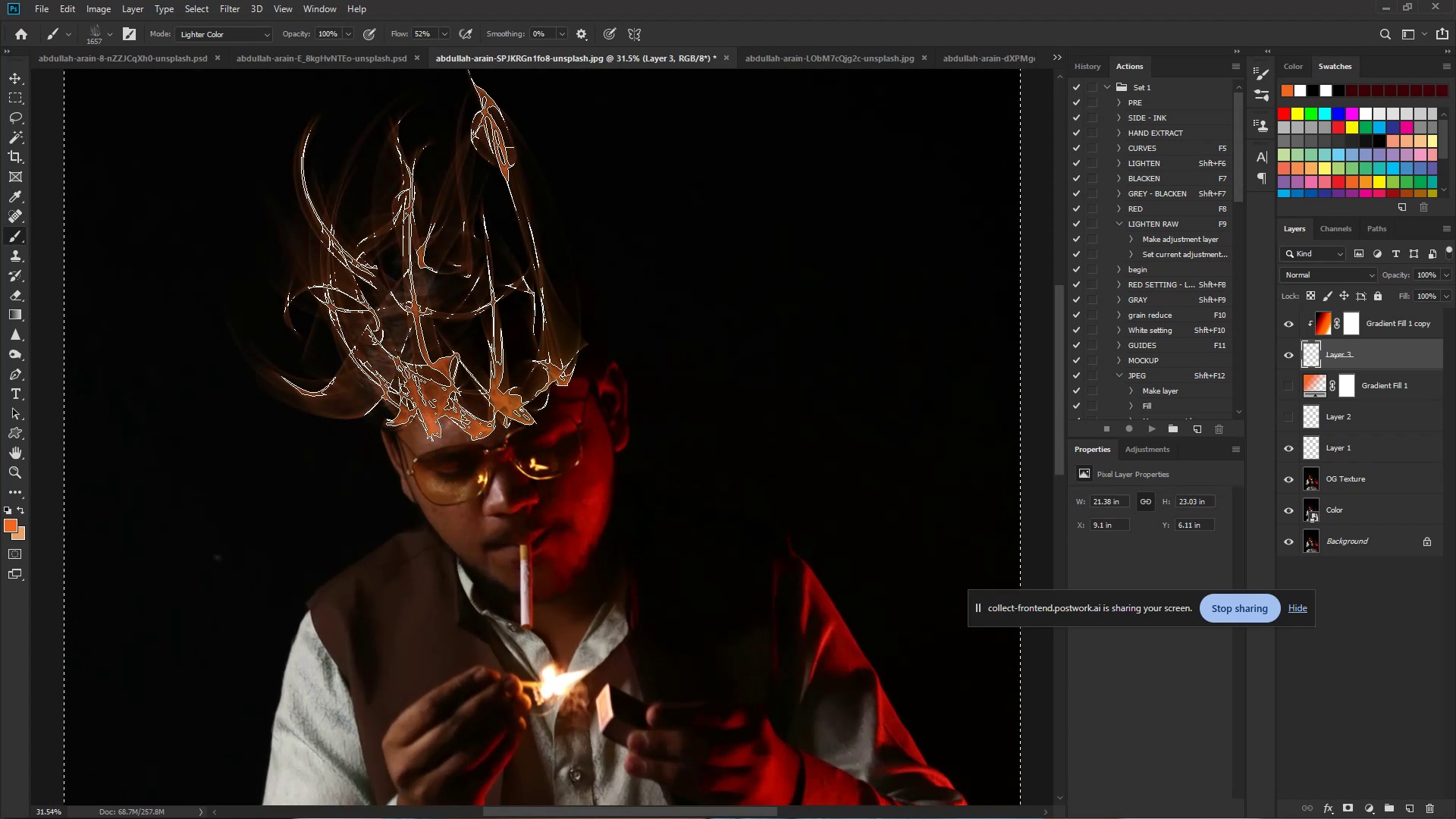 
triple_click([404, 243])
 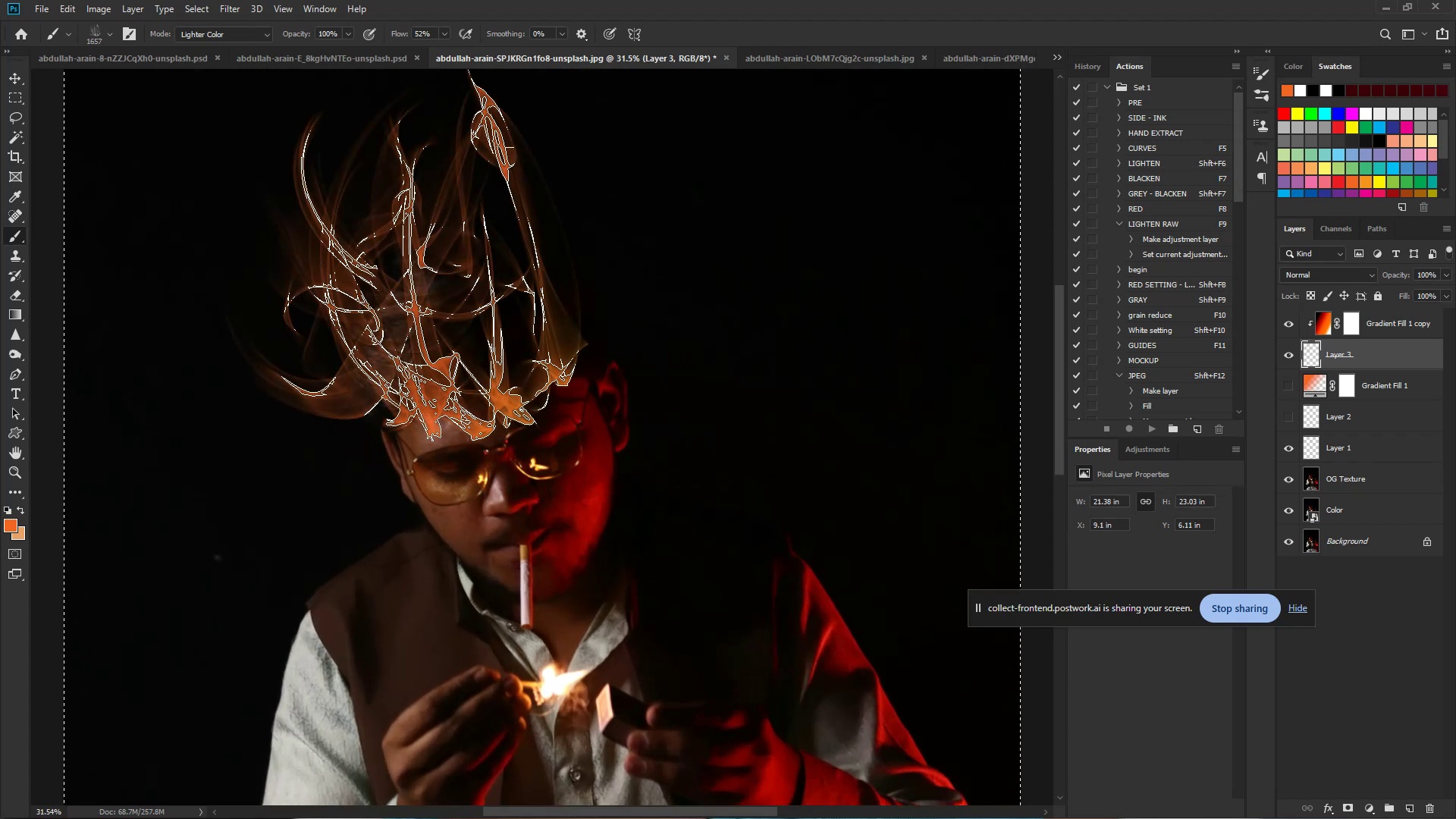 
triple_click([404, 243])
 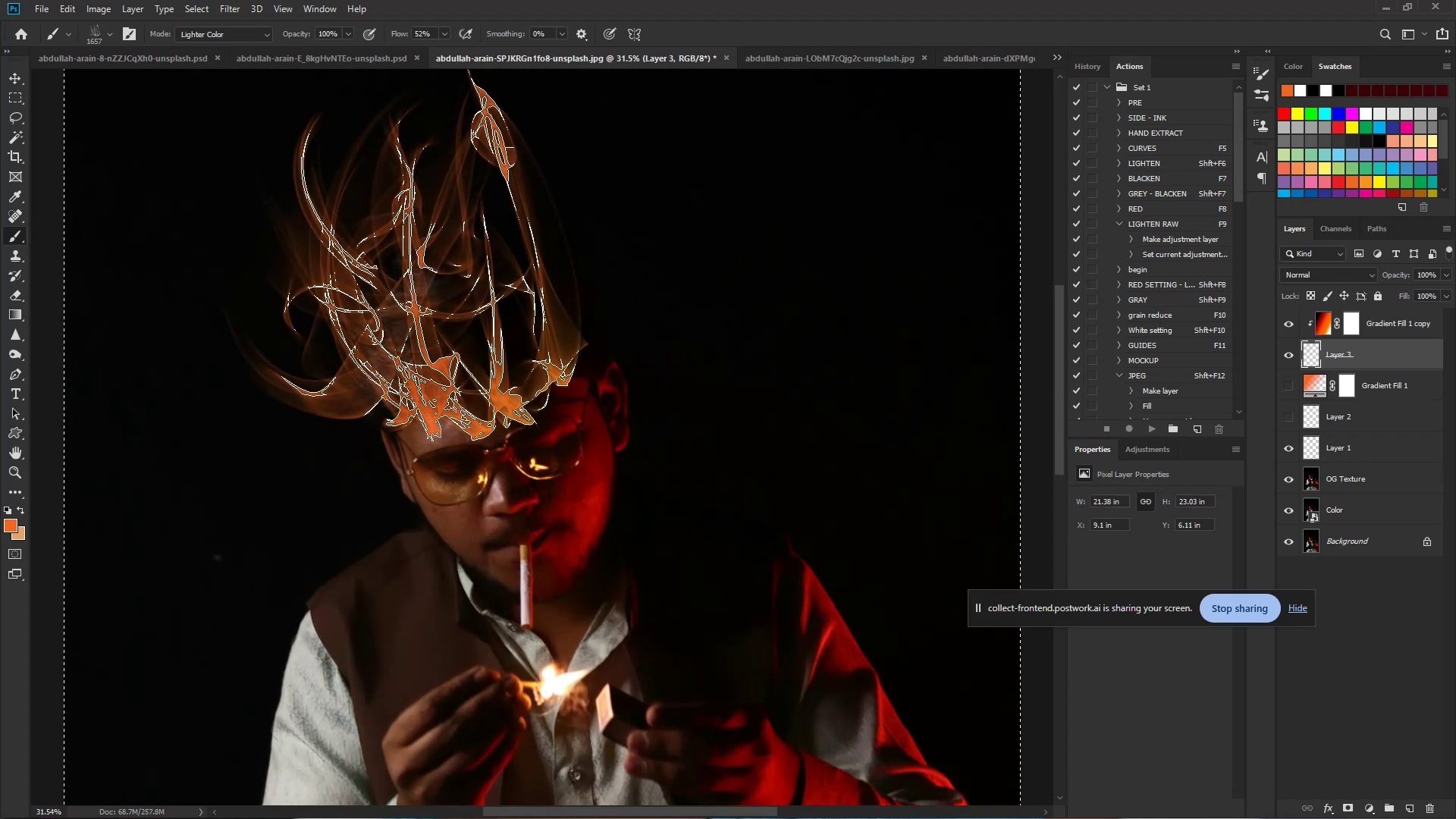 
triple_click([404, 243])
 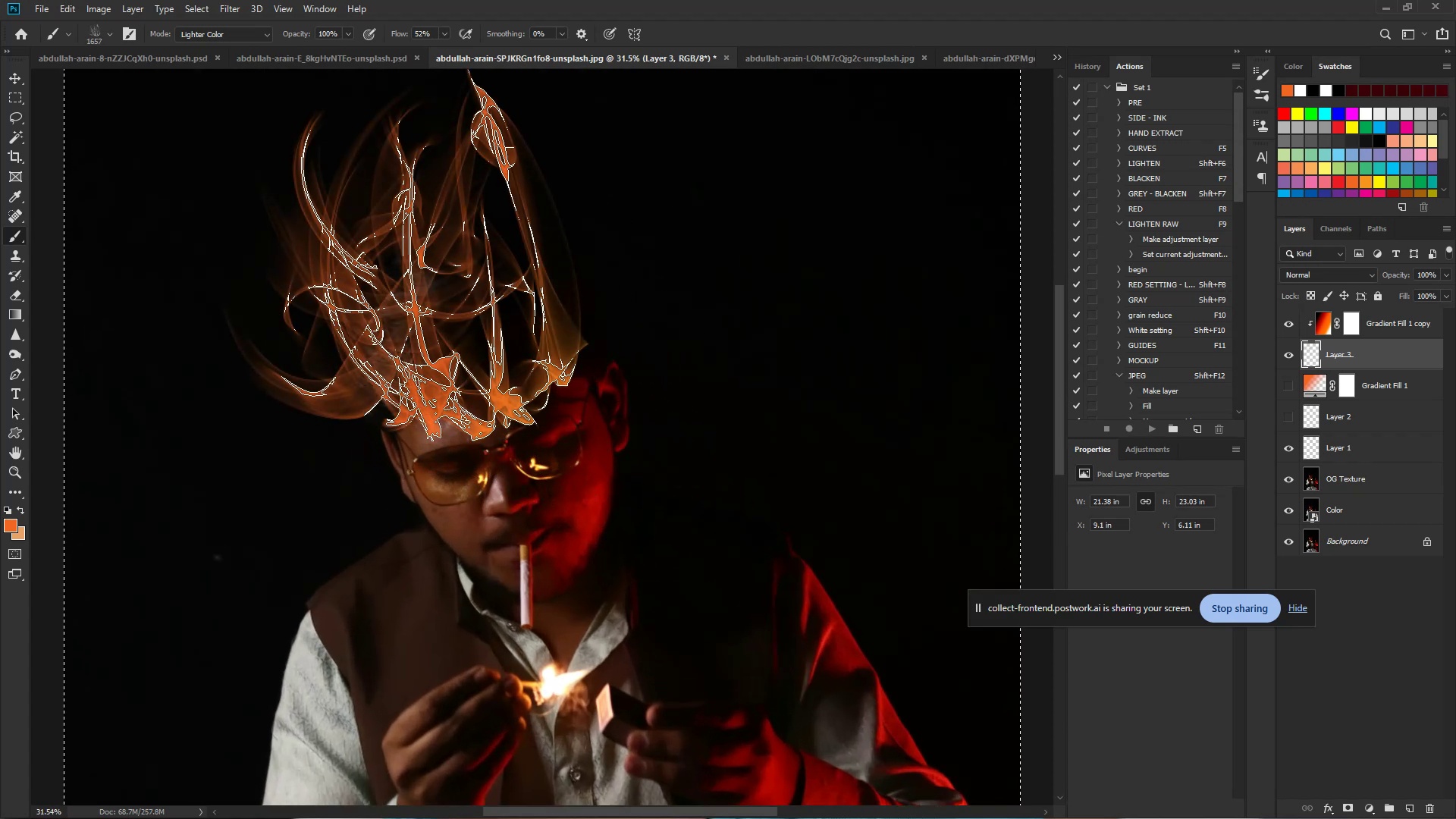 
triple_click([404, 243])
 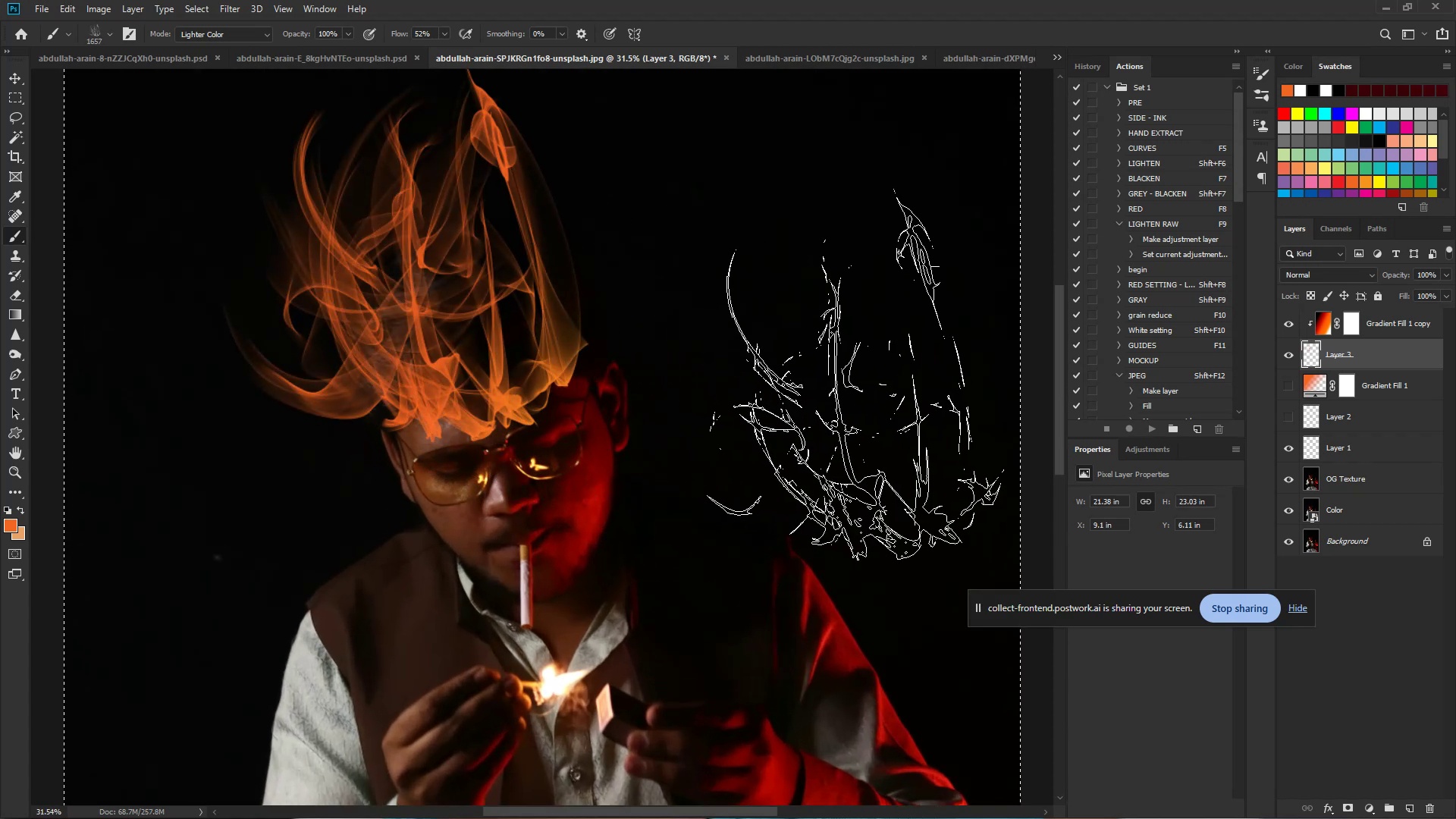 
hold_key(key=ControlLeft, duration=0.86)
 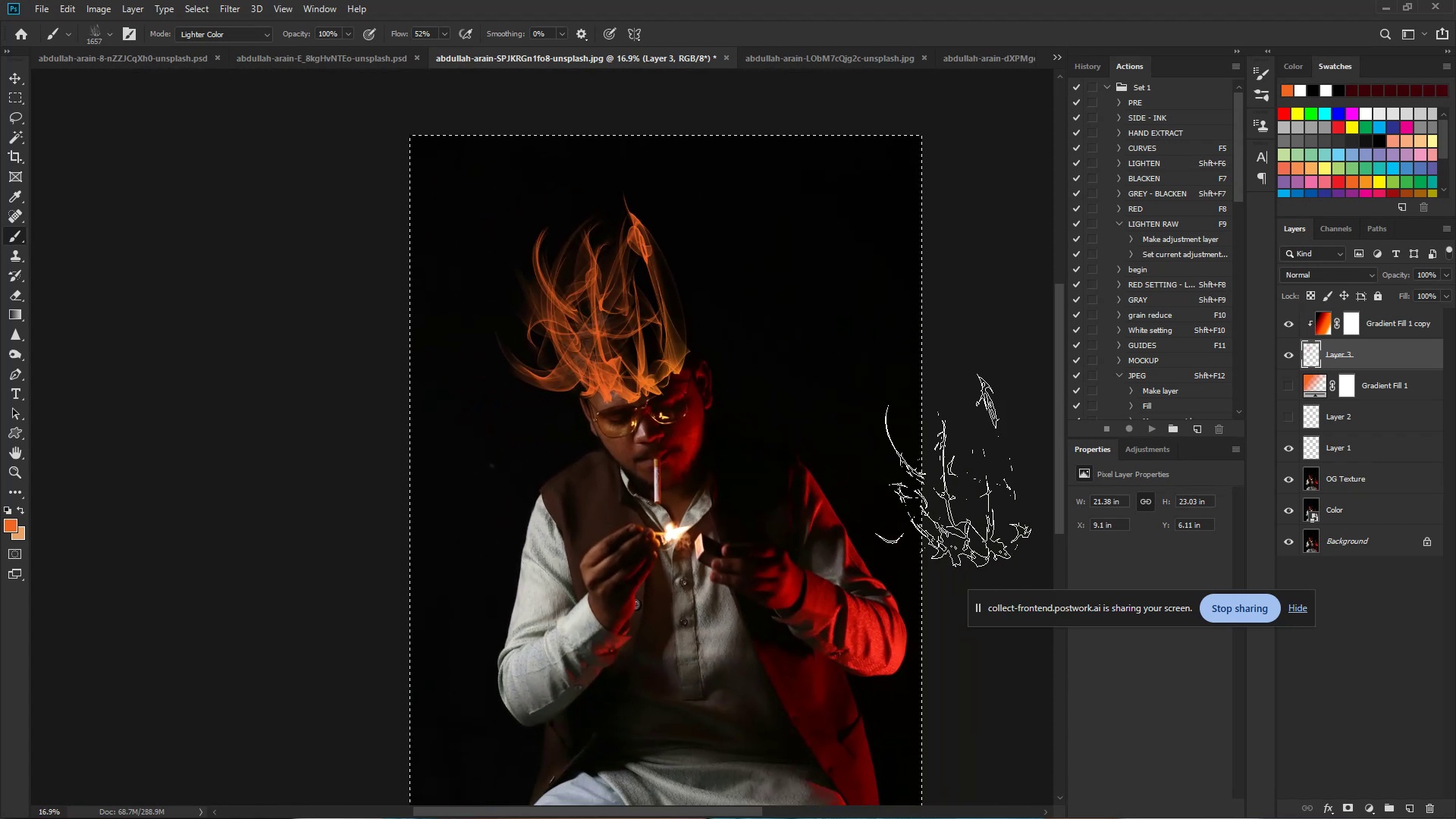 
hold_key(key=Space, duration=0.63)
 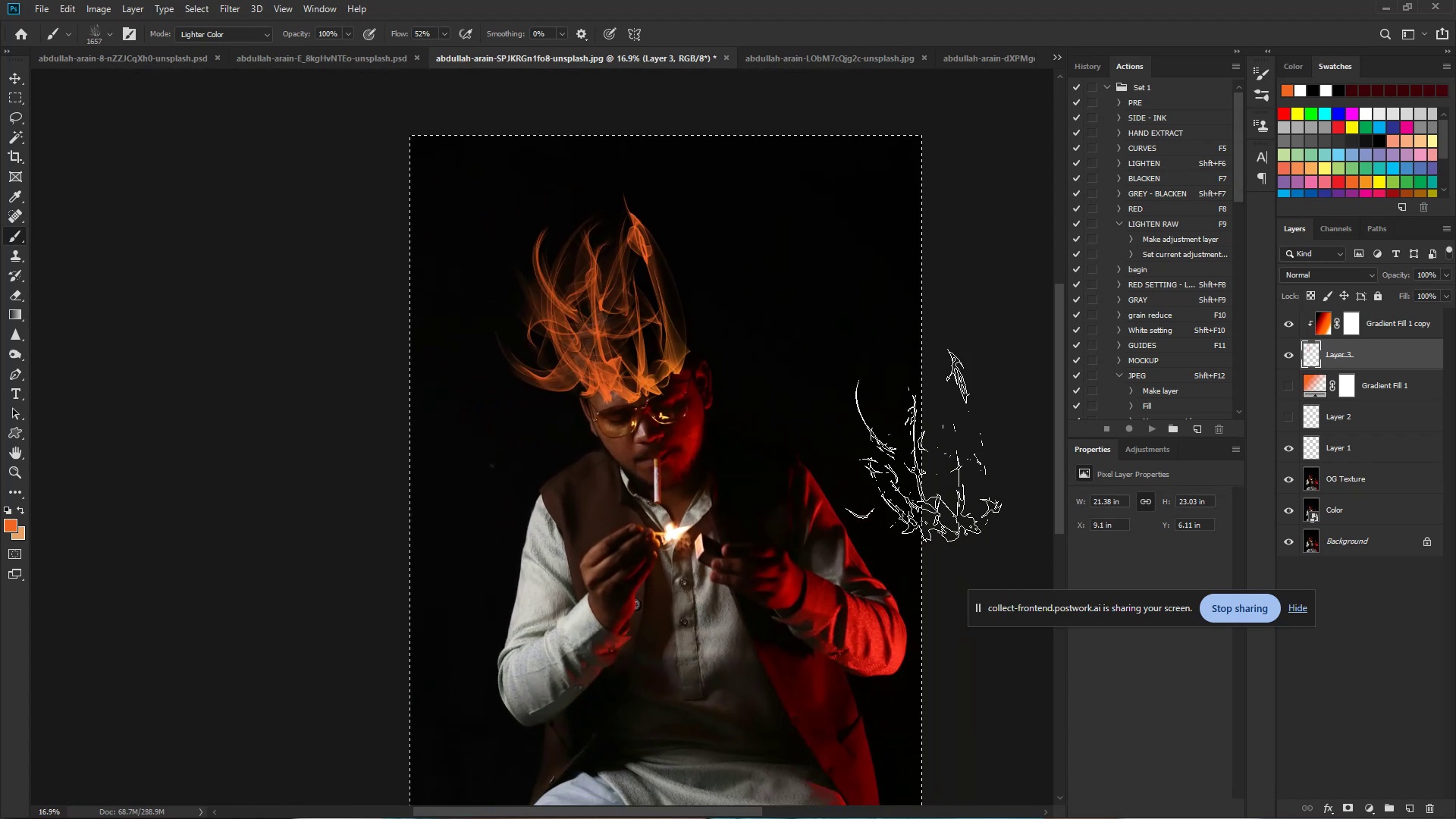 
left_click_drag(start_coordinate=[808, 359], to_coordinate=[765, 352])
 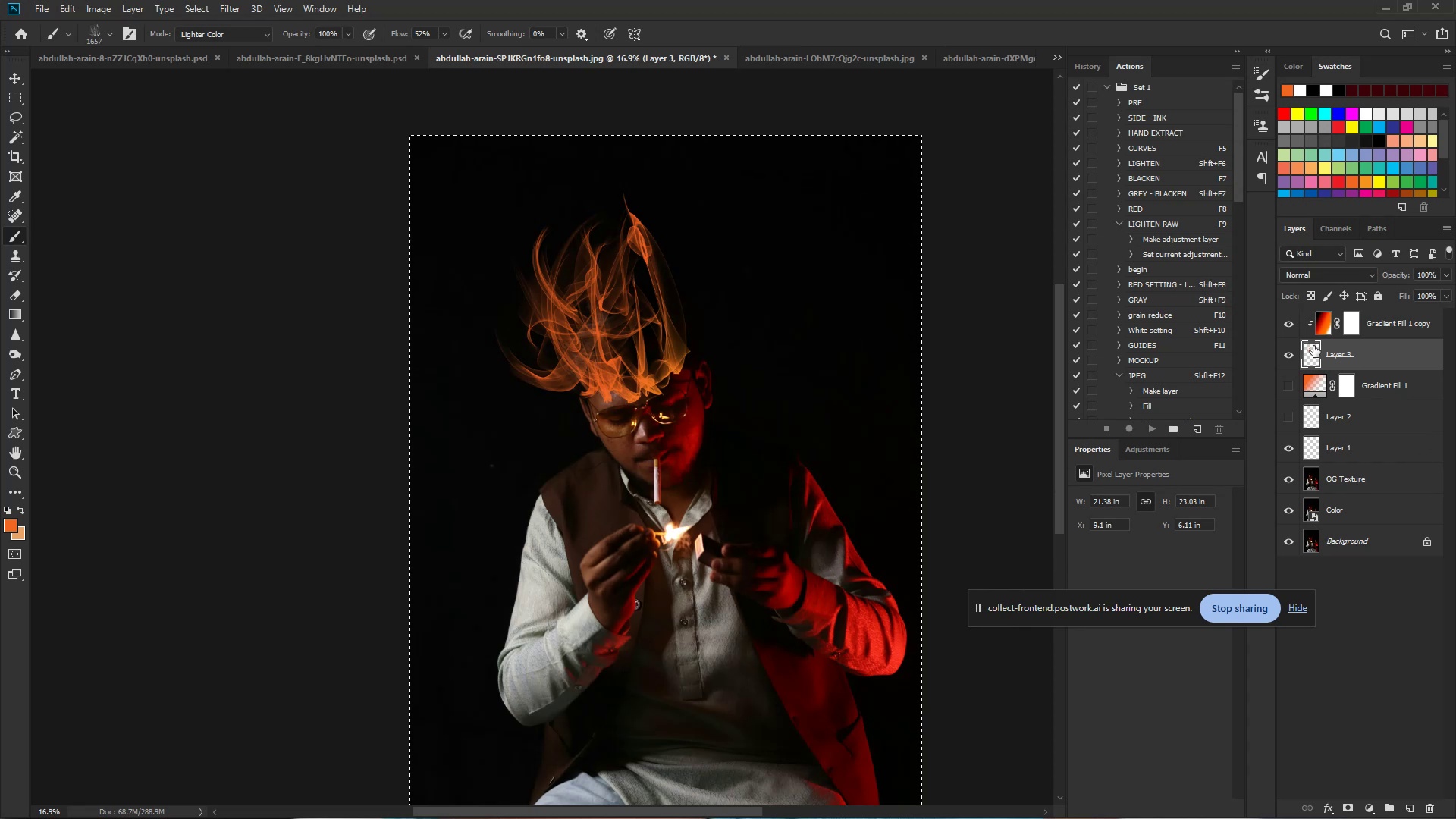 
left_click([1285, 328])
 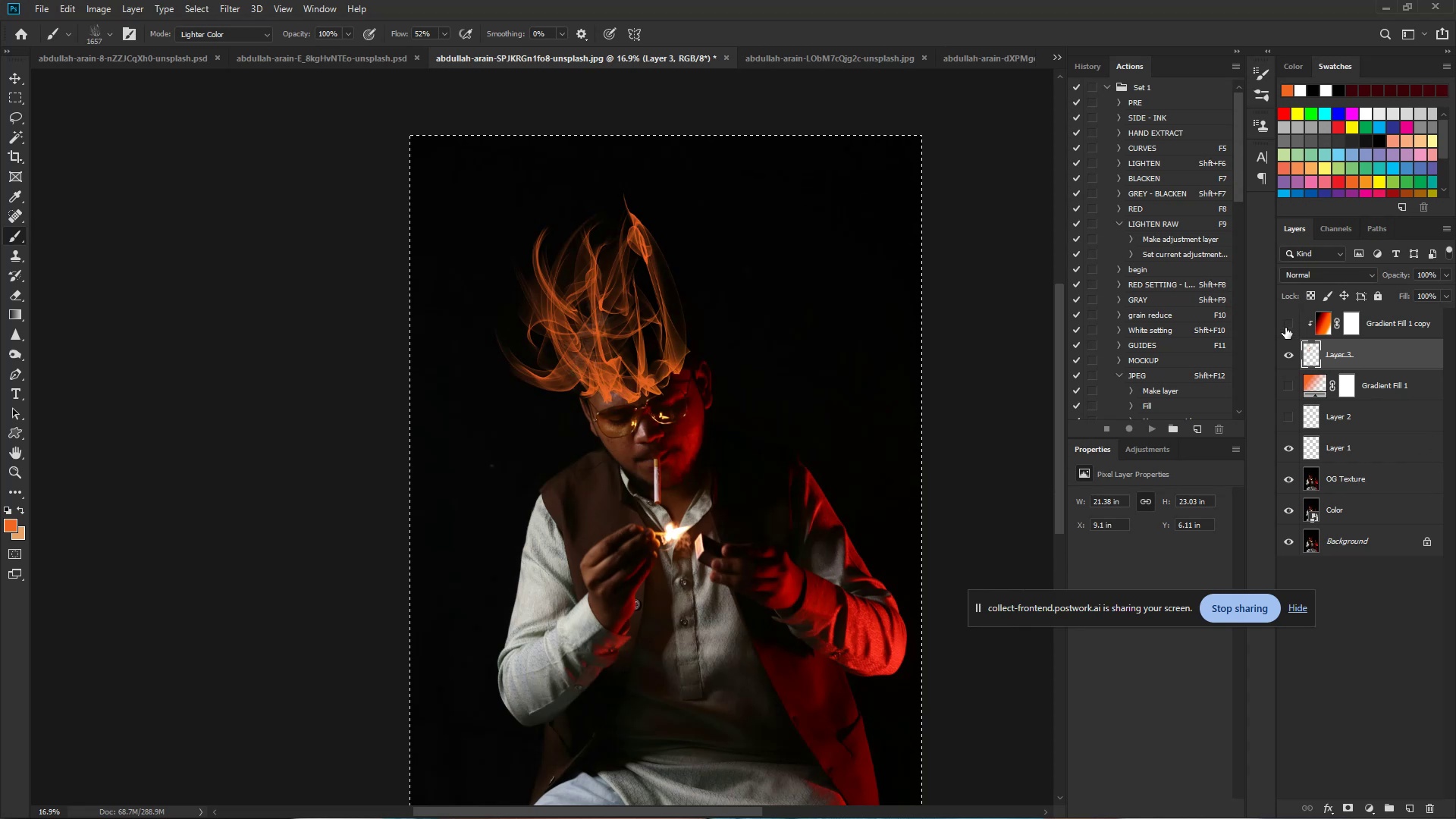 
left_click([1285, 328])
 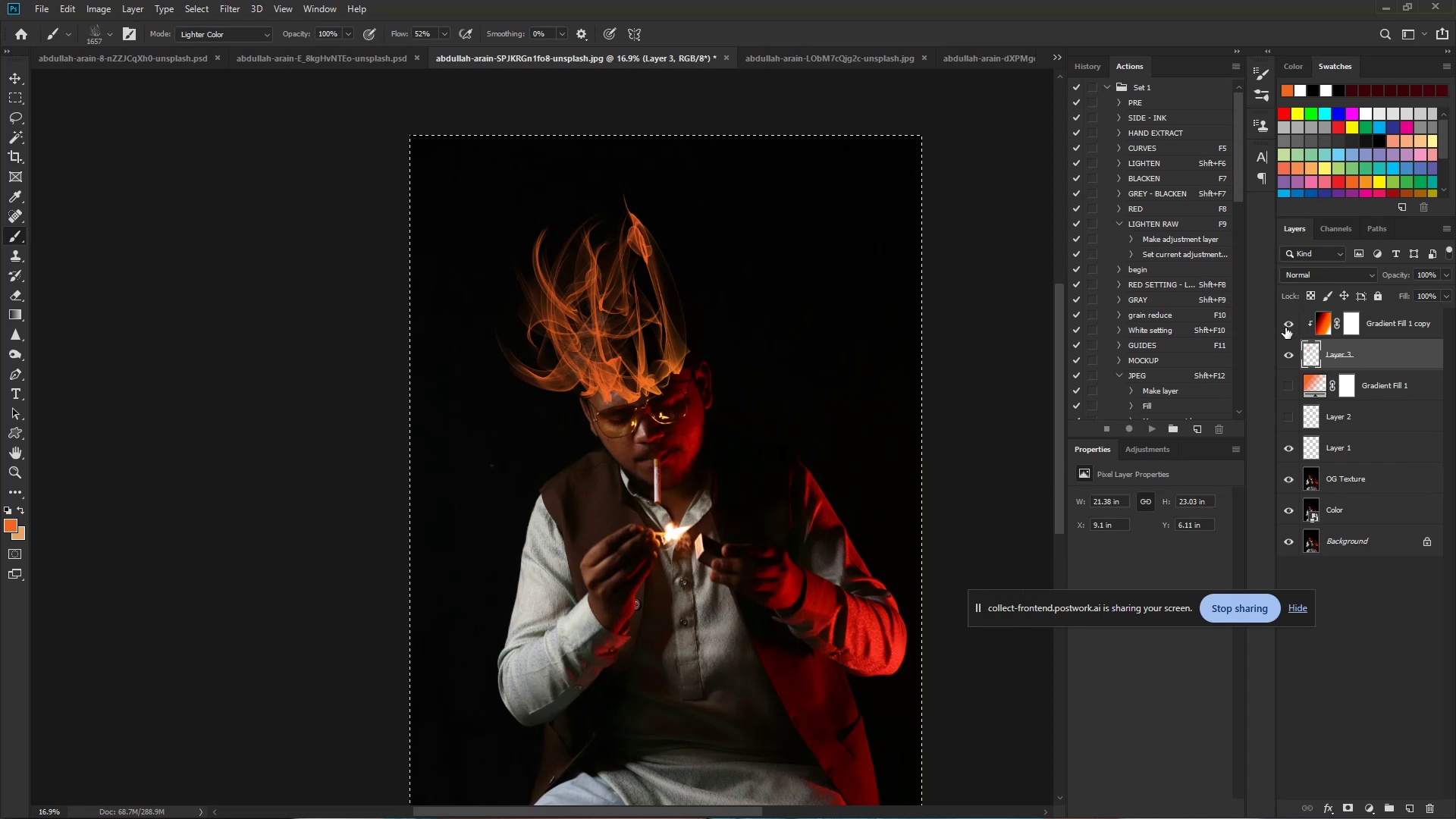 
left_click([1285, 328])
 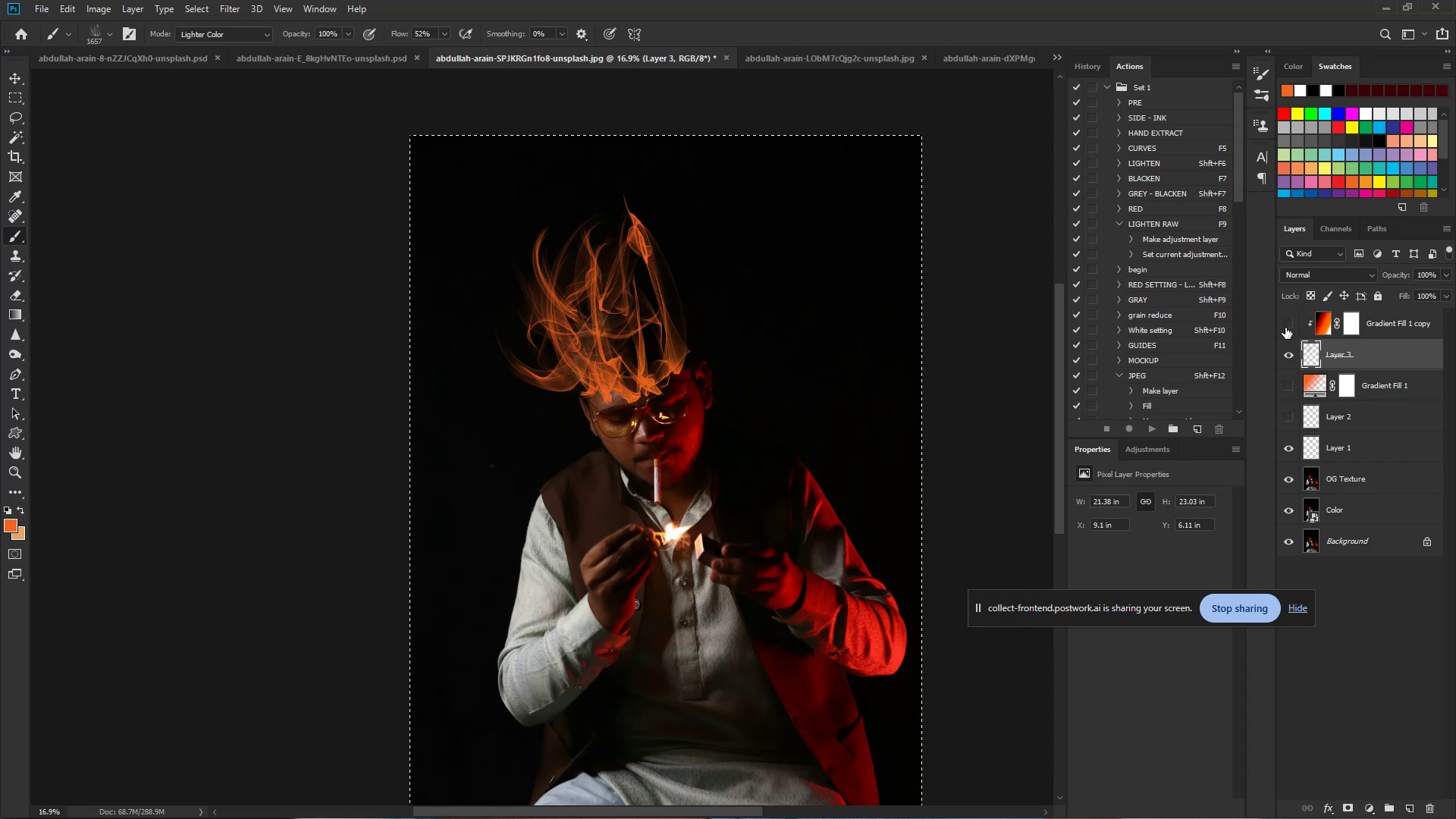 
left_click([1285, 328])
 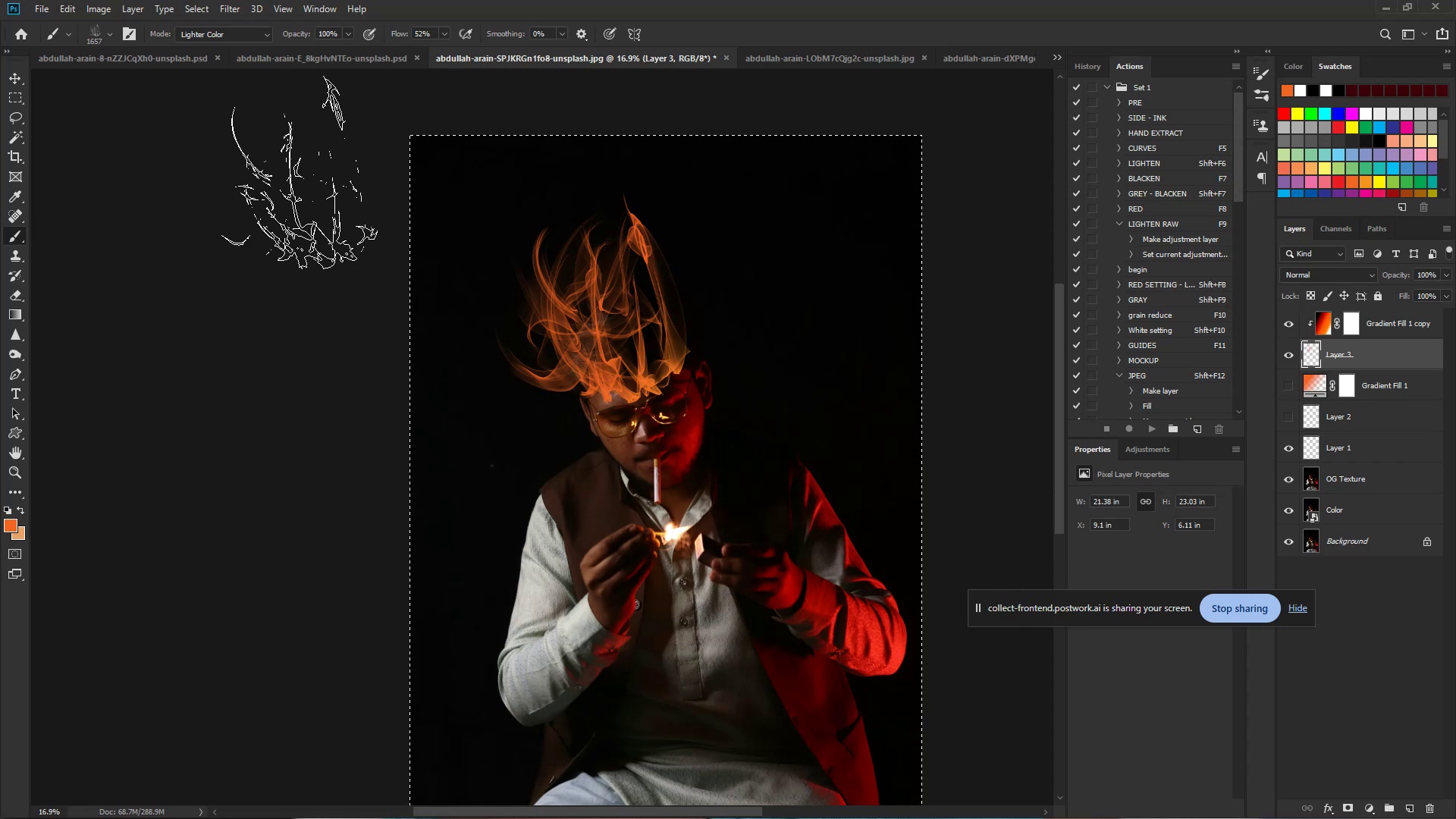 
left_click([99, 31])
 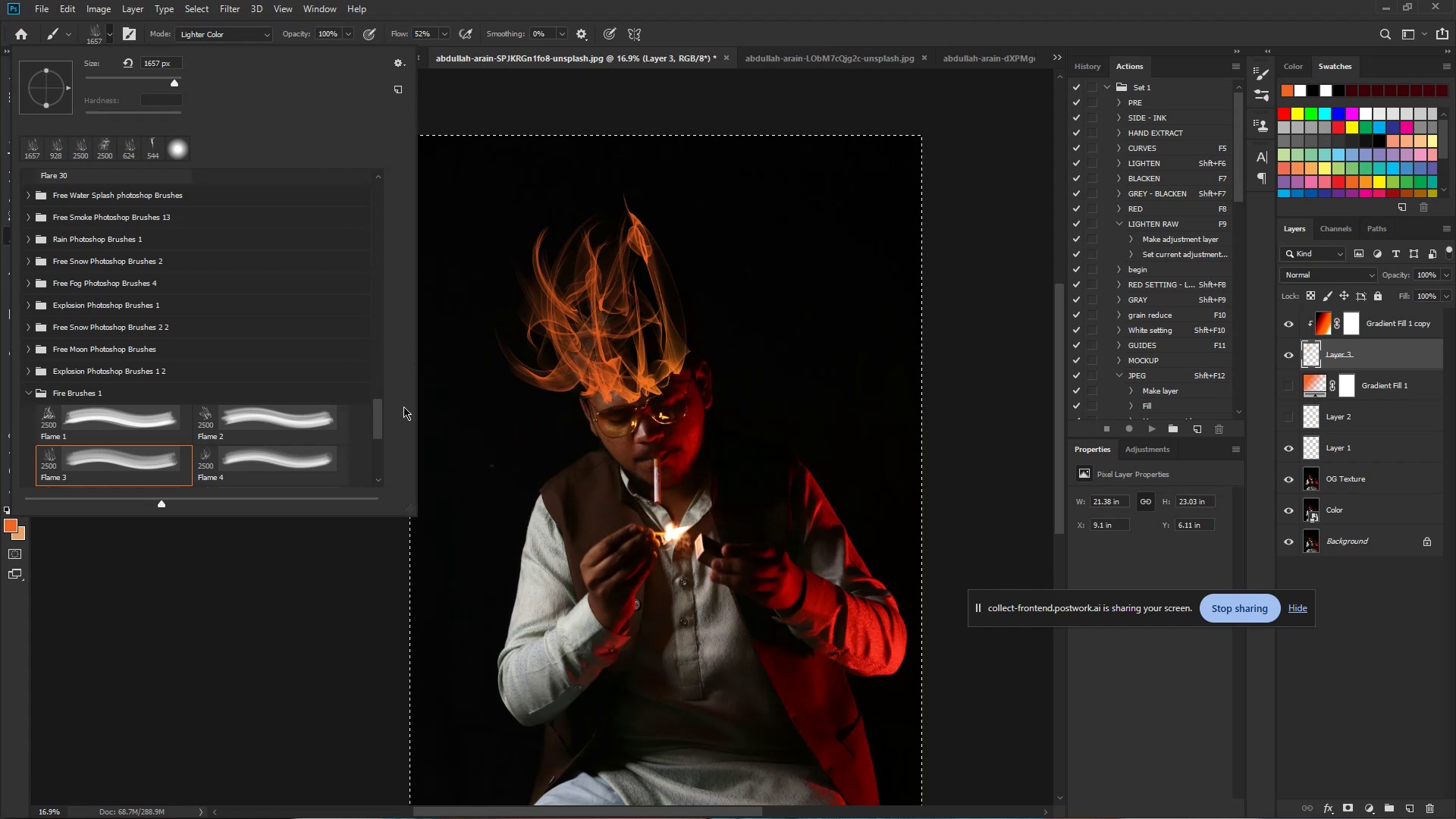 
left_click([206, 422])
 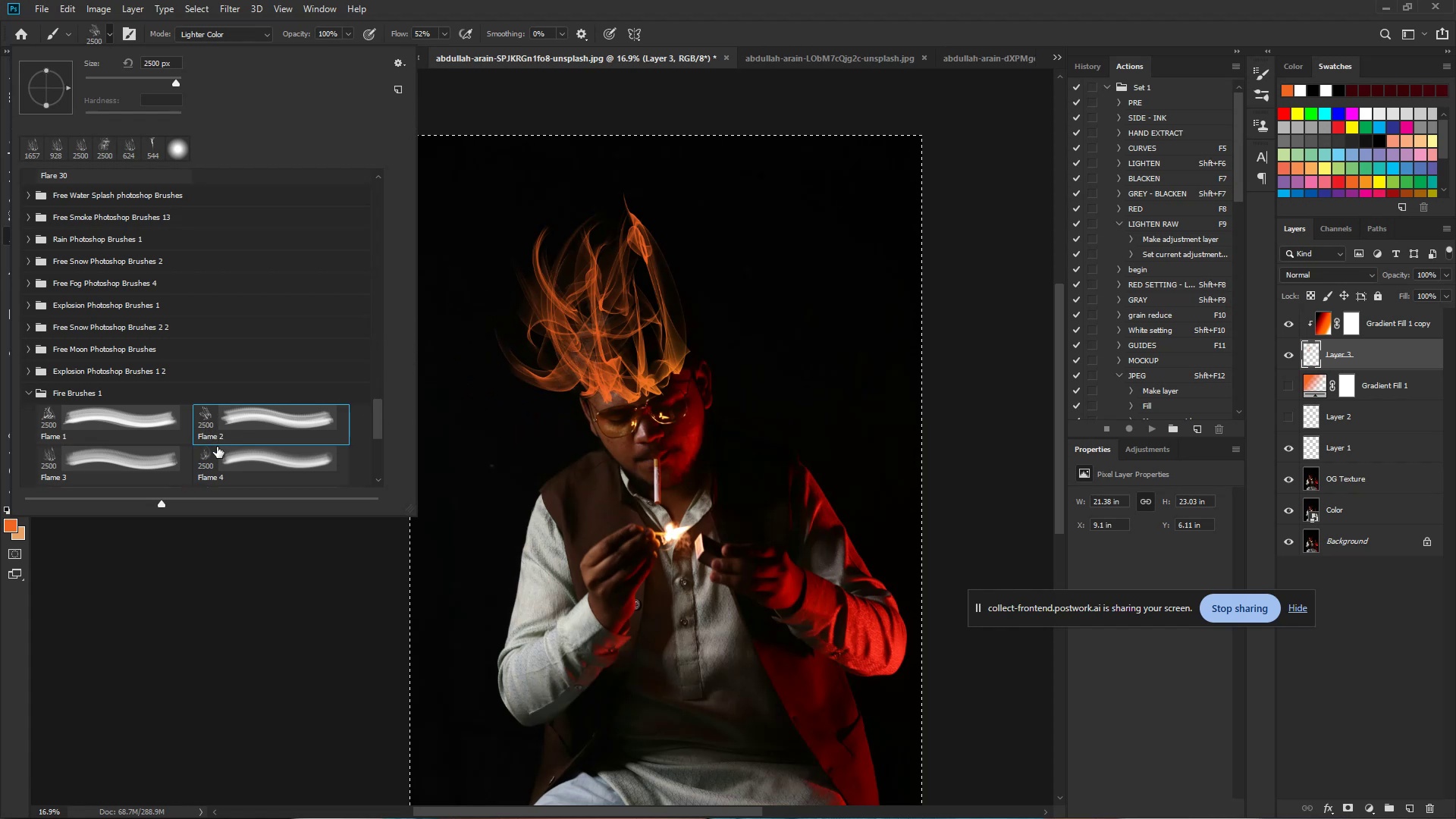 
left_click([200, 457])
 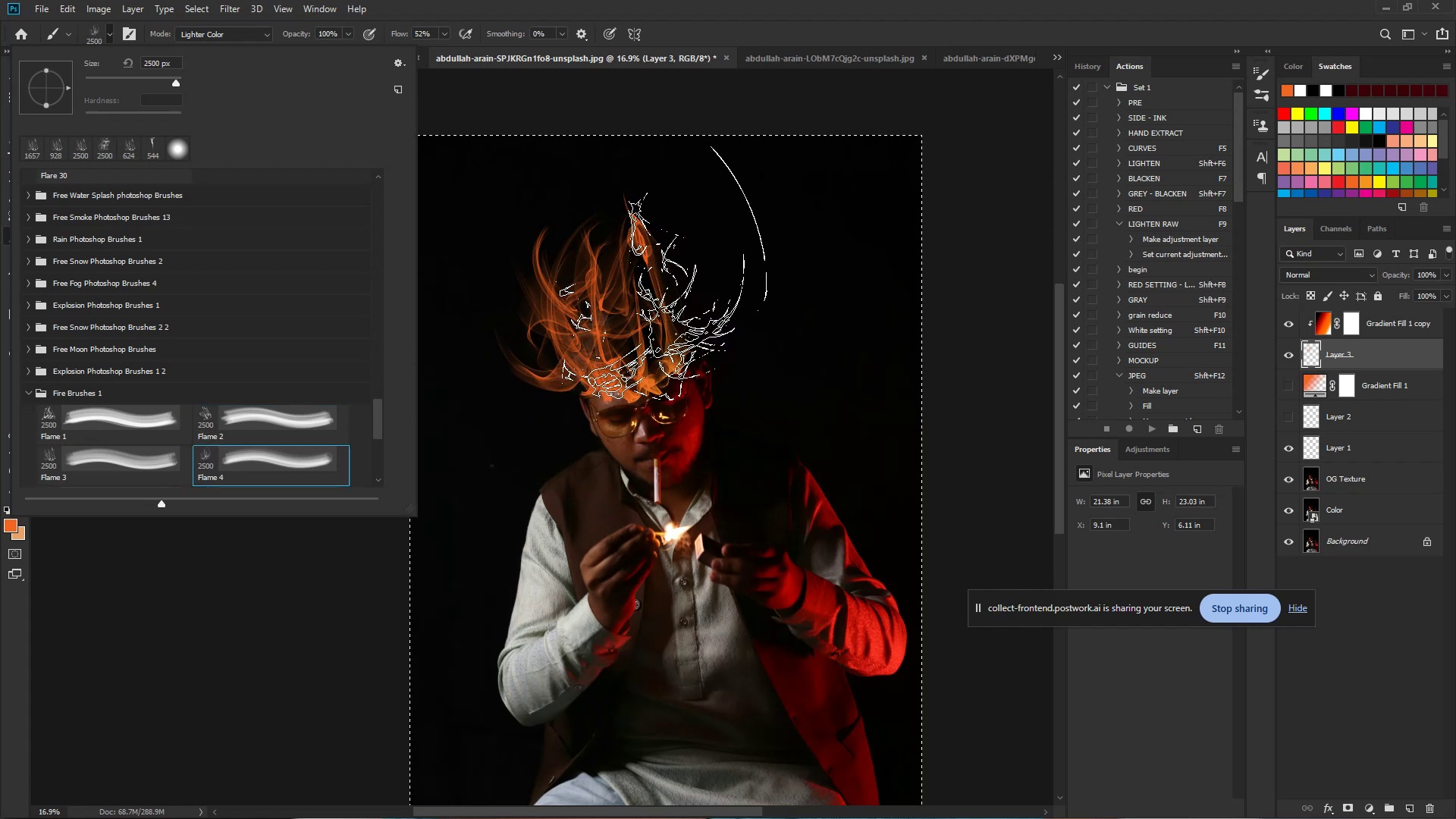 
double_click([661, 275])
 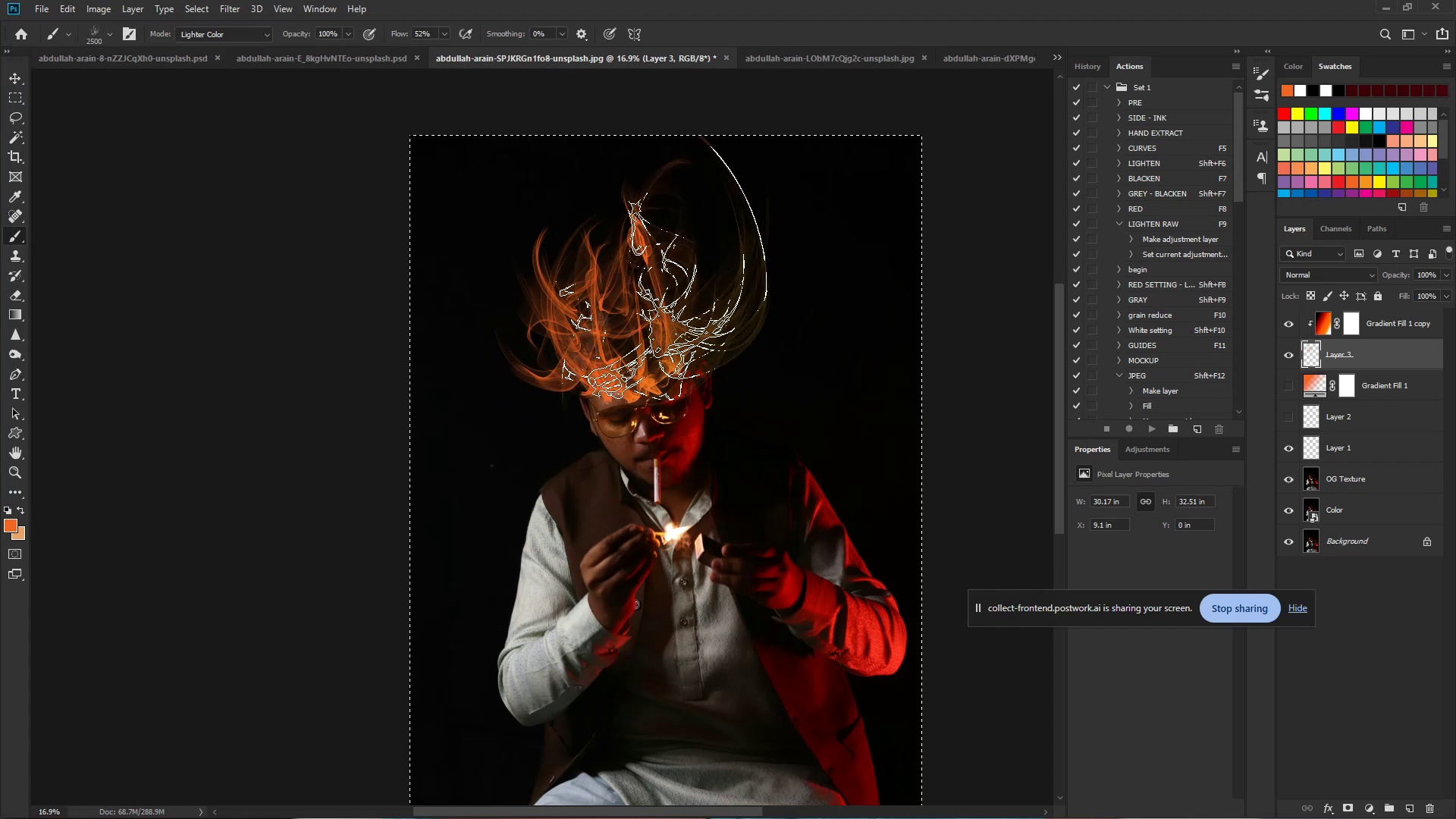 
triple_click([661, 275])
 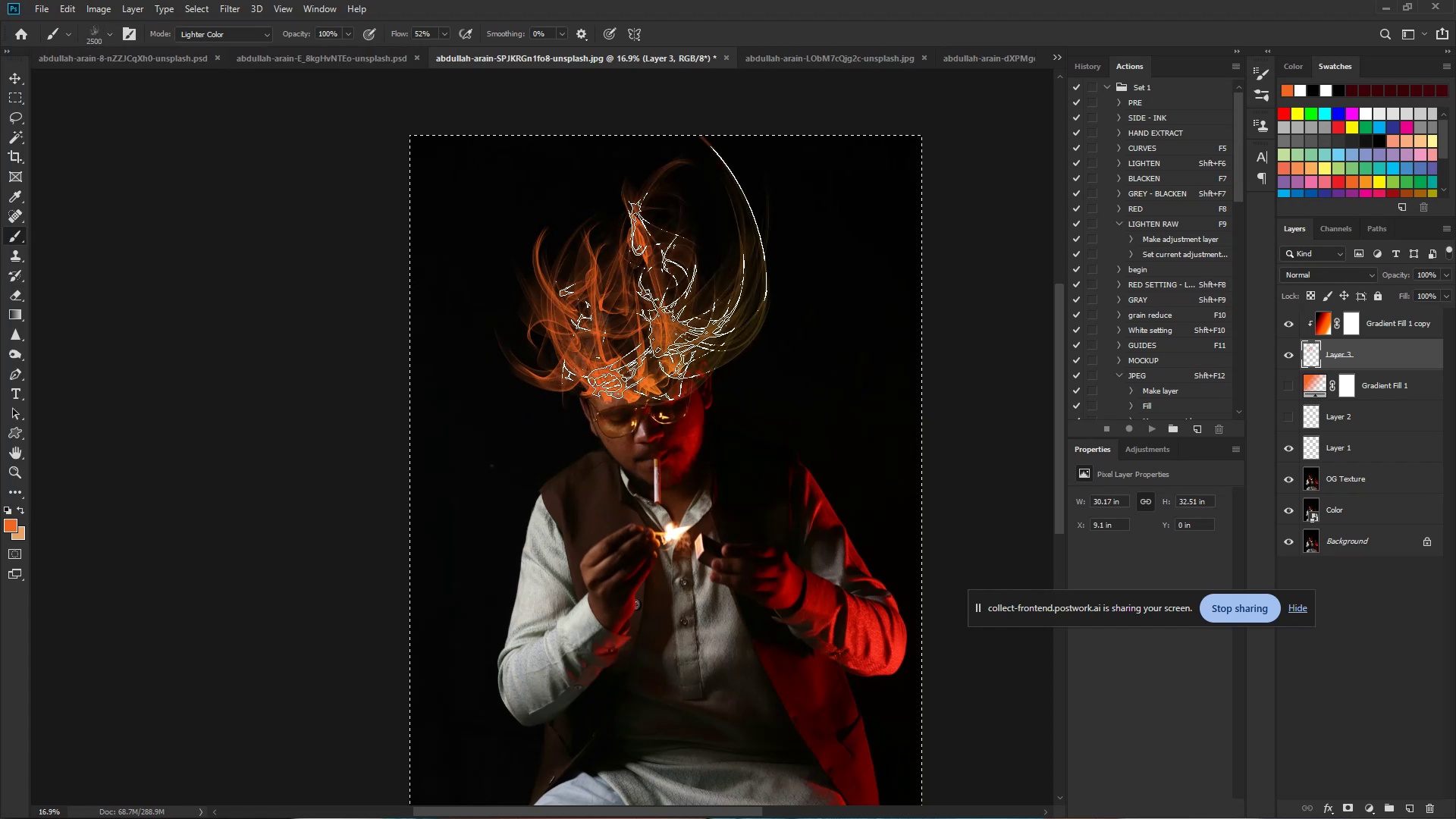 
triple_click([661, 275])
 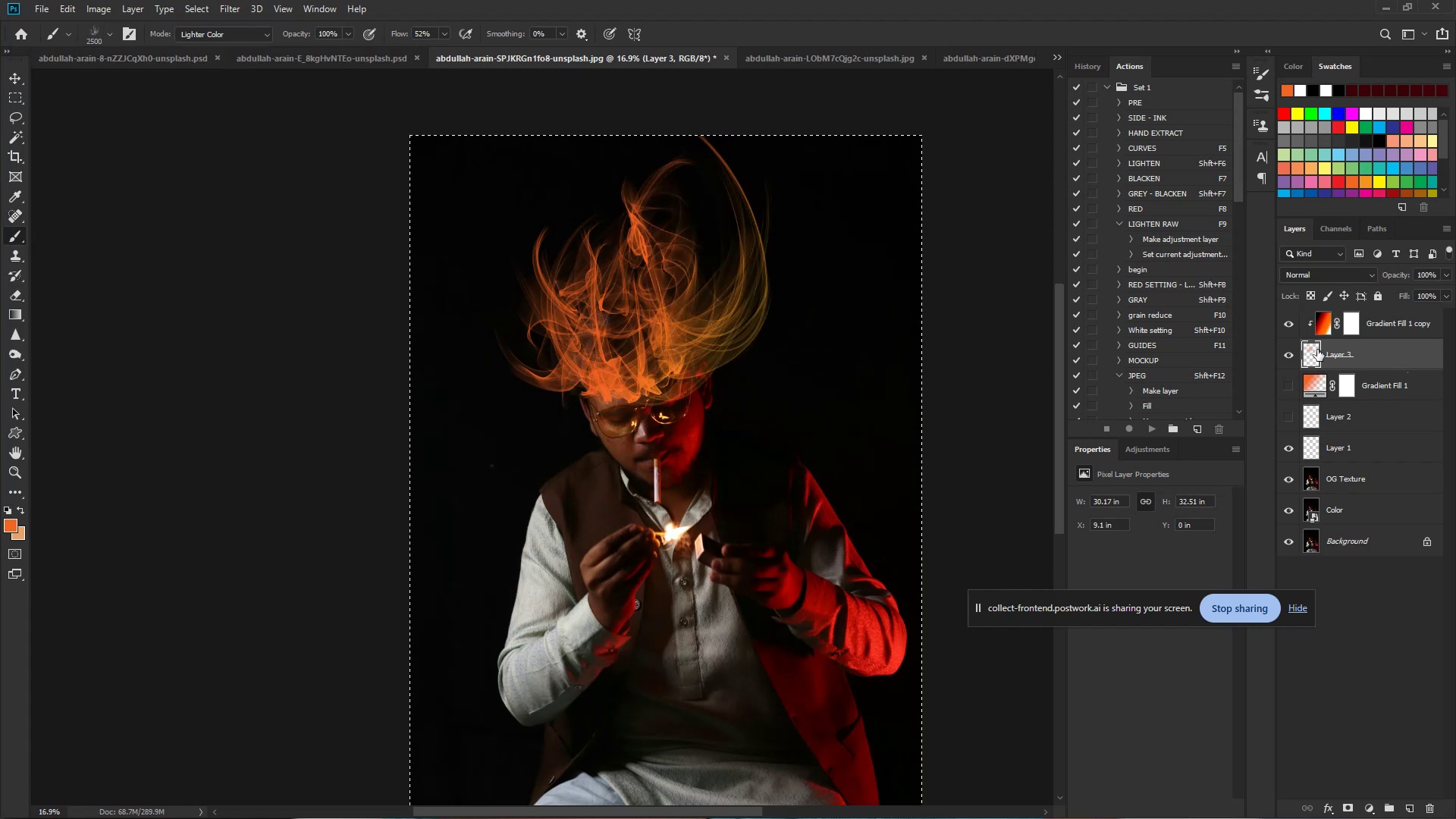 
left_click([1288, 356])
 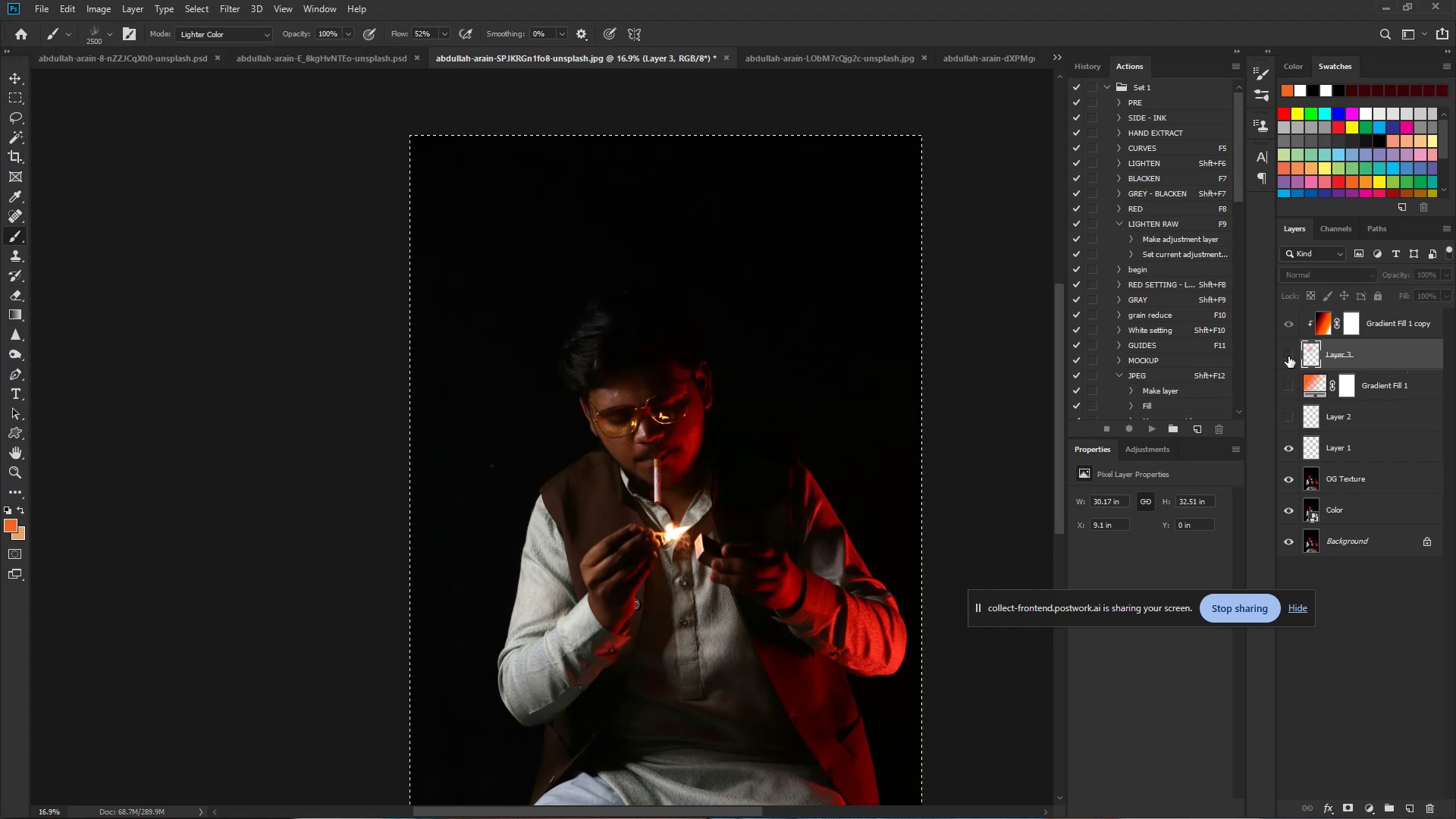 
left_click([1288, 356])
 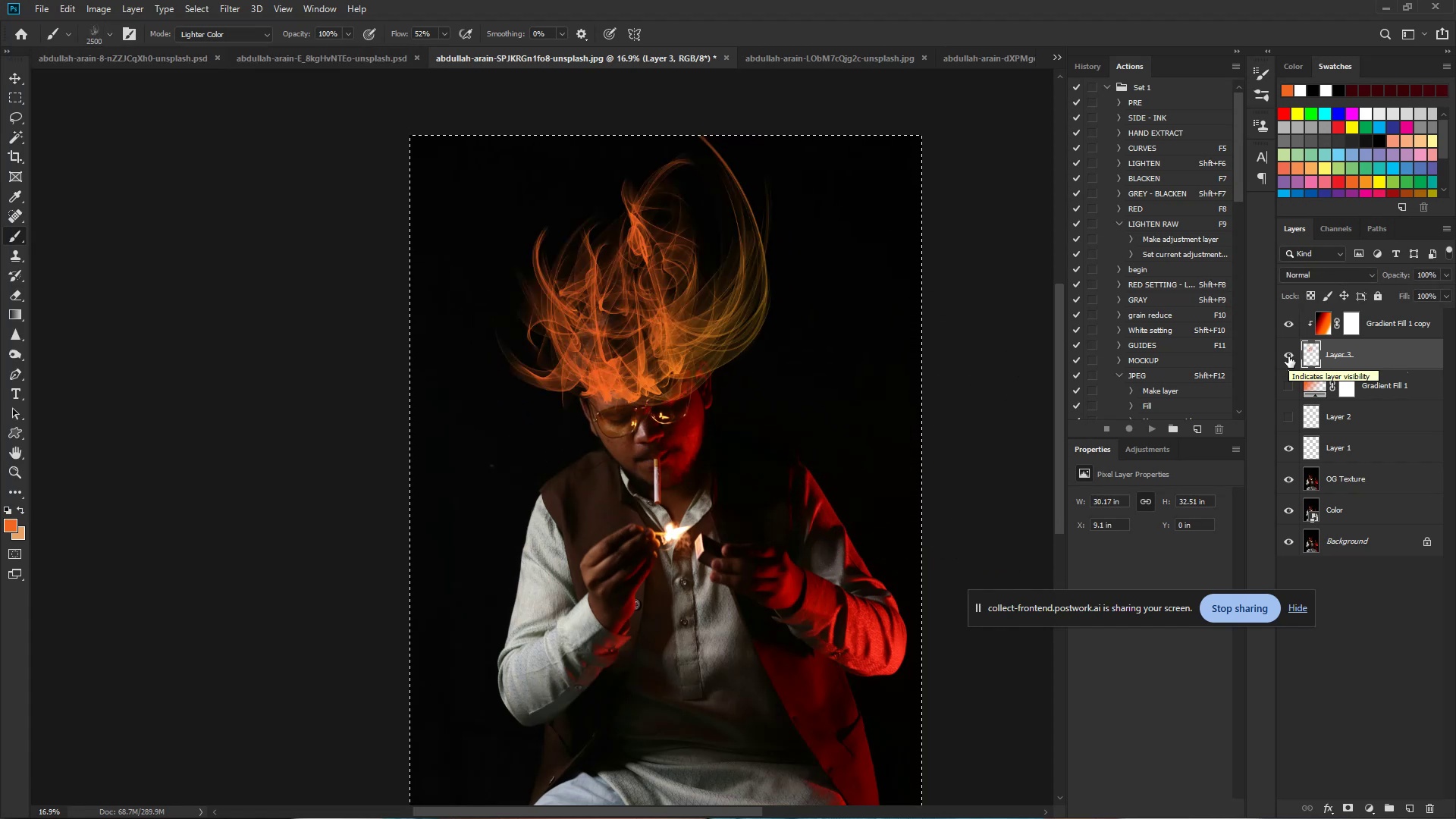 
hold_key(key=ControlLeft, duration=1.5)
 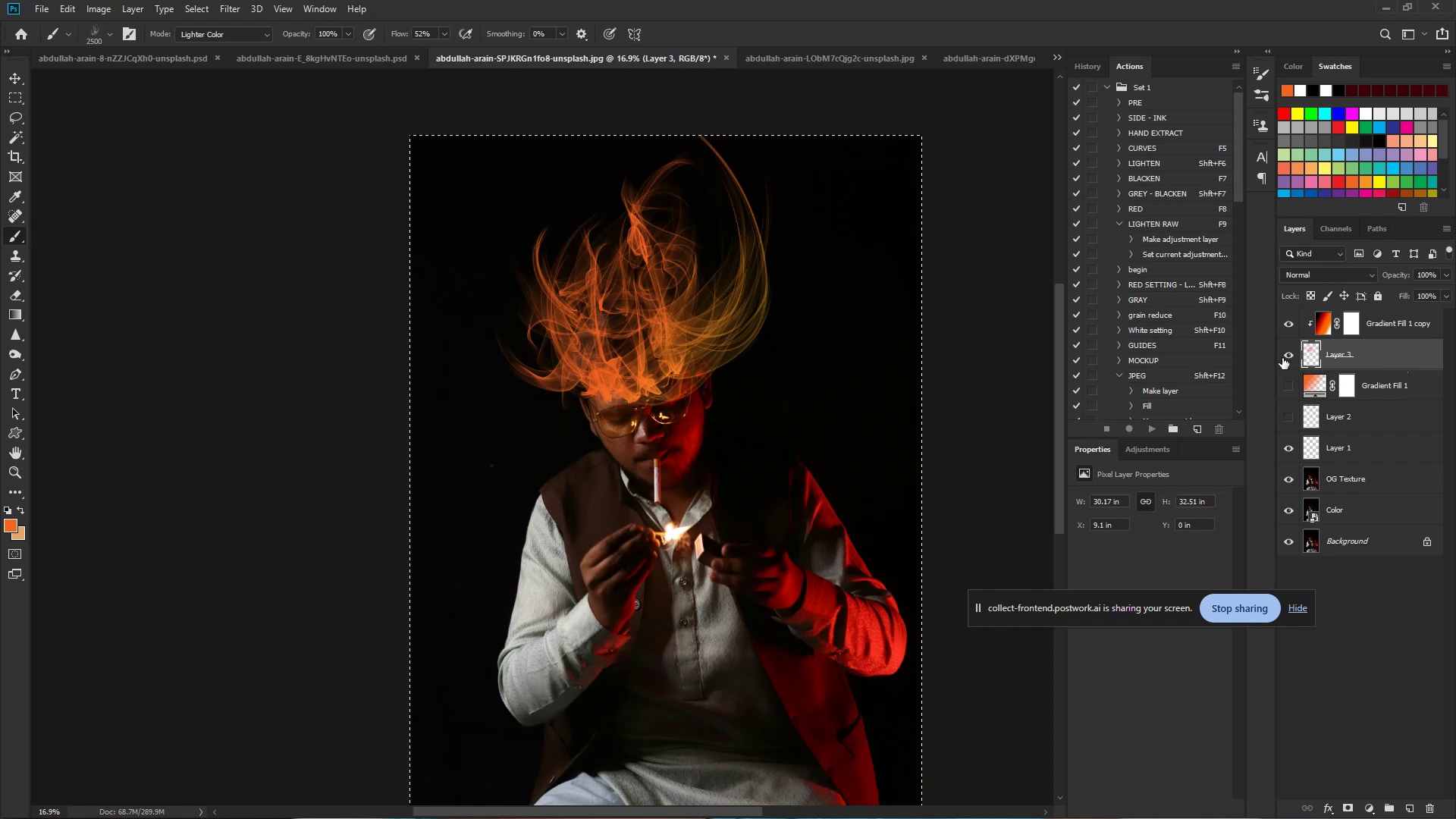 
key(Control+D)
 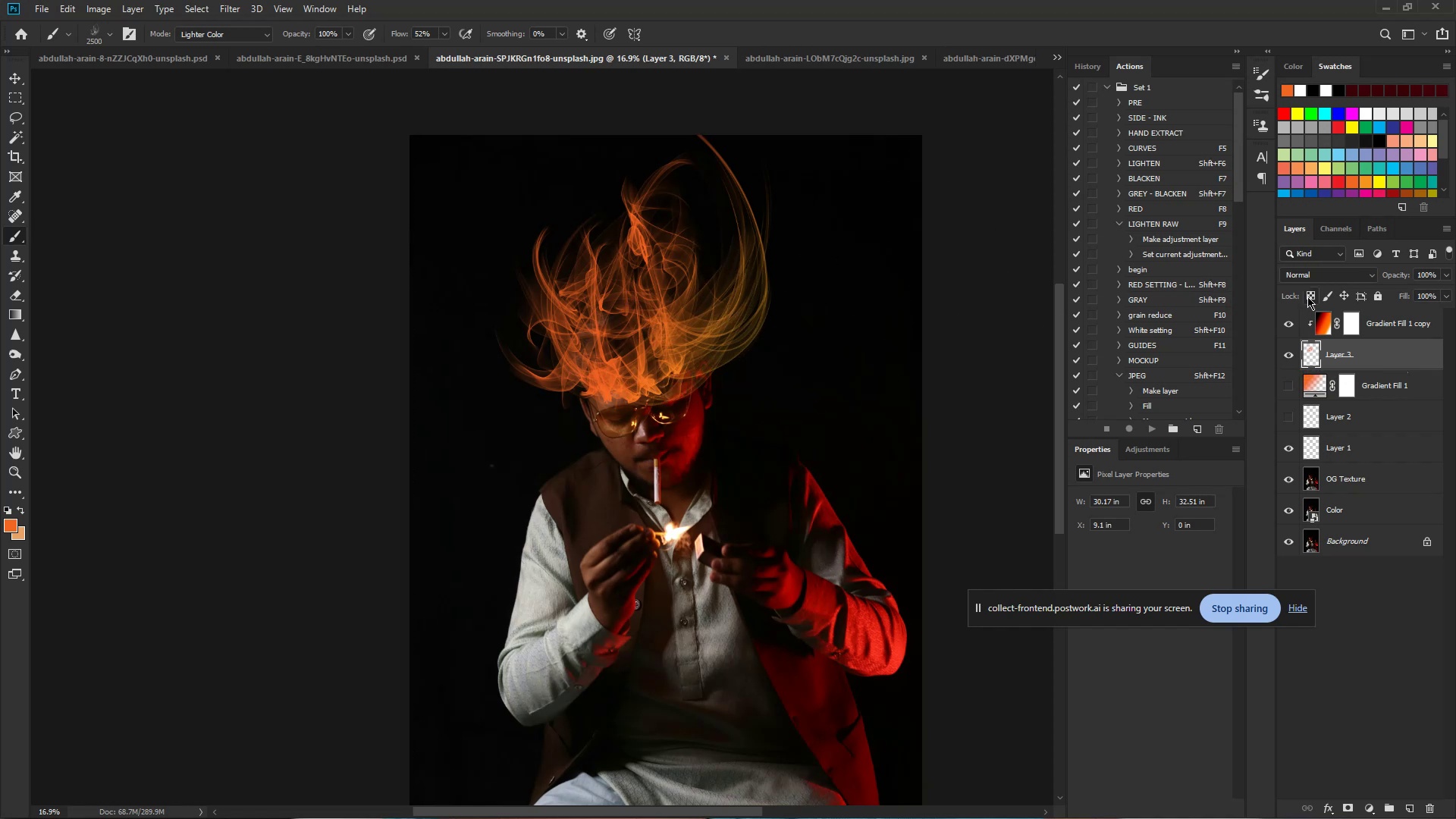 
mouse_move([1311, 360])
 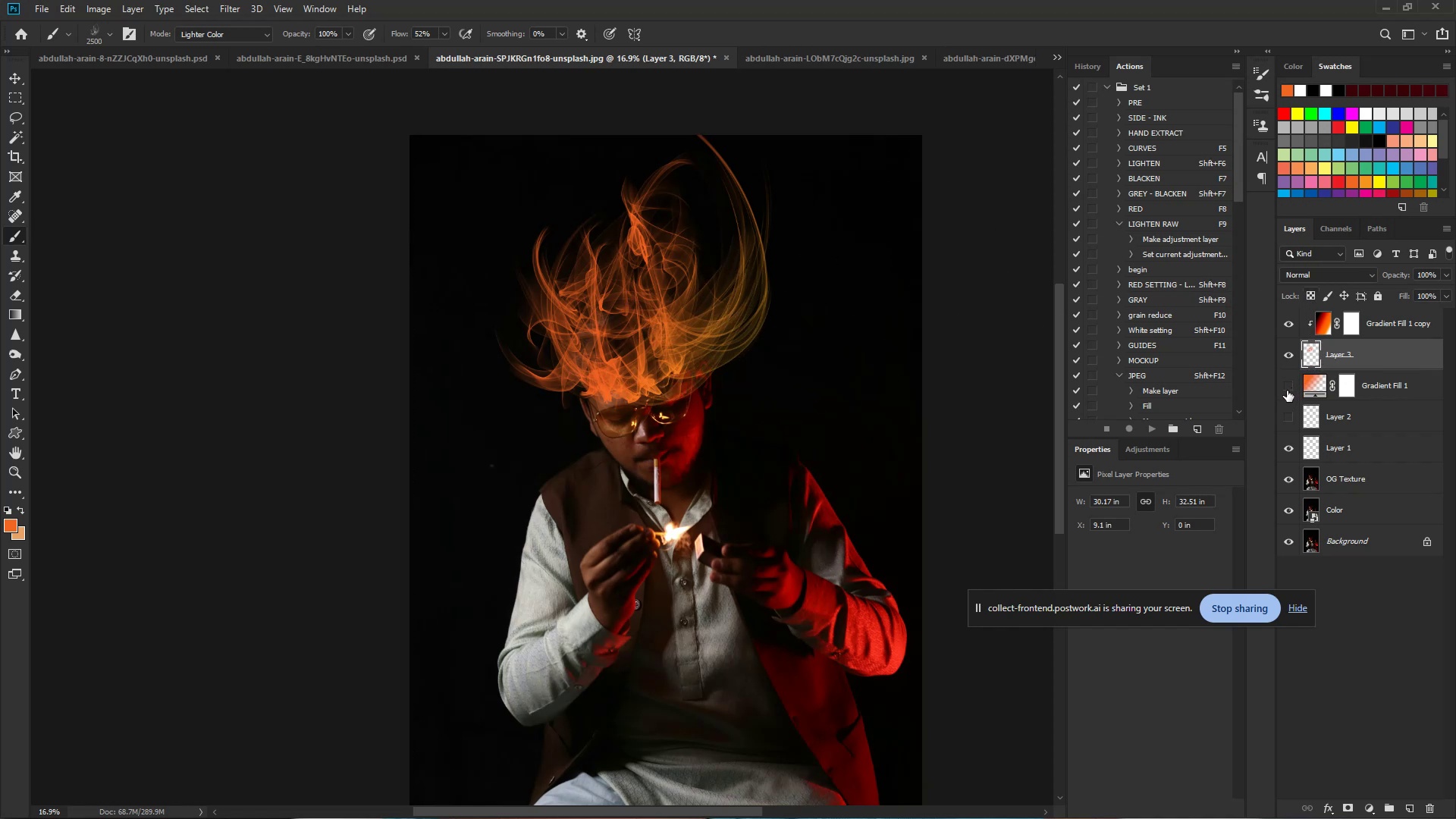 
left_click([1285, 392])
 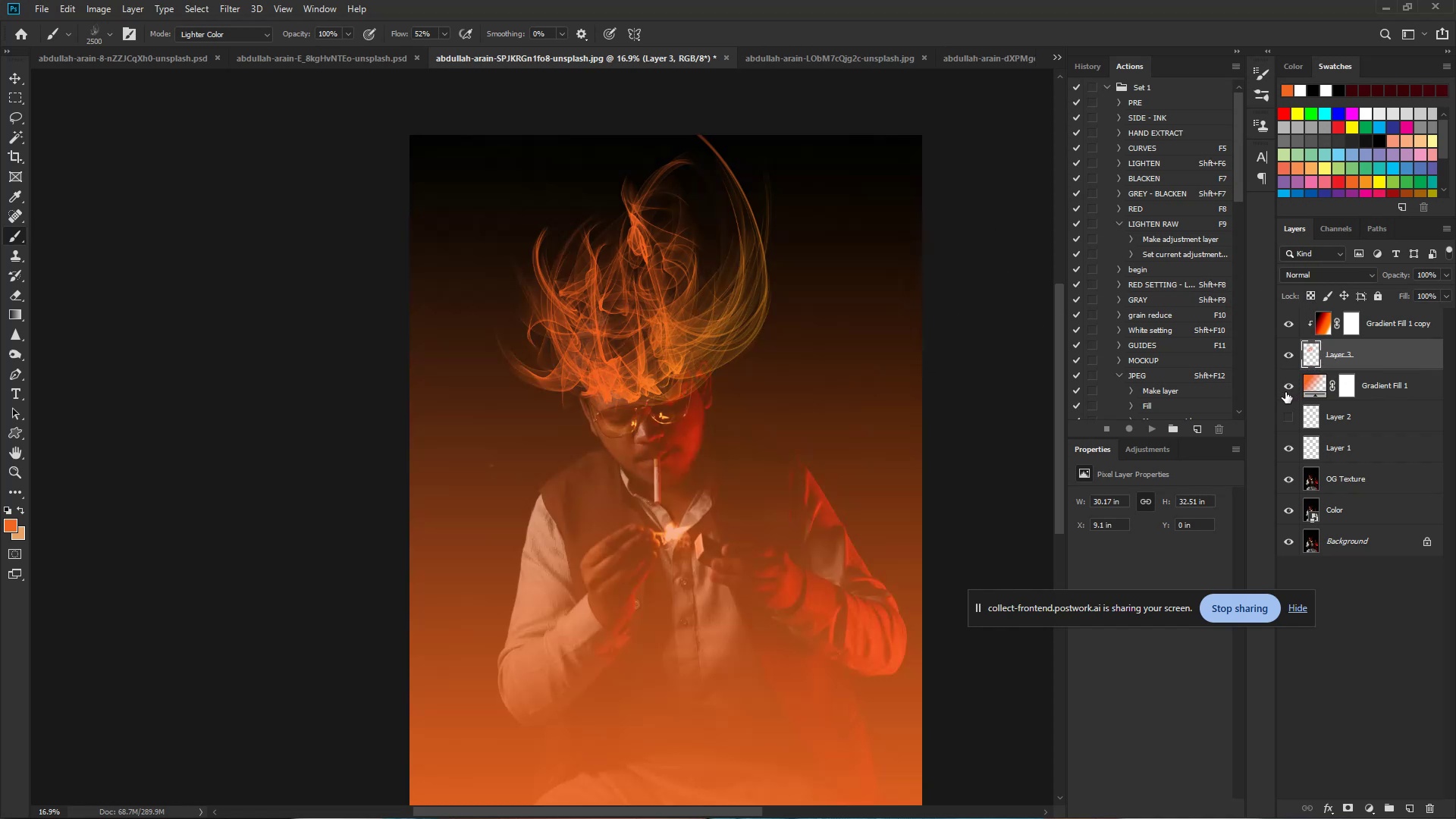 
left_click([1285, 392])
 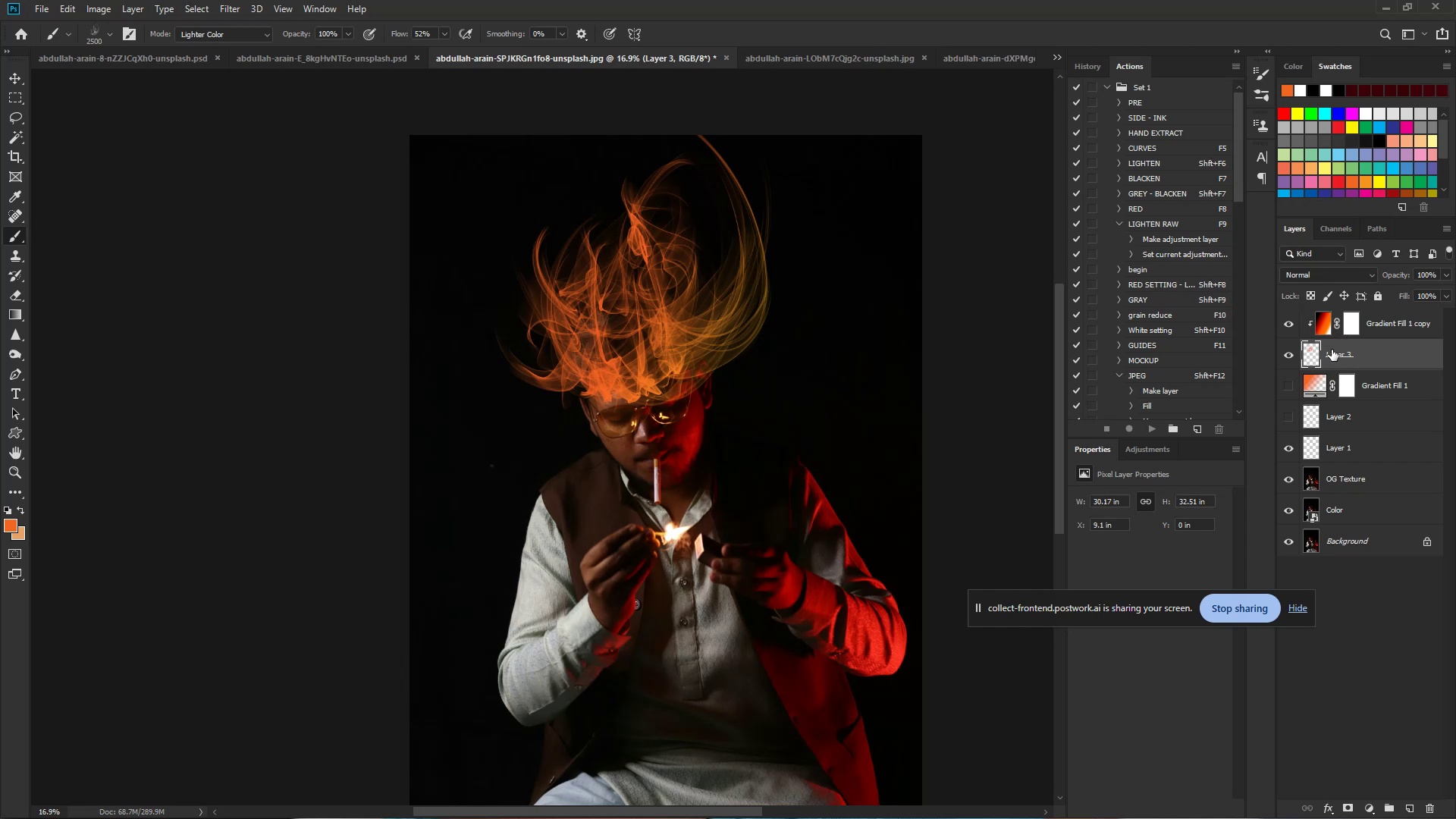 
key(Delete)
 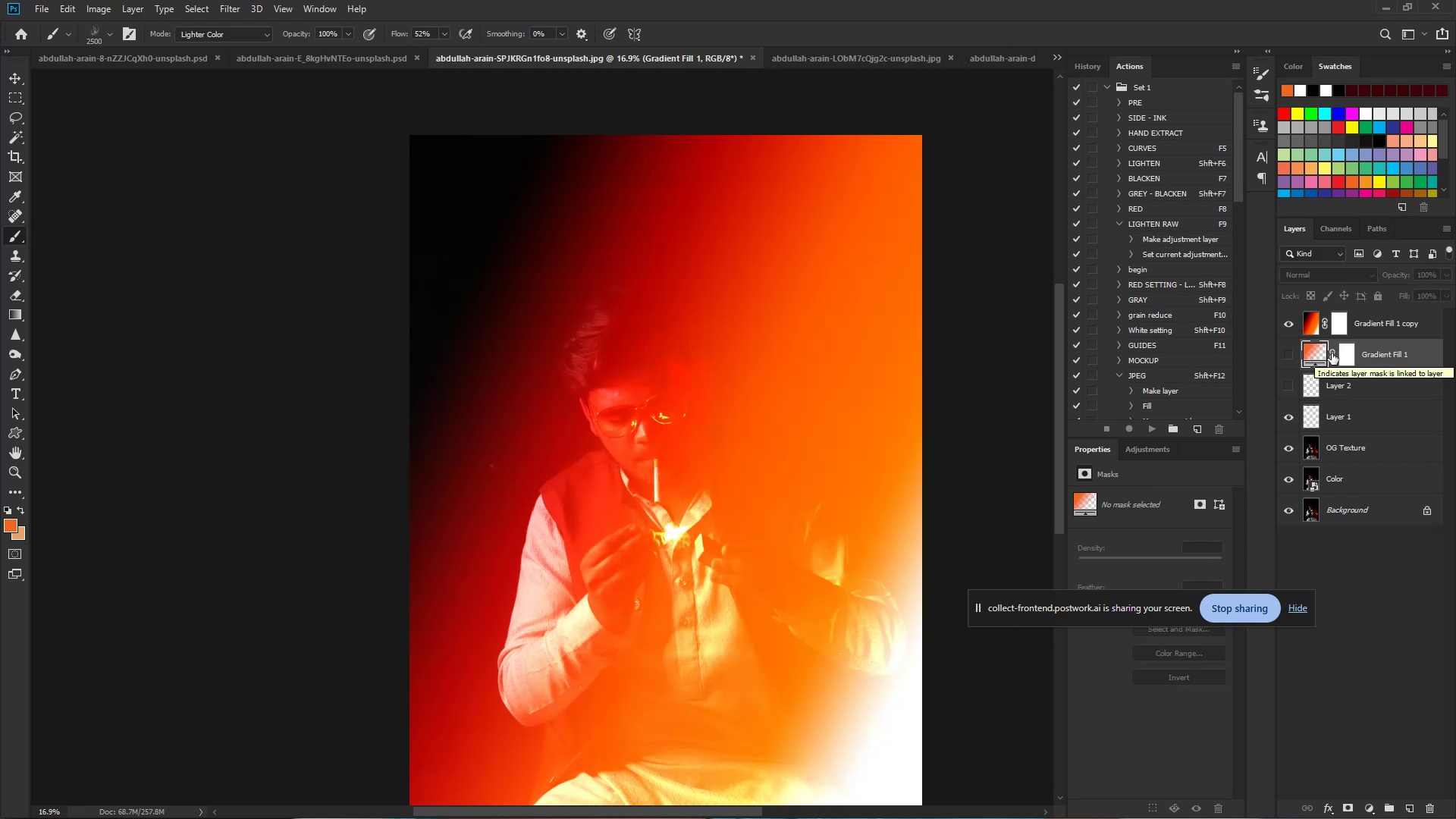 
key(Control+Z)
 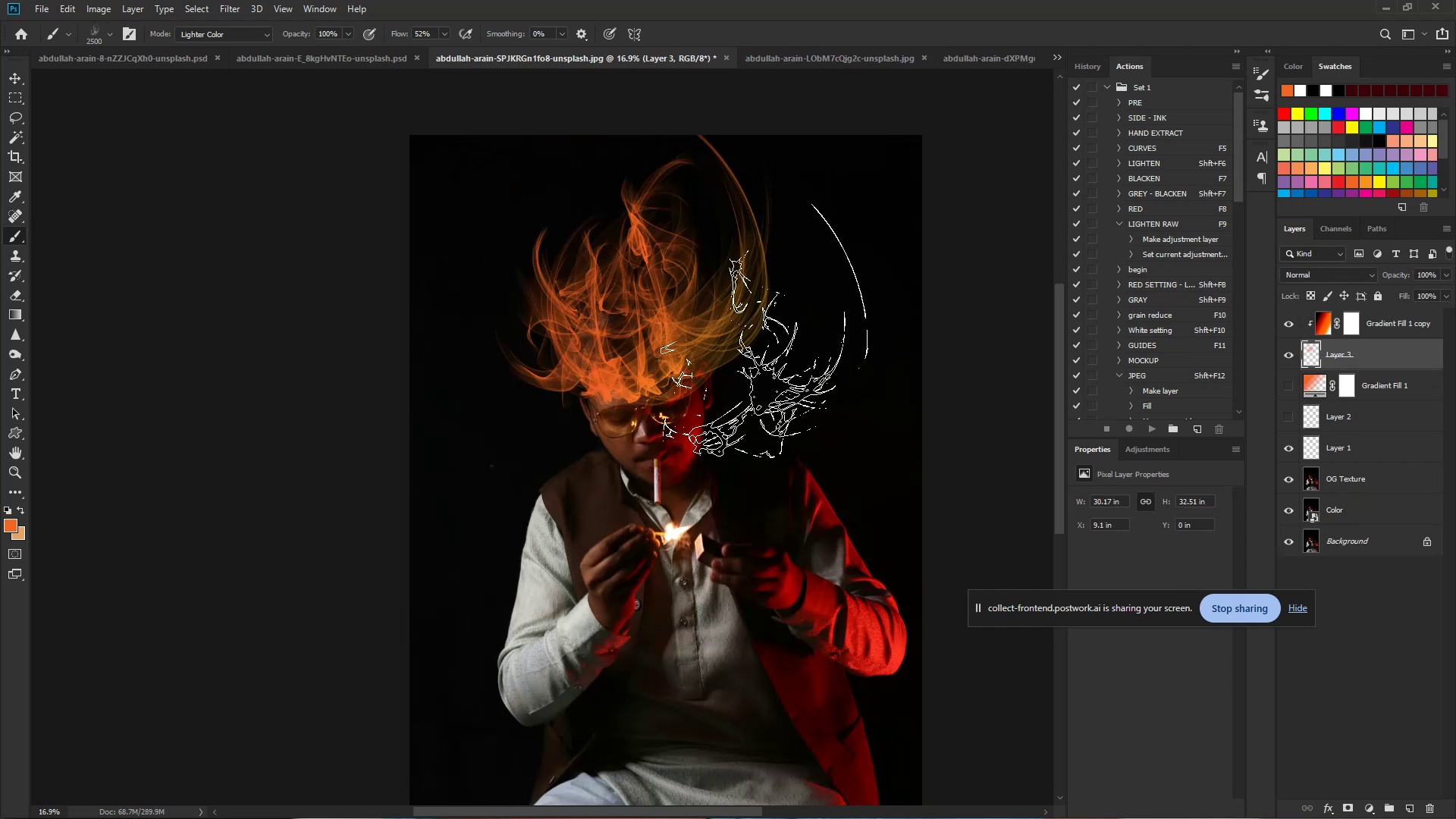 
wait(7.0)
 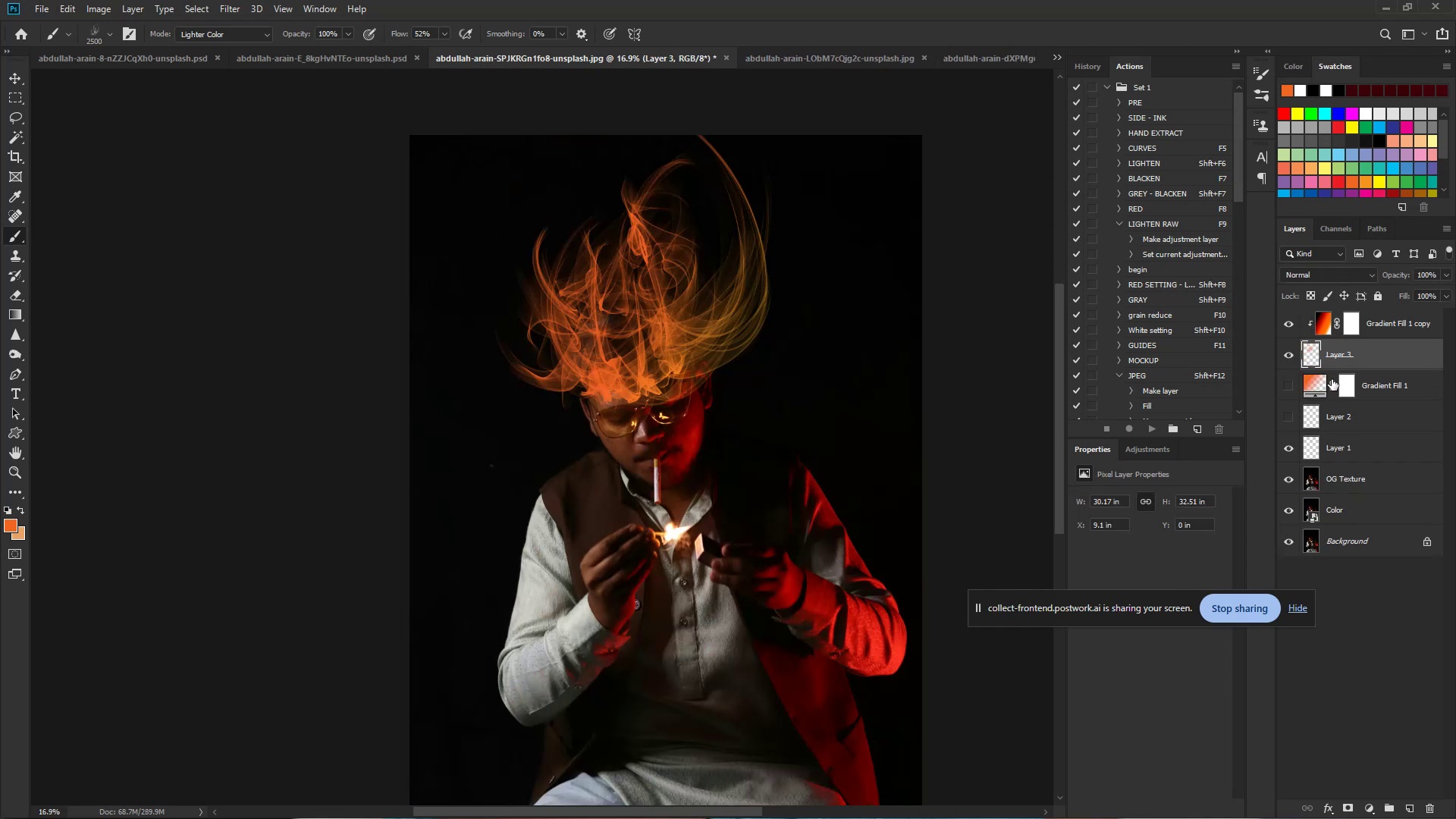 
key(B)
 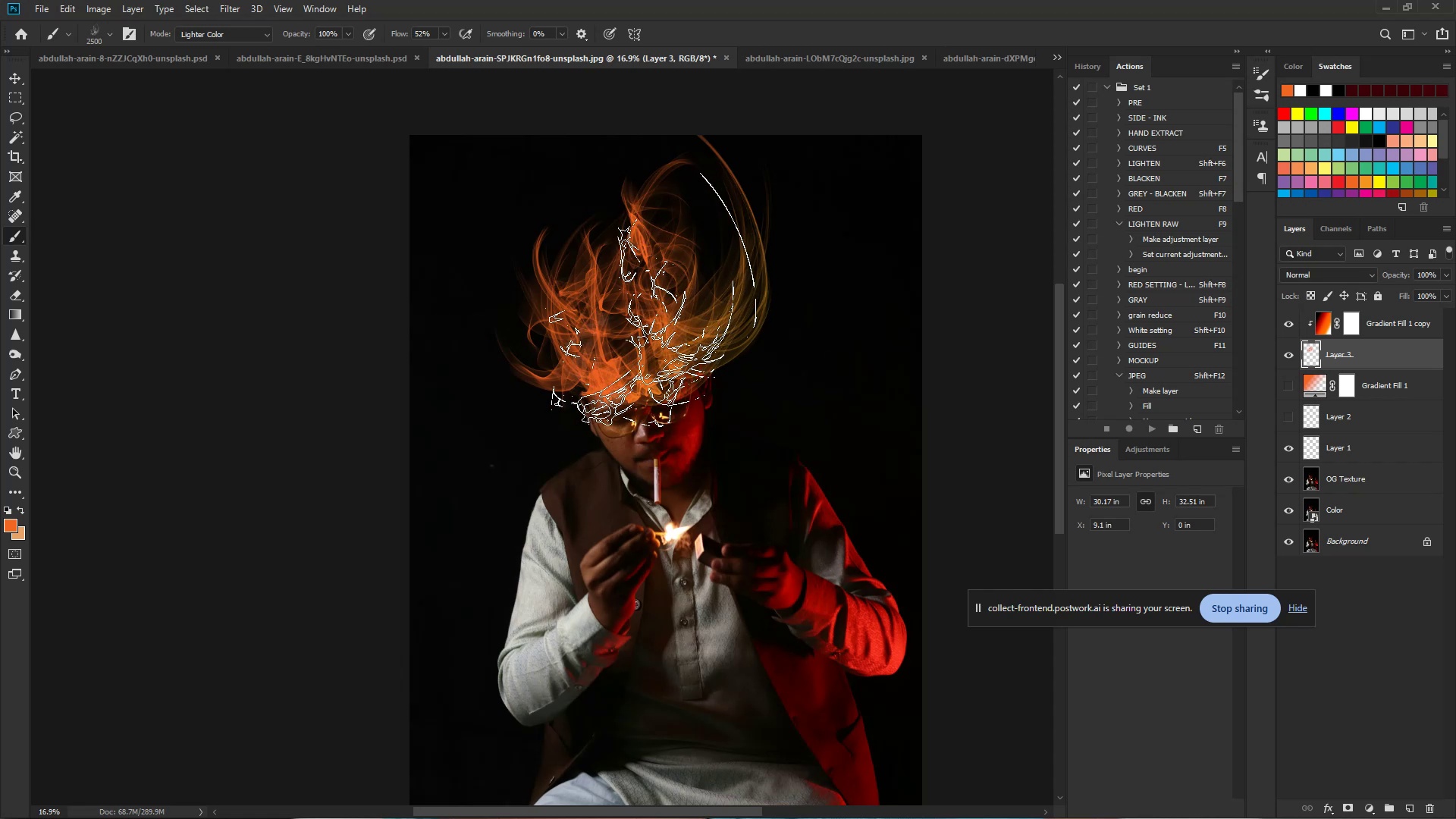 
left_click_drag(start_coordinate=[571, 257], to_coordinate=[647, 224])
 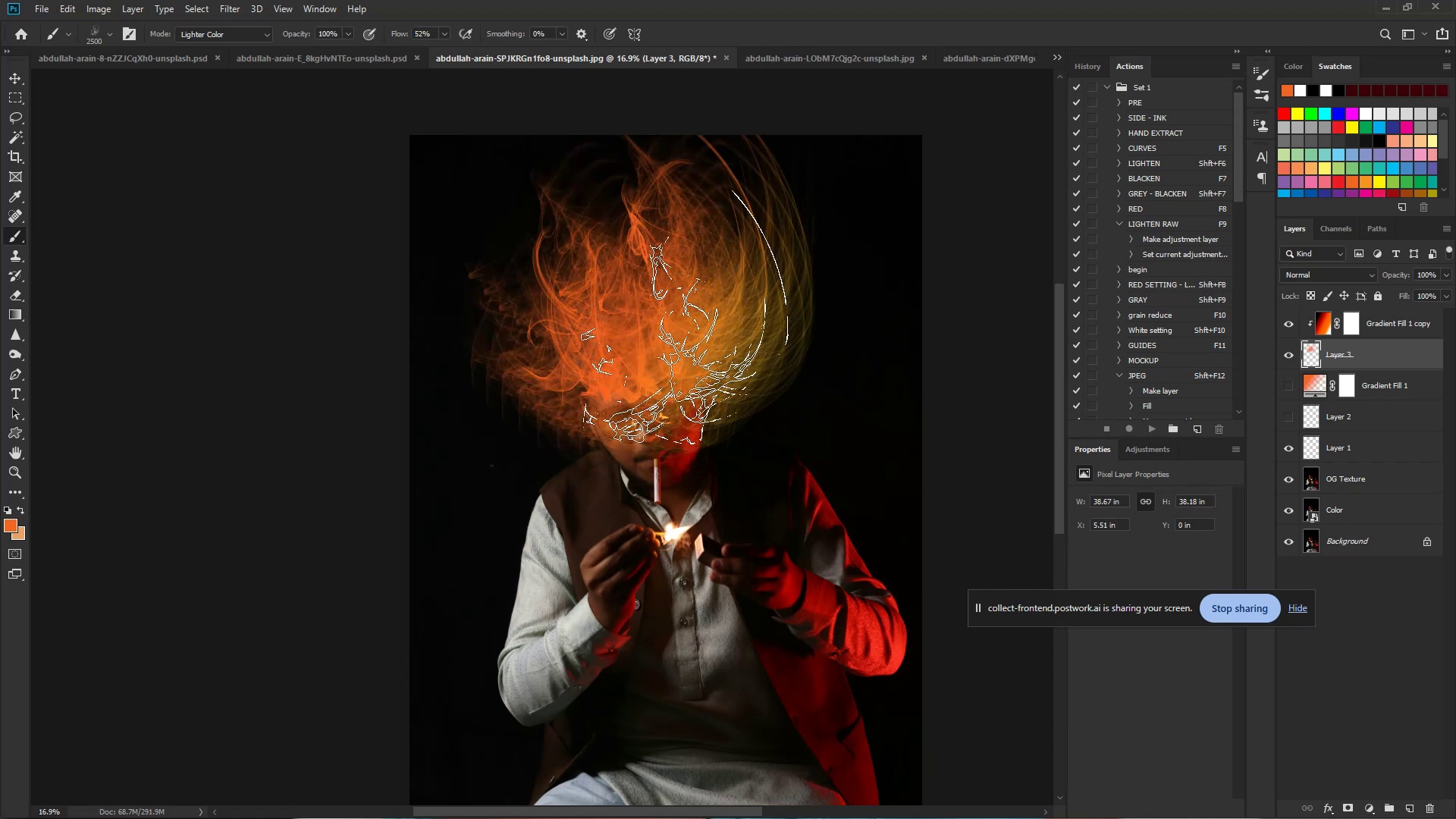 
key(E)
 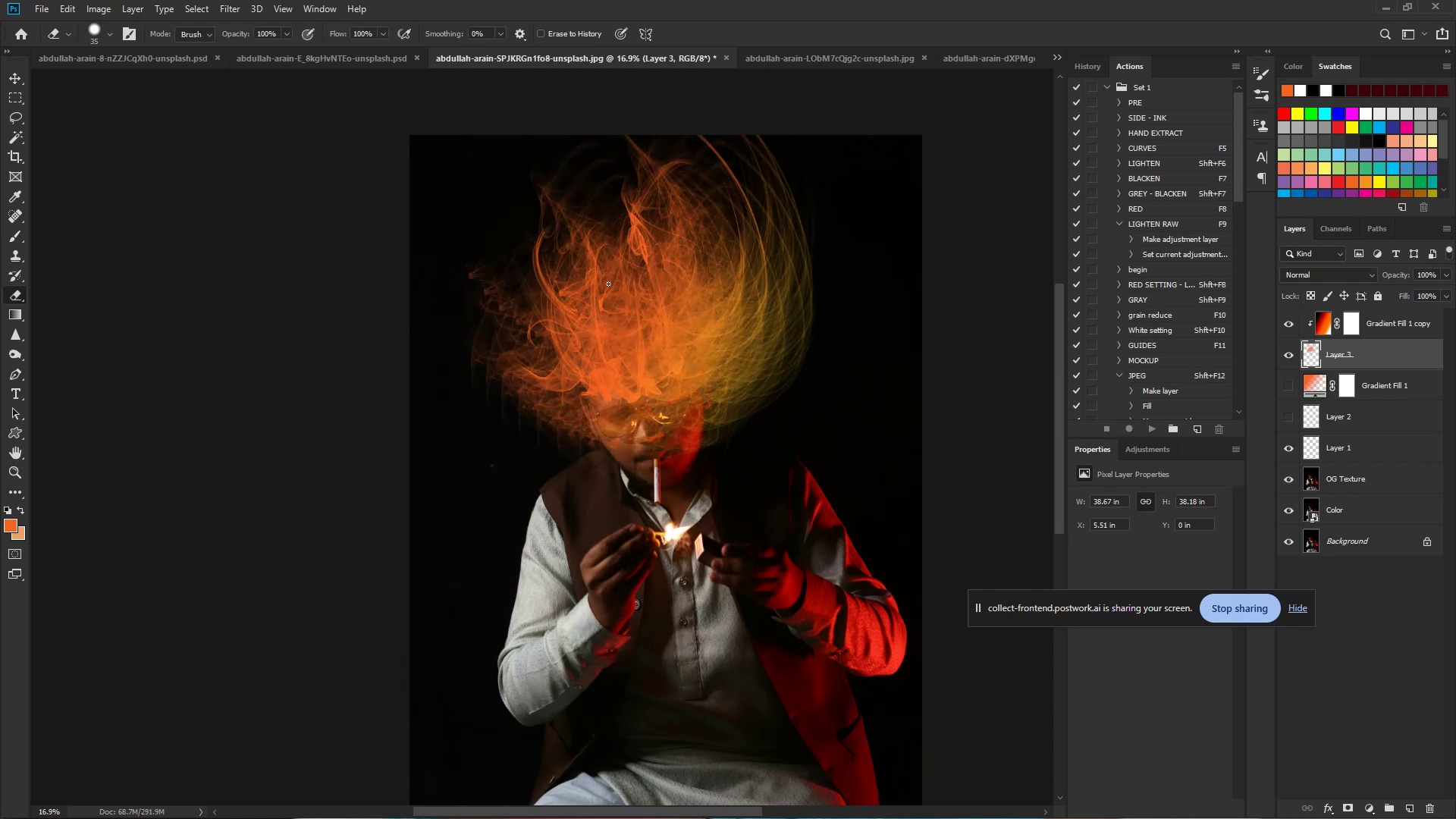 
hold_key(key=AltLeft, duration=0.82)
 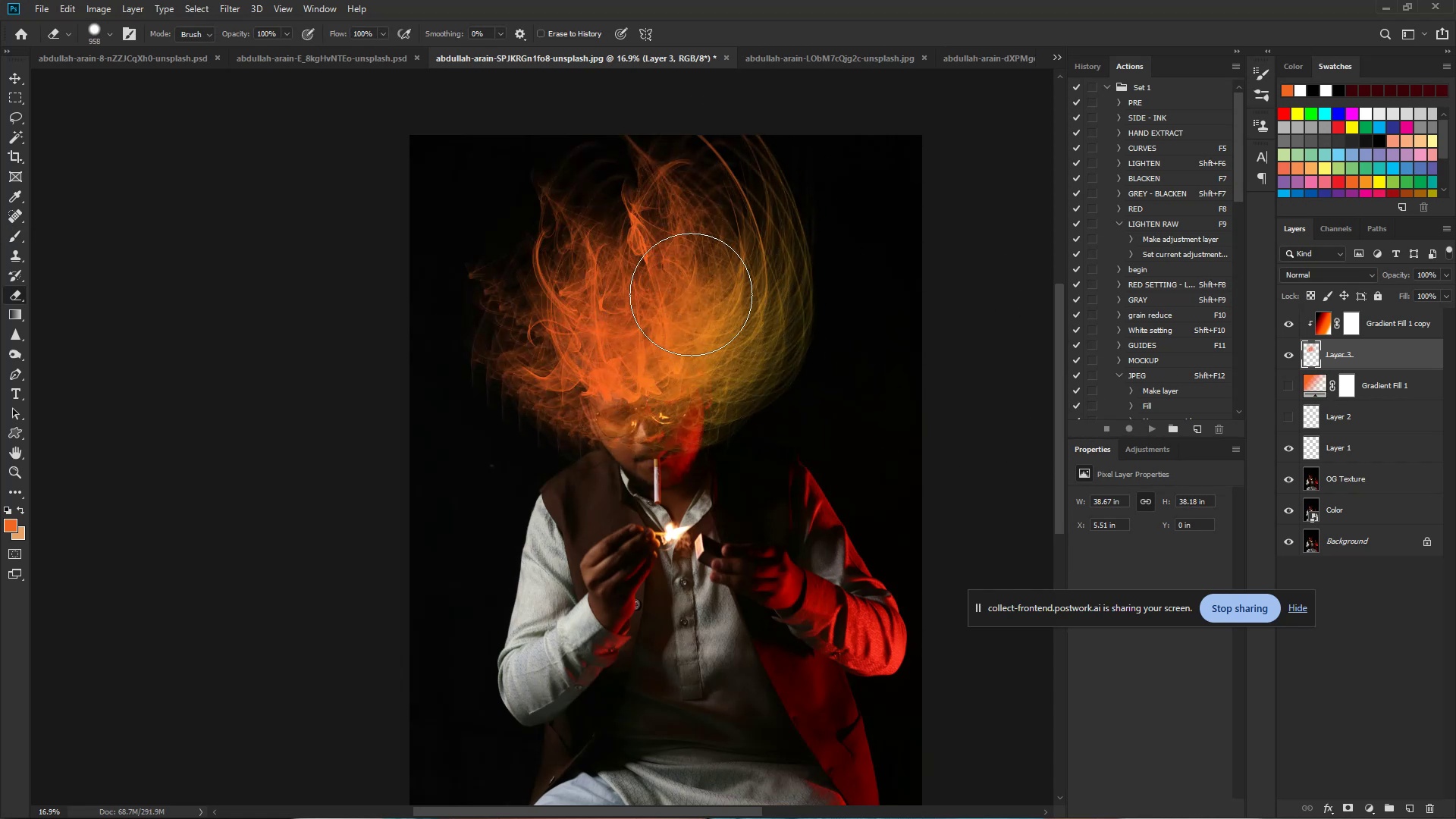 
left_click_drag(start_coordinate=[733, 300], to_coordinate=[608, 298])
 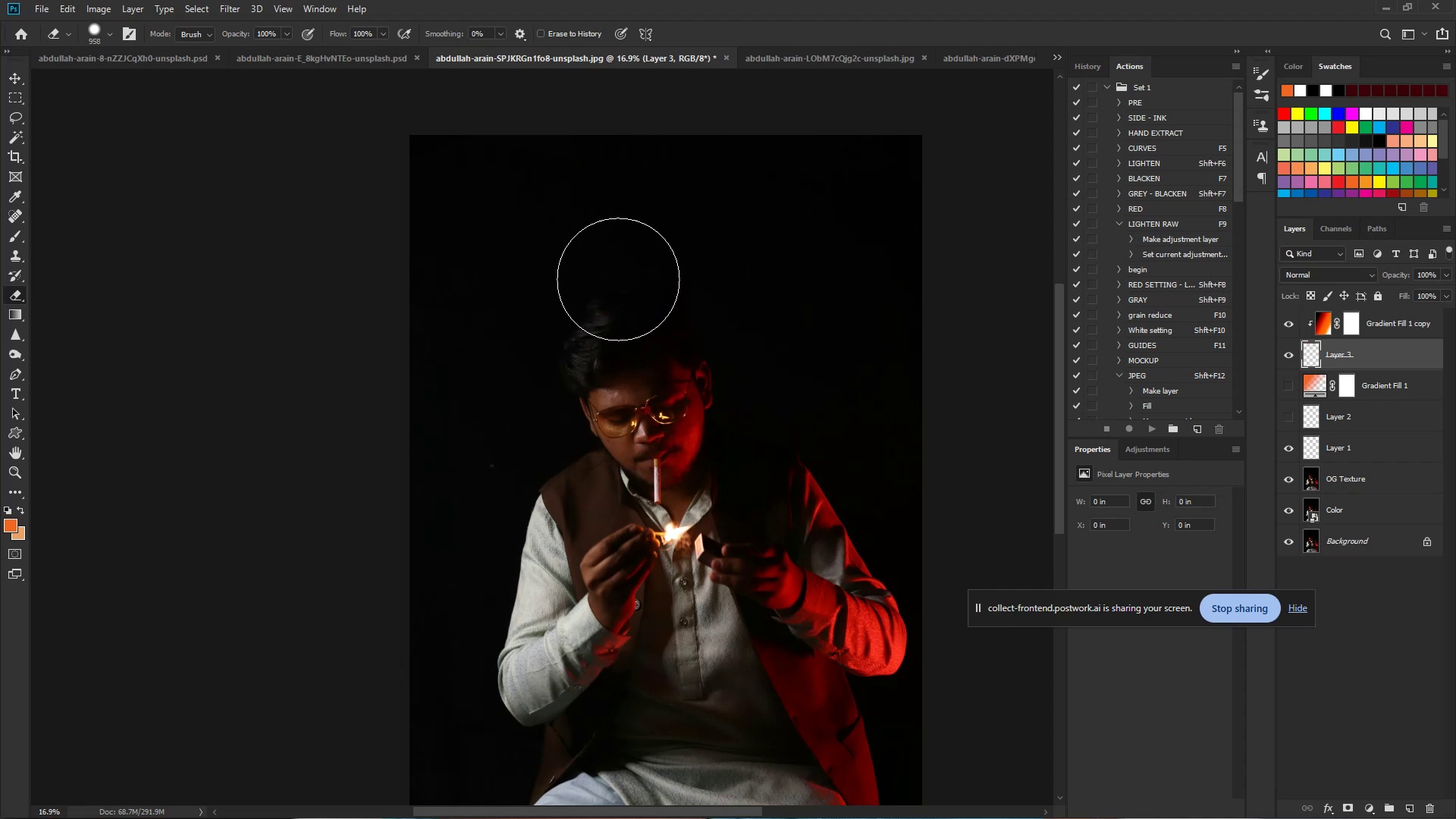 
left_click_drag(start_coordinate=[628, 325], to_coordinate=[639, 218])
 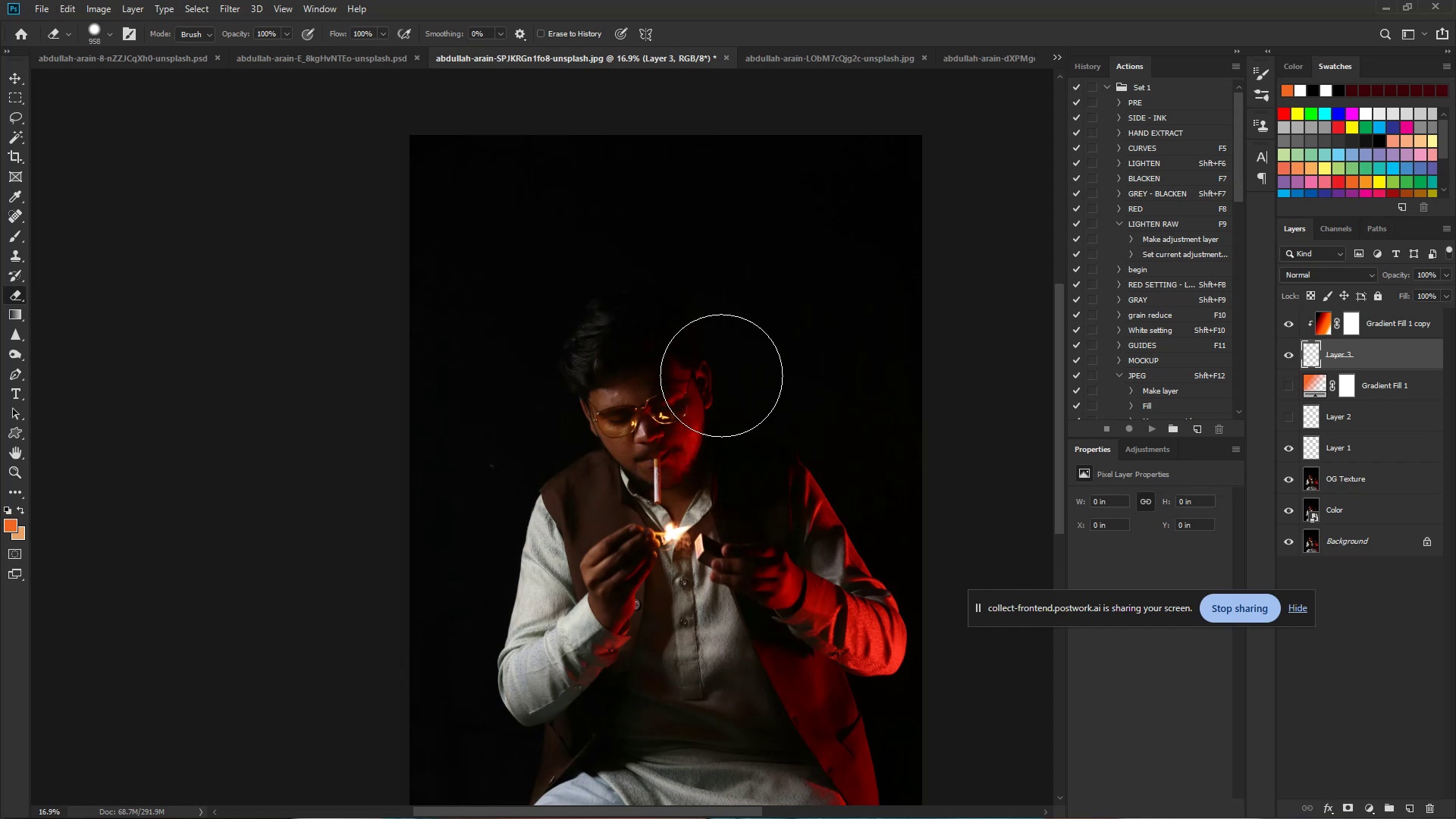 
left_click_drag(start_coordinate=[669, 454], to_coordinate=[607, 251])
 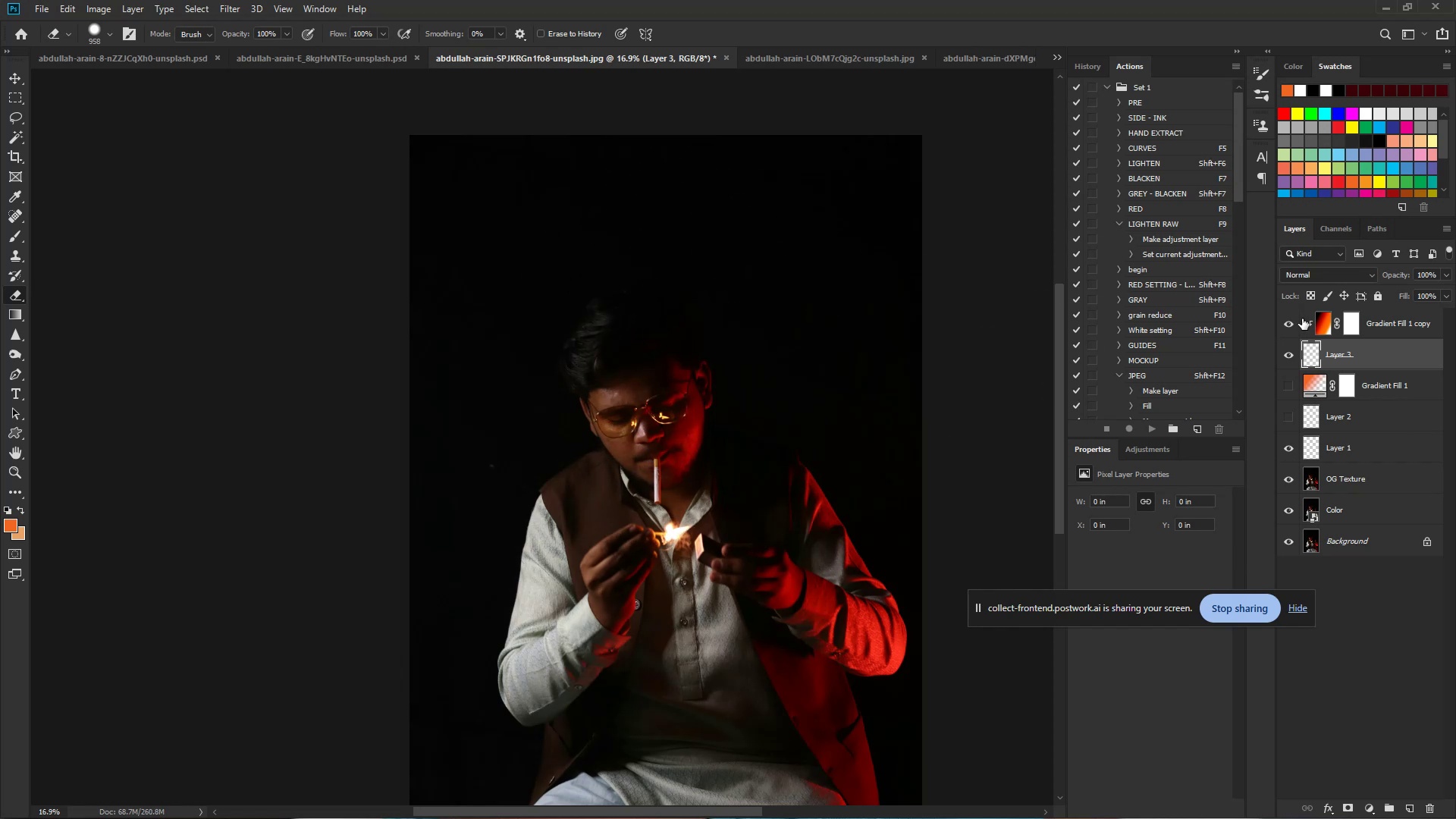 
double_click([1288, 354])
 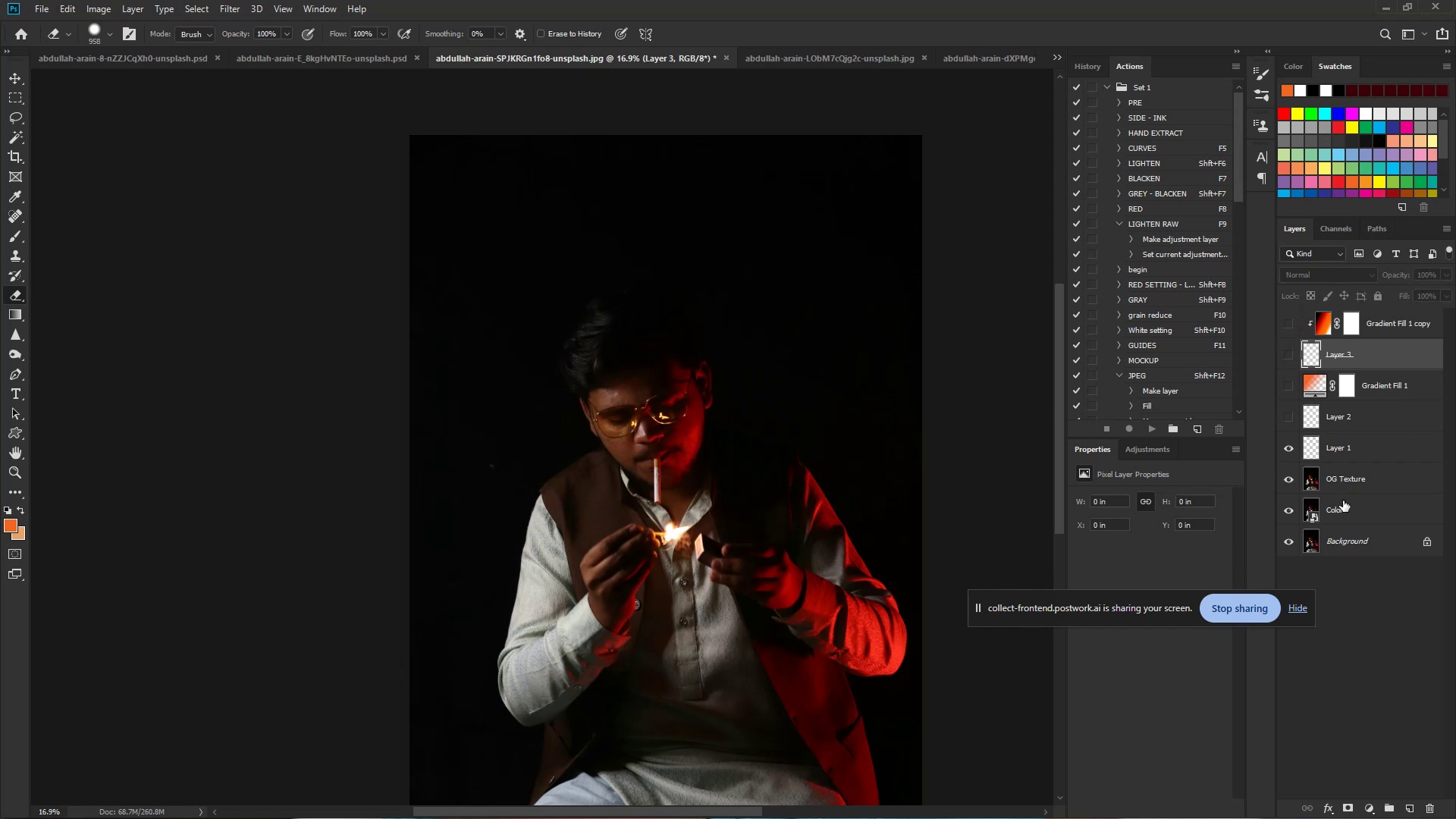 
hold_key(key=ControlLeft, duration=1.06)
 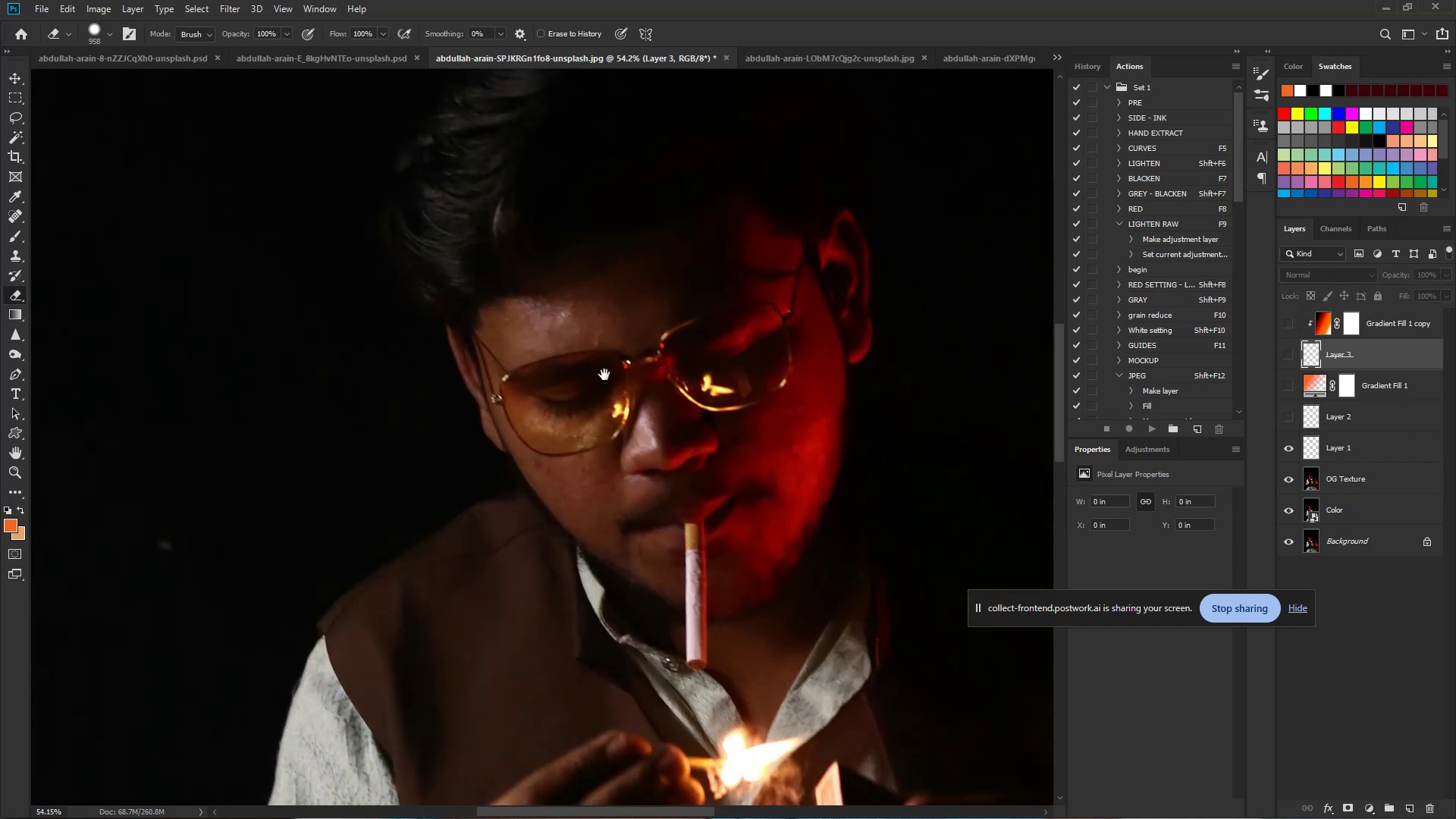 
hold_key(key=Space, duration=0.82)
 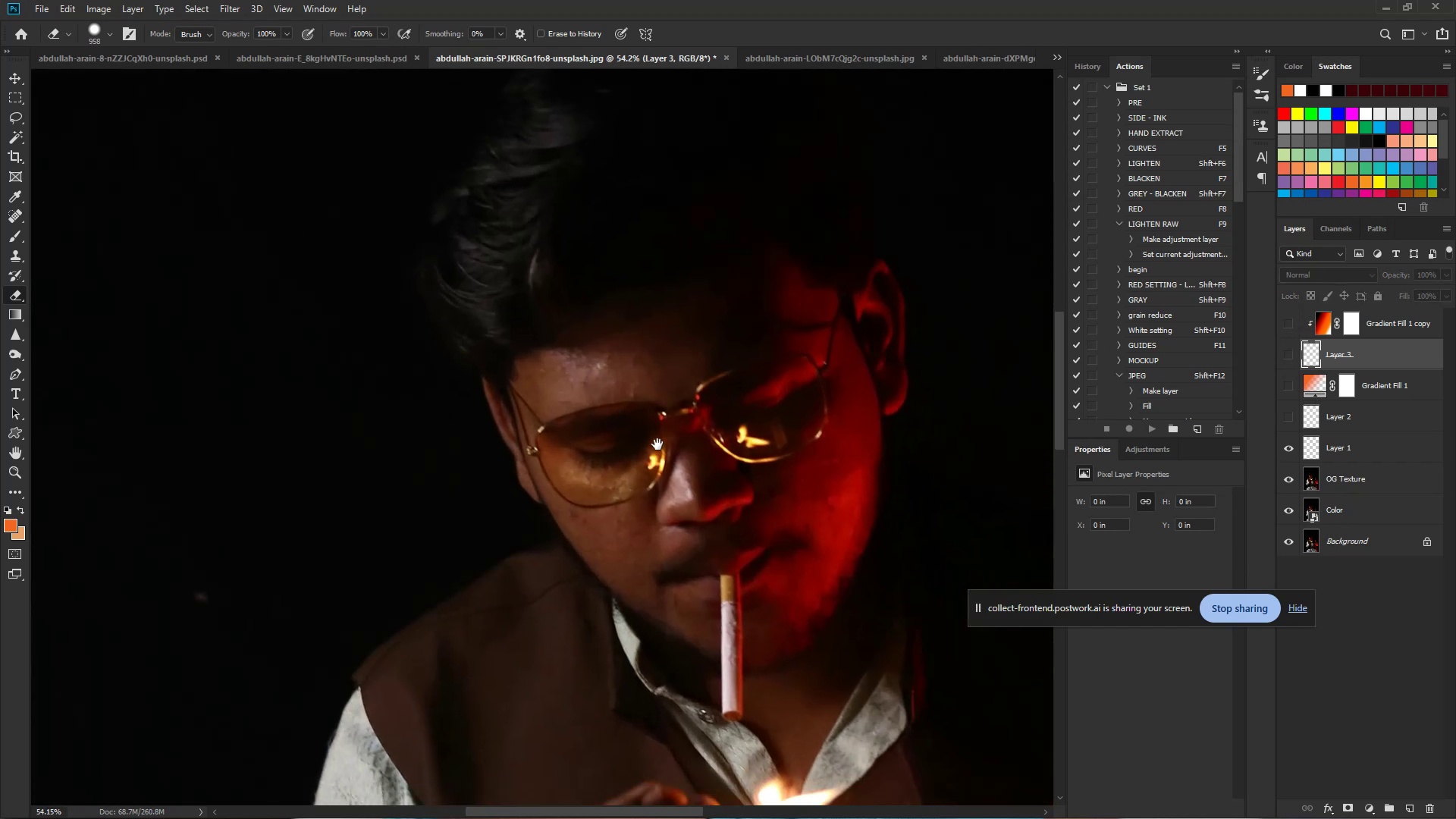 
left_click_drag(start_coordinate=[612, 394], to_coordinate=[686, 410])
 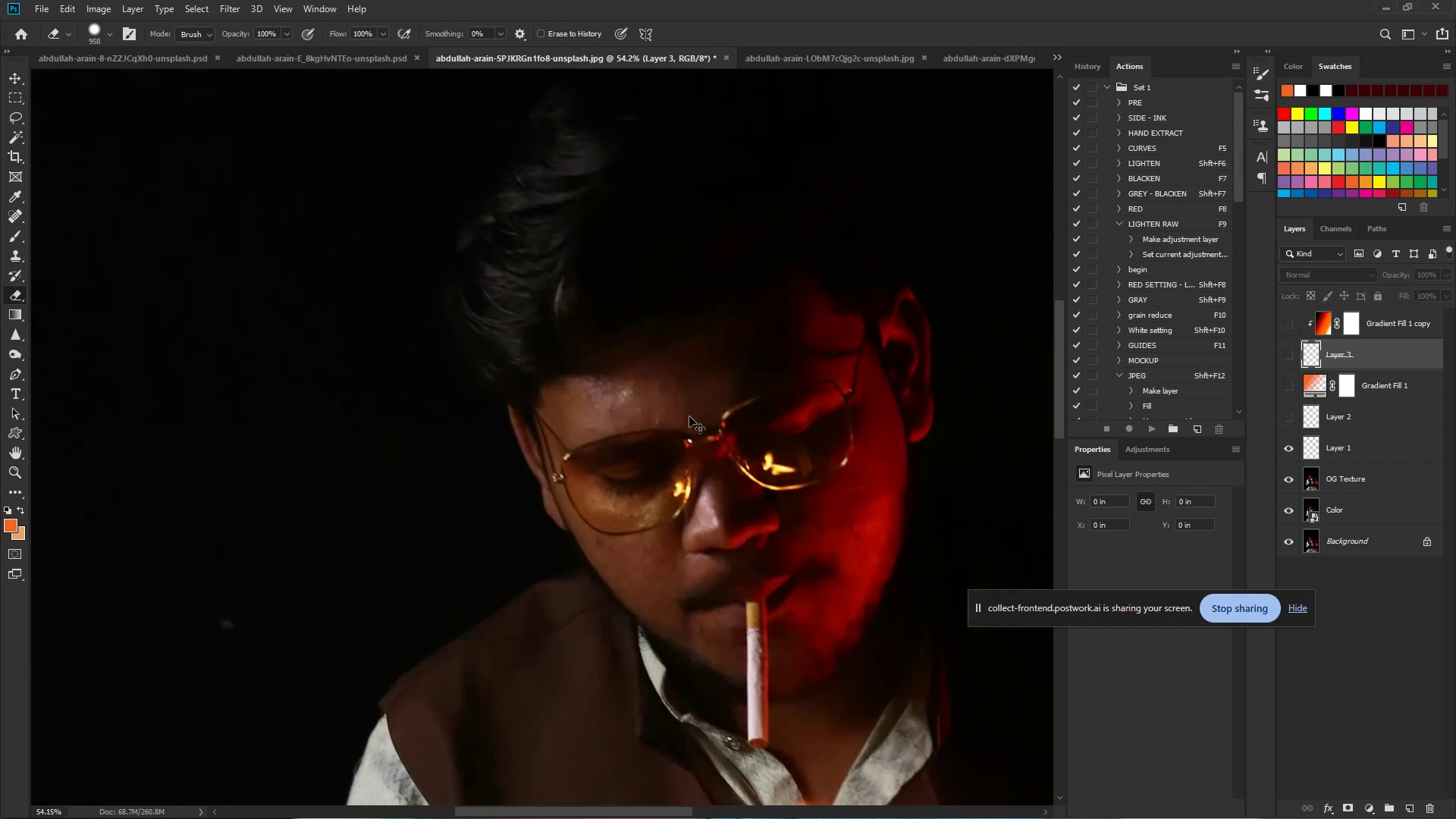 
hold_key(key=Space, duration=1.06)
 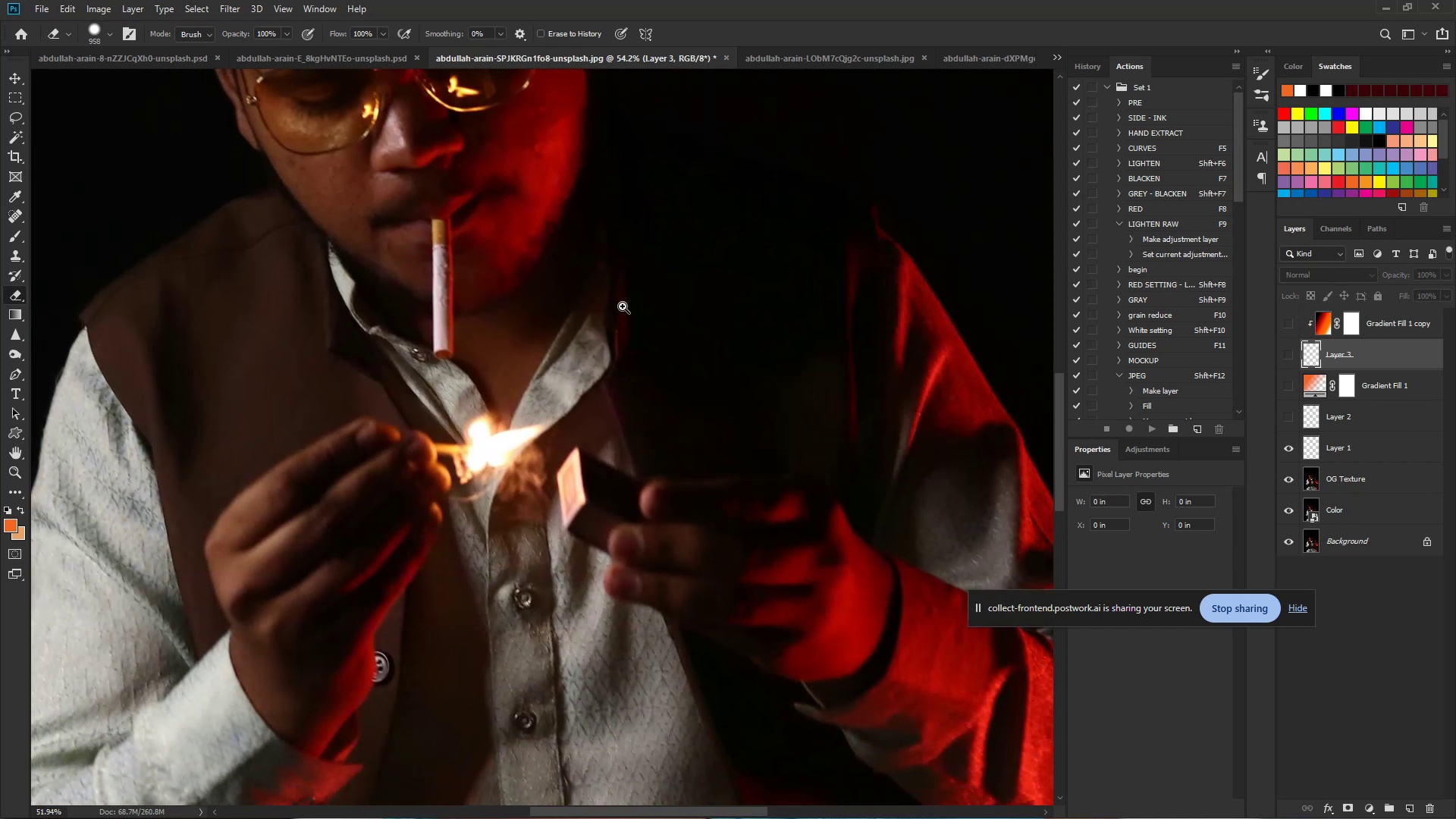 
left_click_drag(start_coordinate=[719, 523], to_coordinate=[396, 136])
 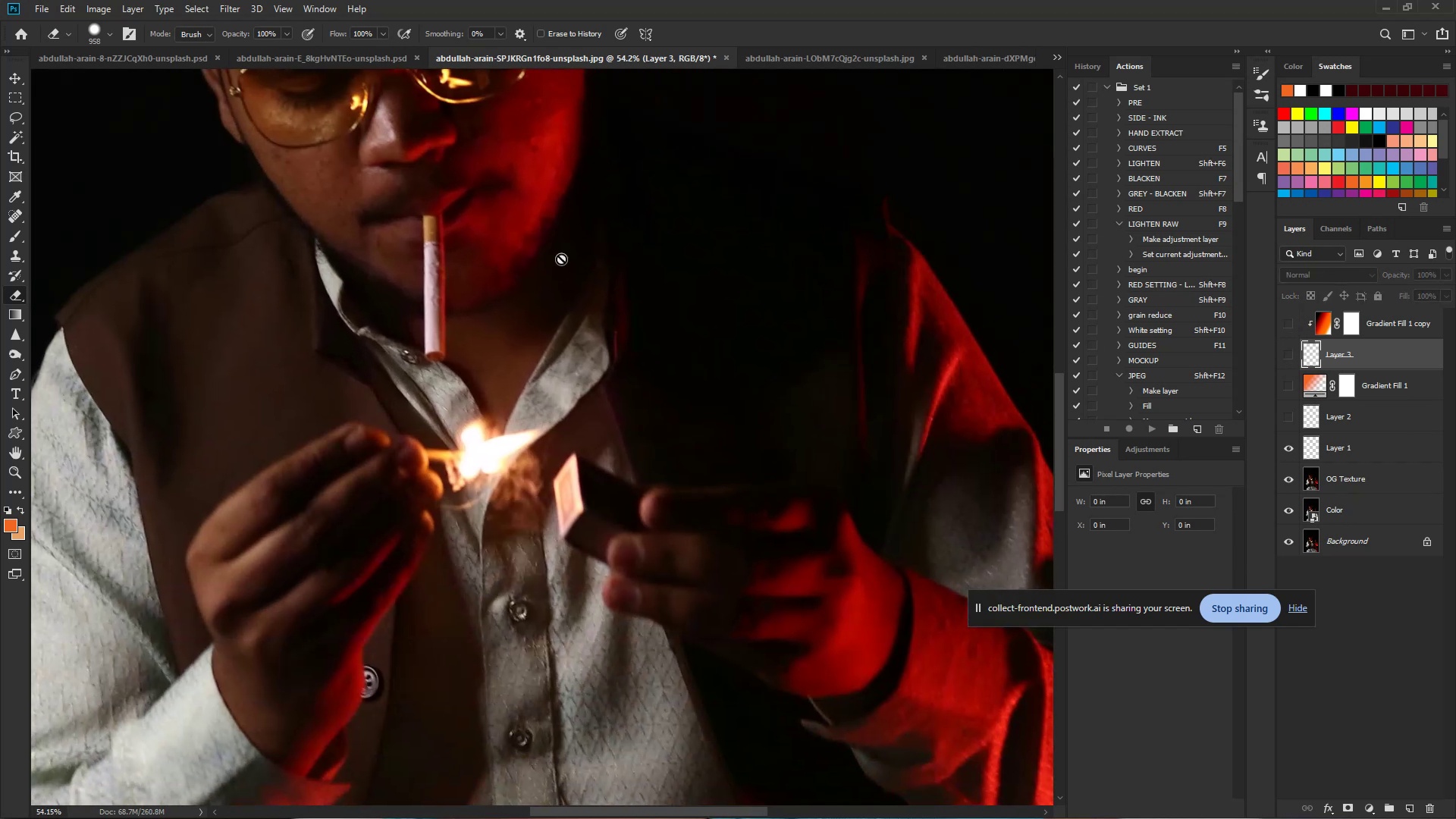 
hold_key(key=ControlLeft, duration=0.79)
 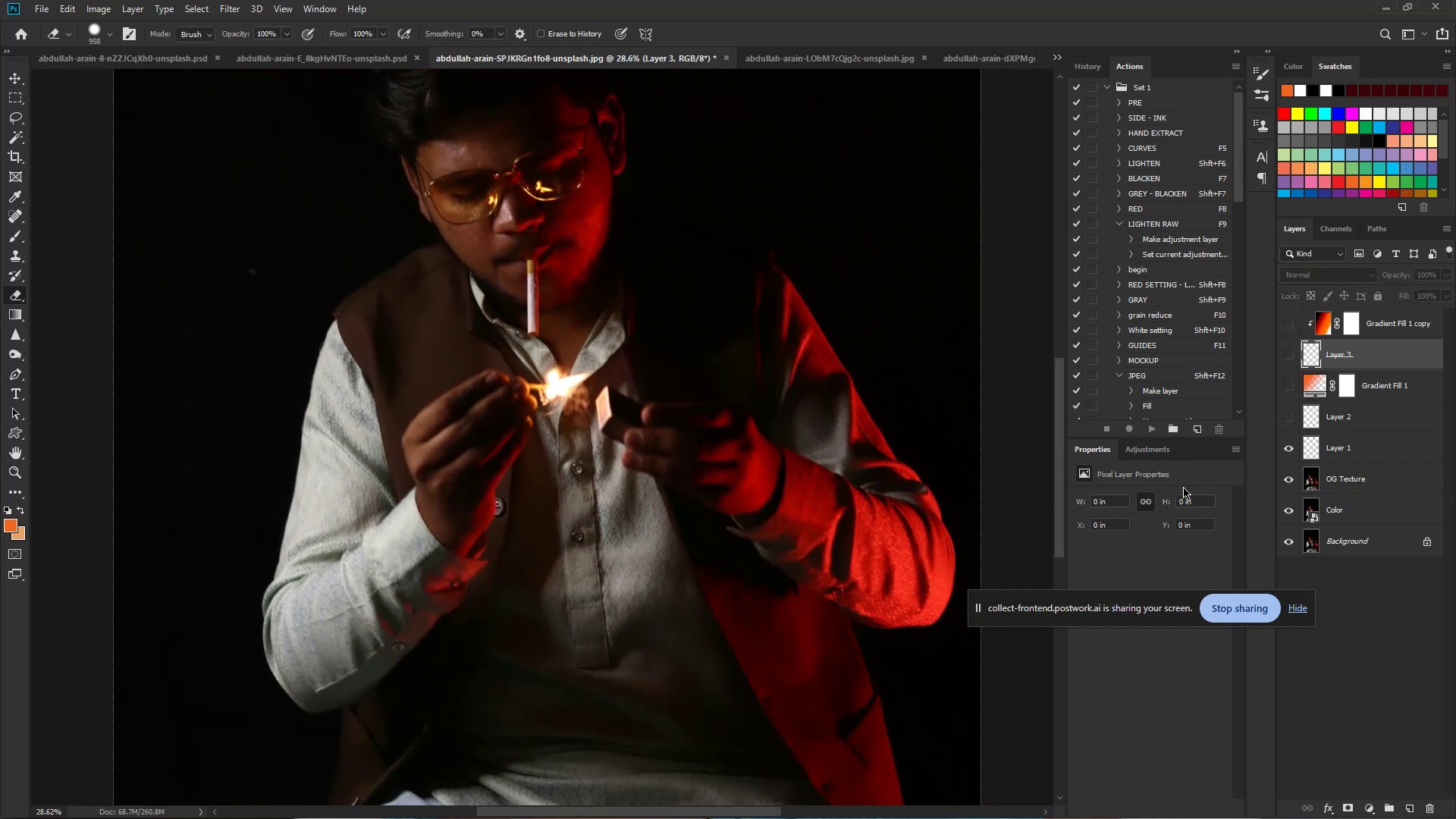 
hold_key(key=Space, duration=0.63)
 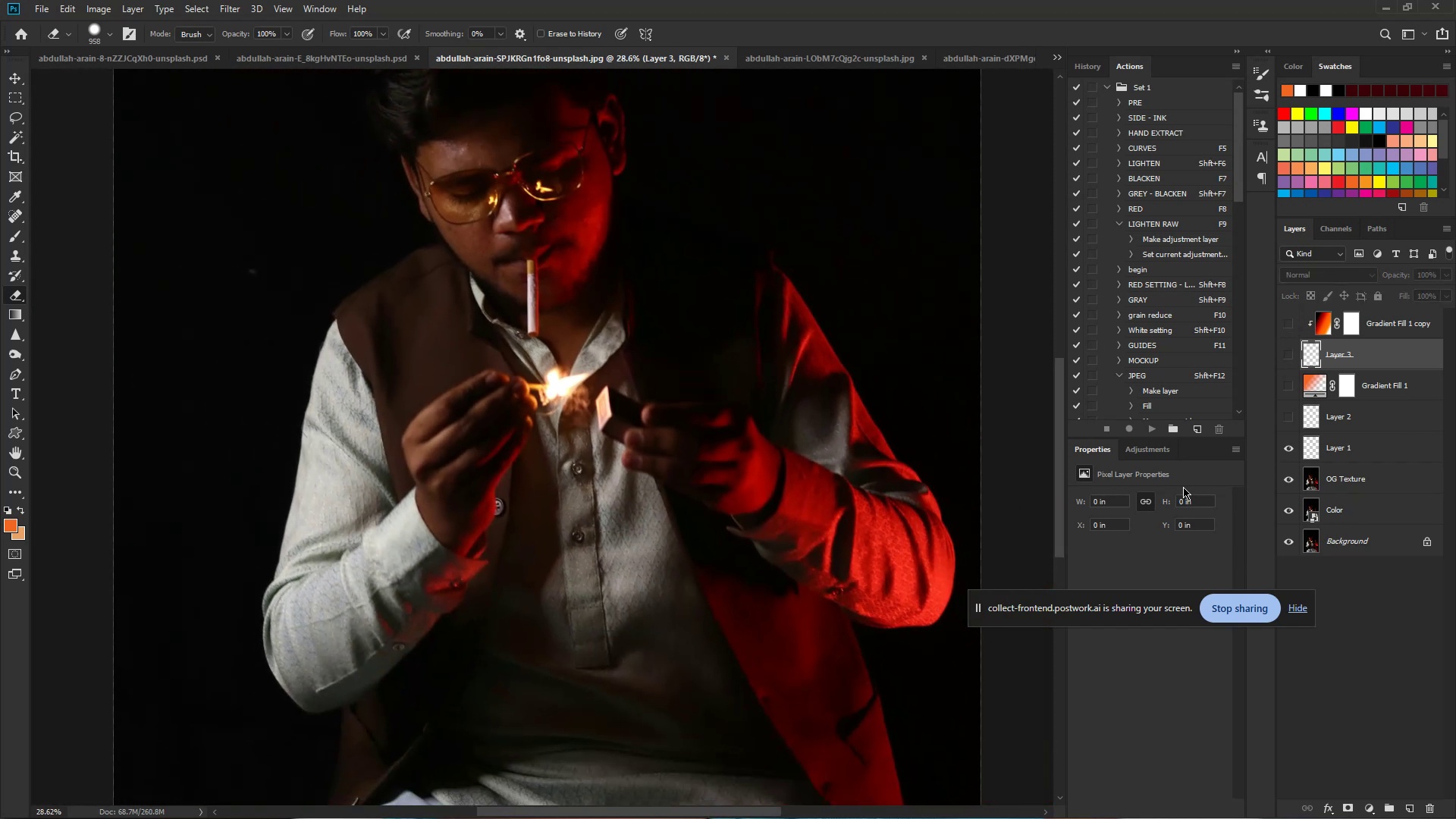 
left_click_drag(start_coordinate=[642, 309], to_coordinate=[598, 302])
 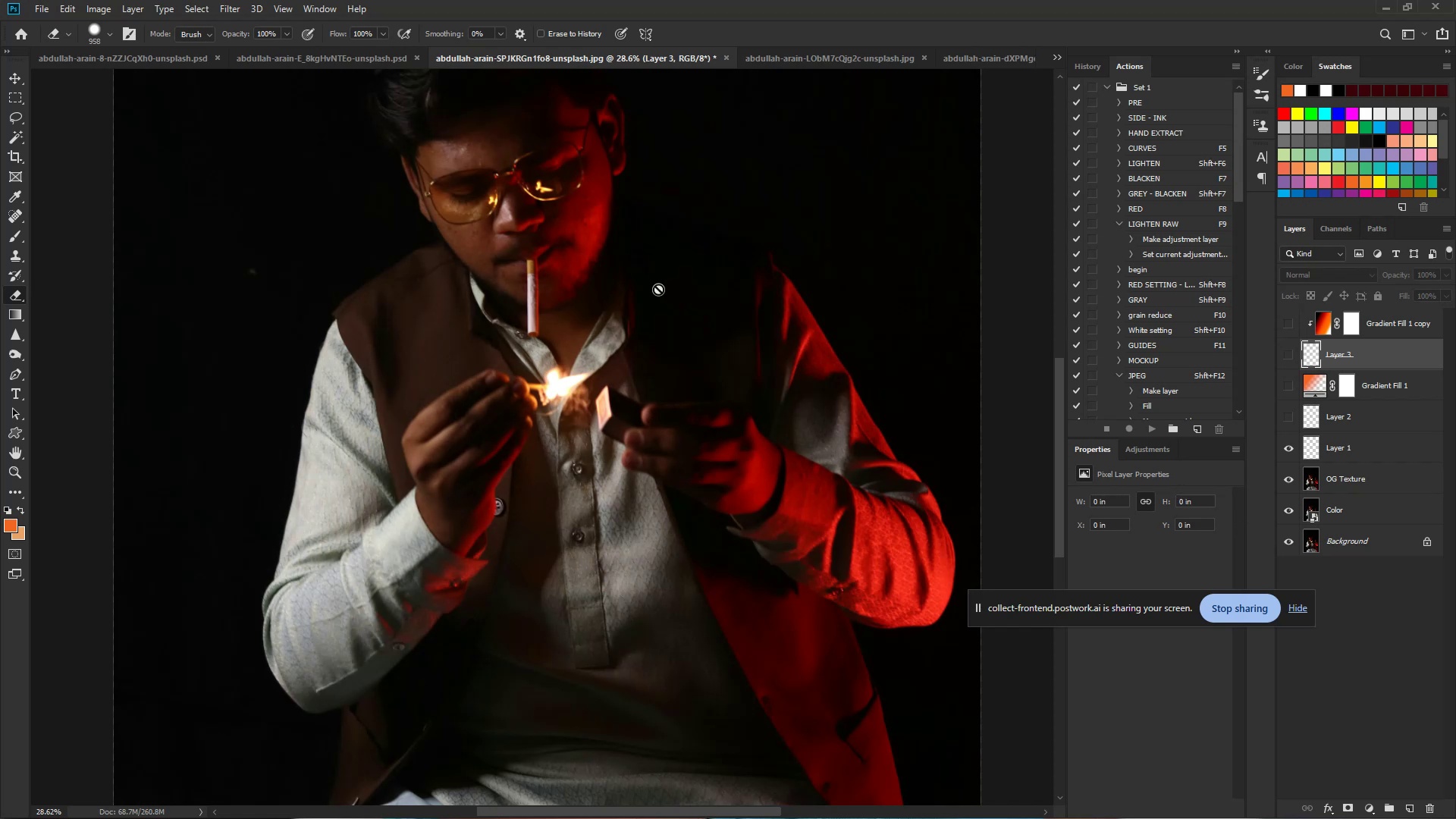 
wait(7.9)
 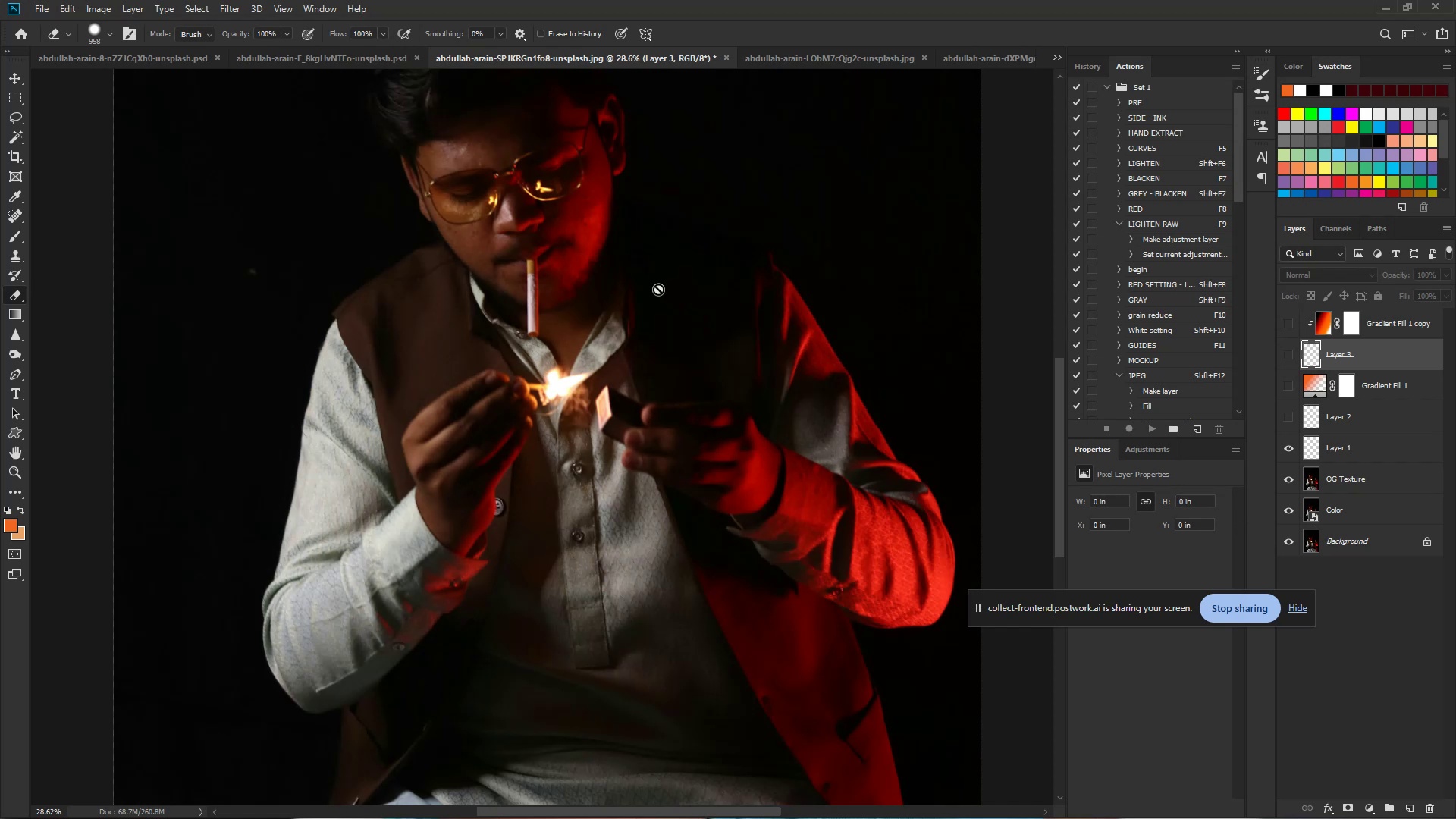 
hold_key(key=Space, duration=0.82)
 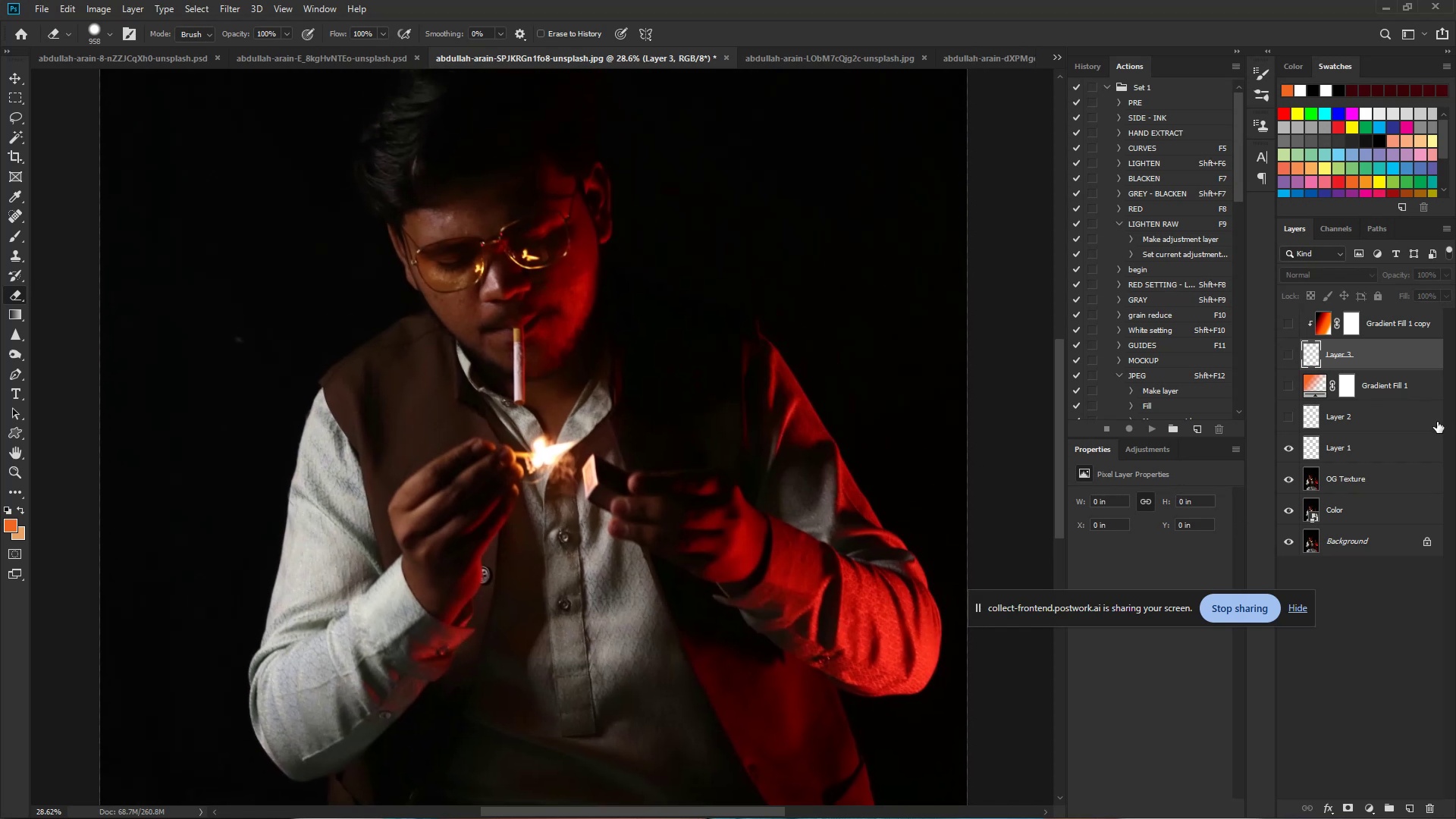 
left_click_drag(start_coordinate=[559, 202], to_coordinate=[545, 271])
 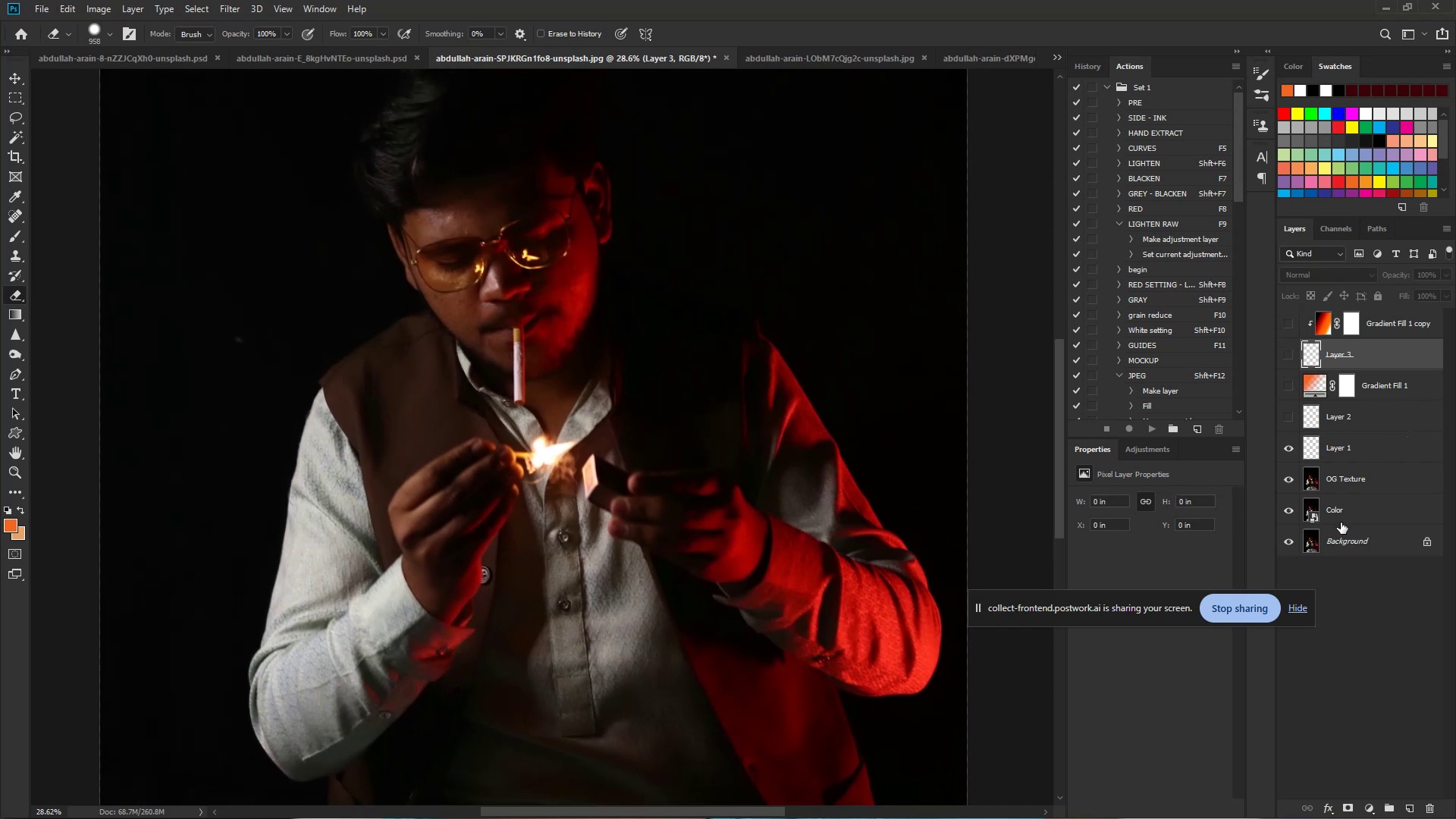 
left_click([1357, 510])
 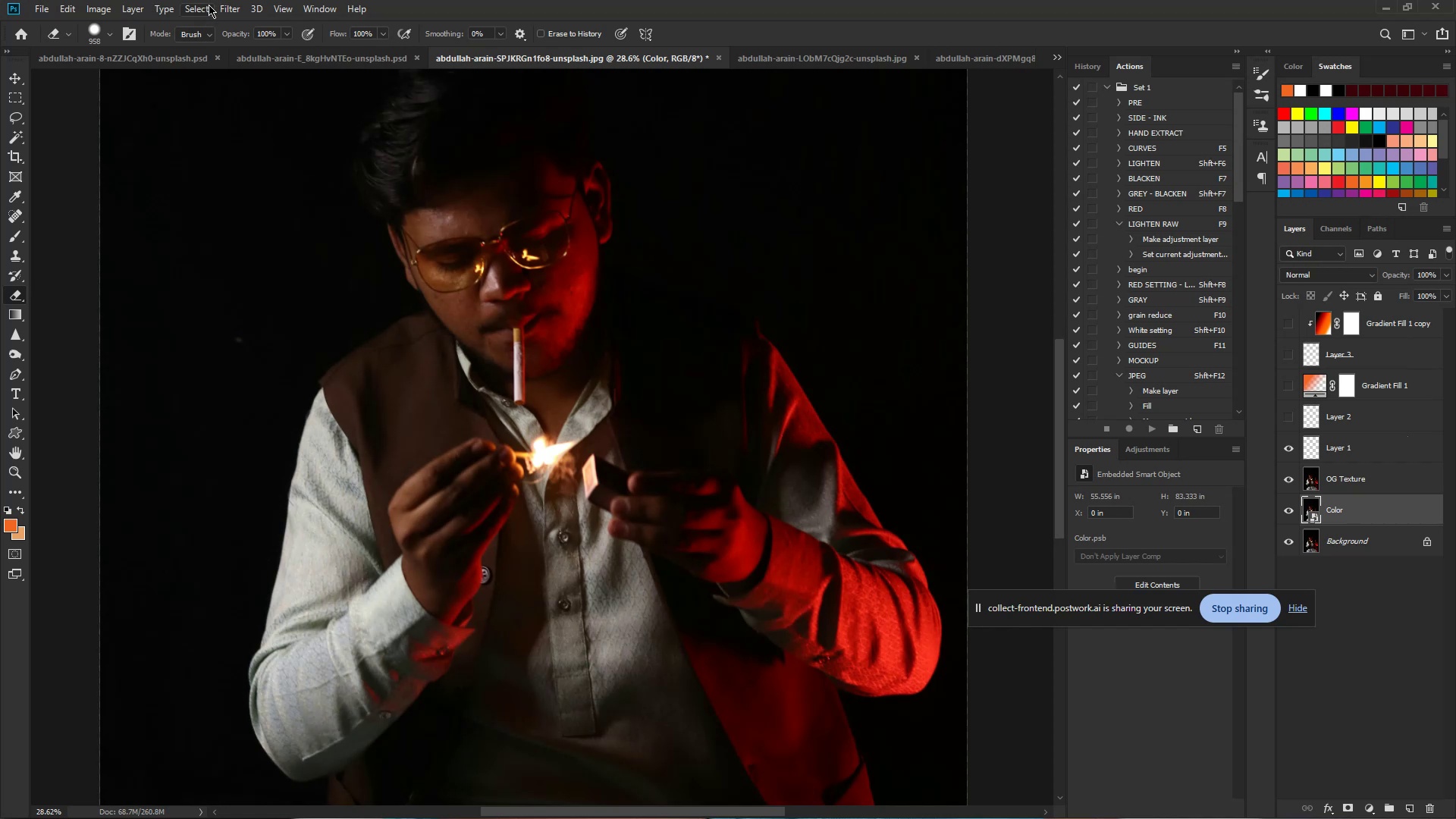 
left_click([231, 8])
 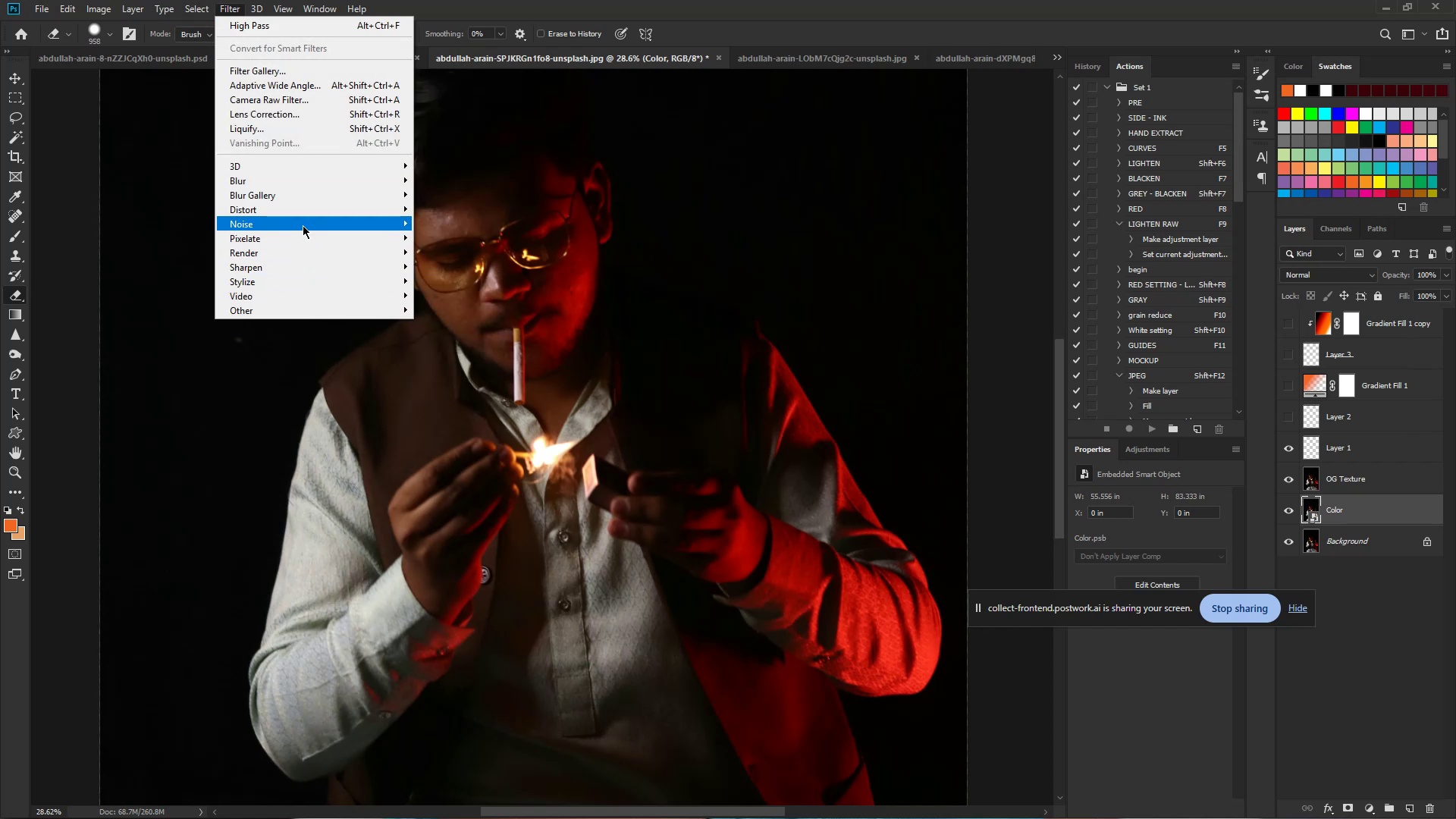 
left_click([479, 265])
 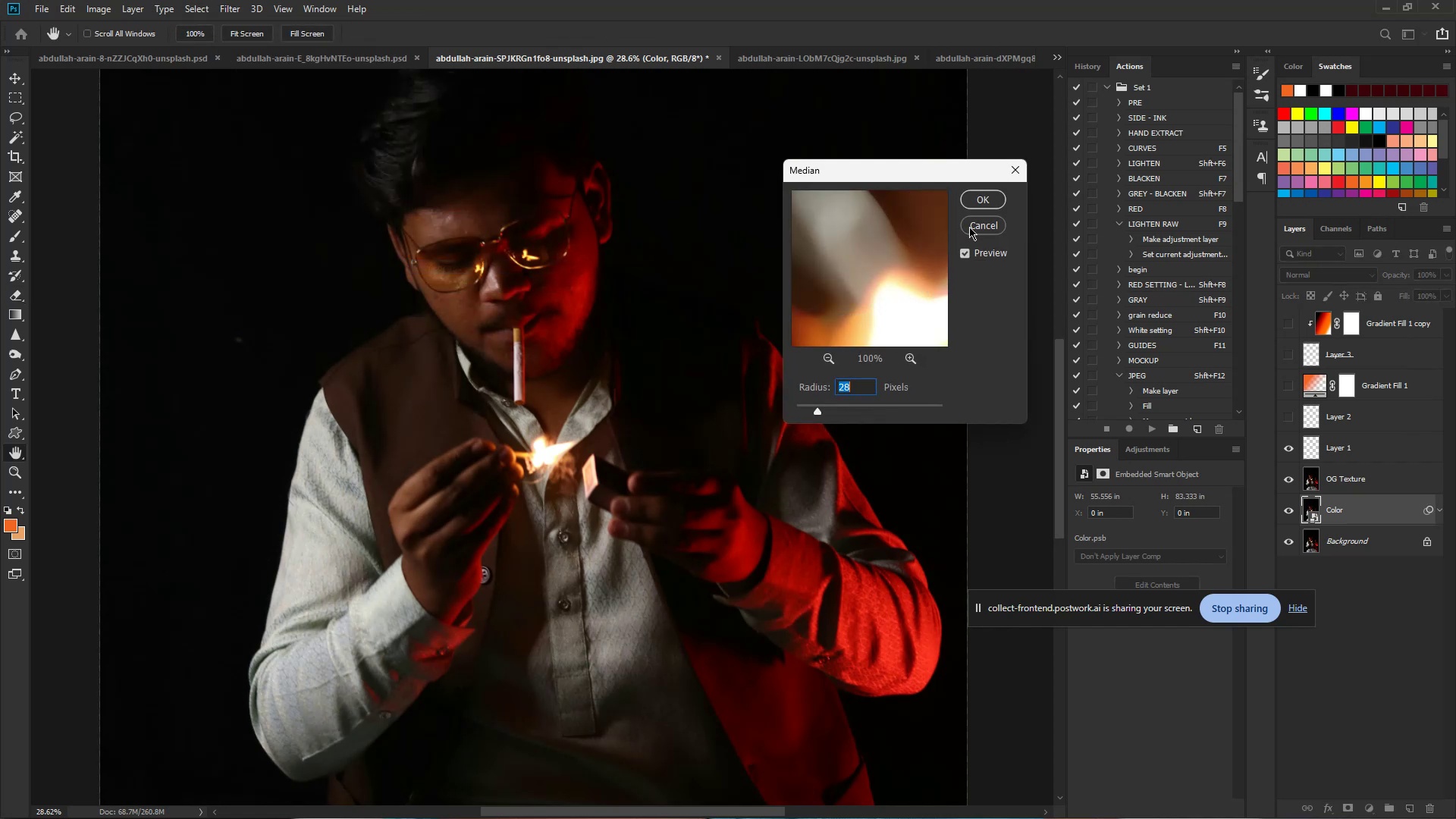 
wait(8.27)
 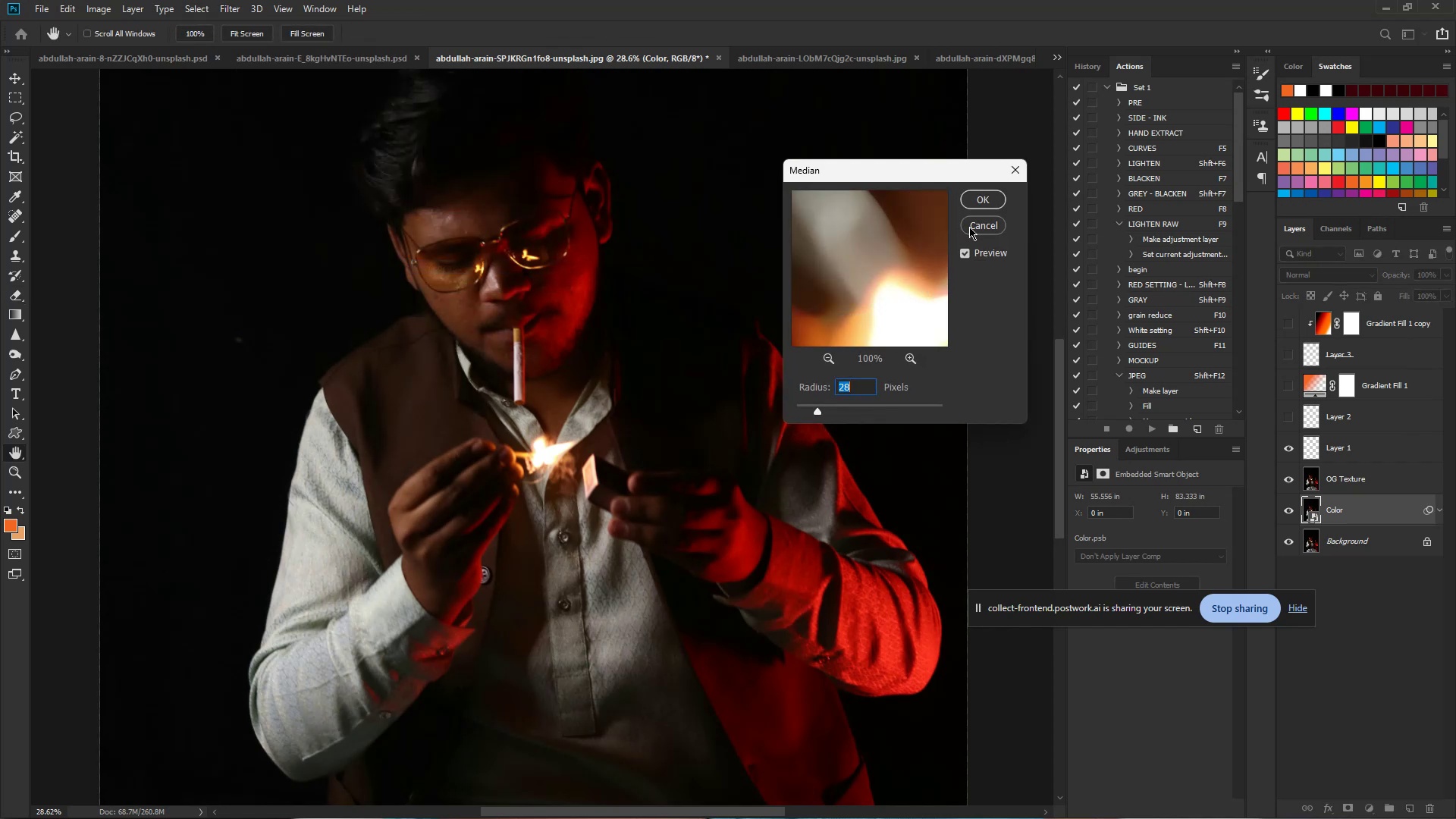 
left_click([1012, 169])
 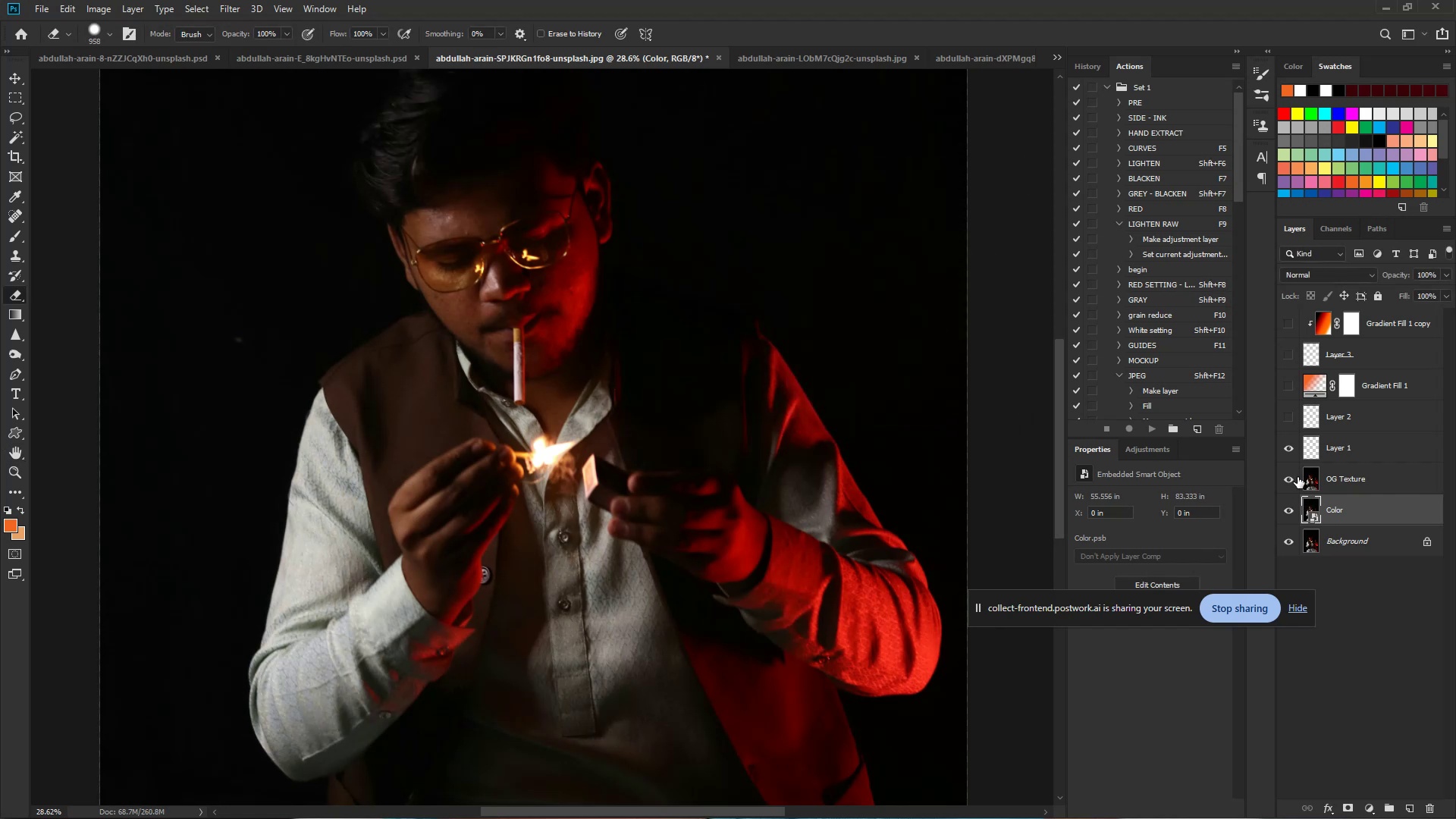 
left_click([1286, 479])
 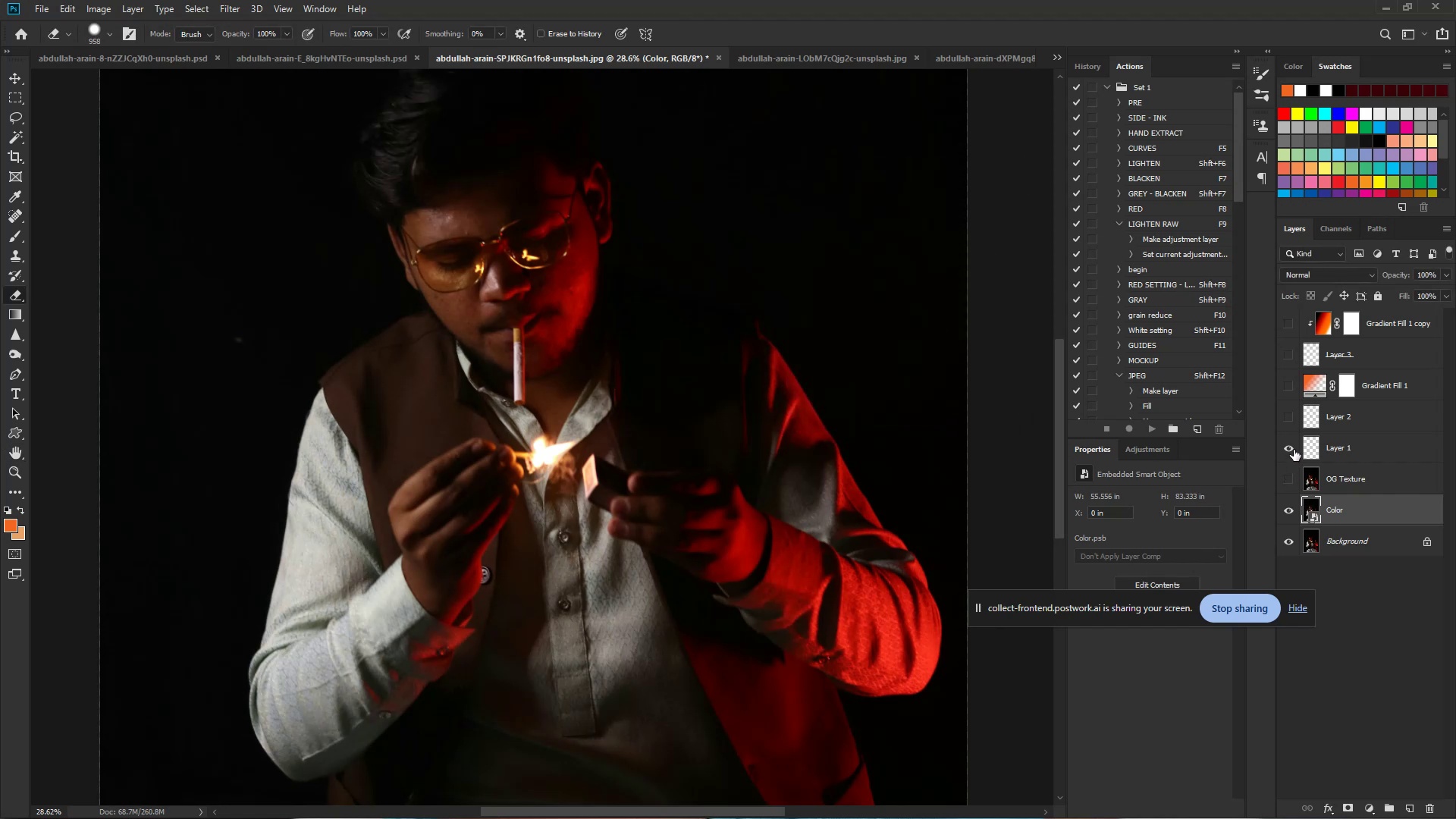 
left_click([1294, 447])
 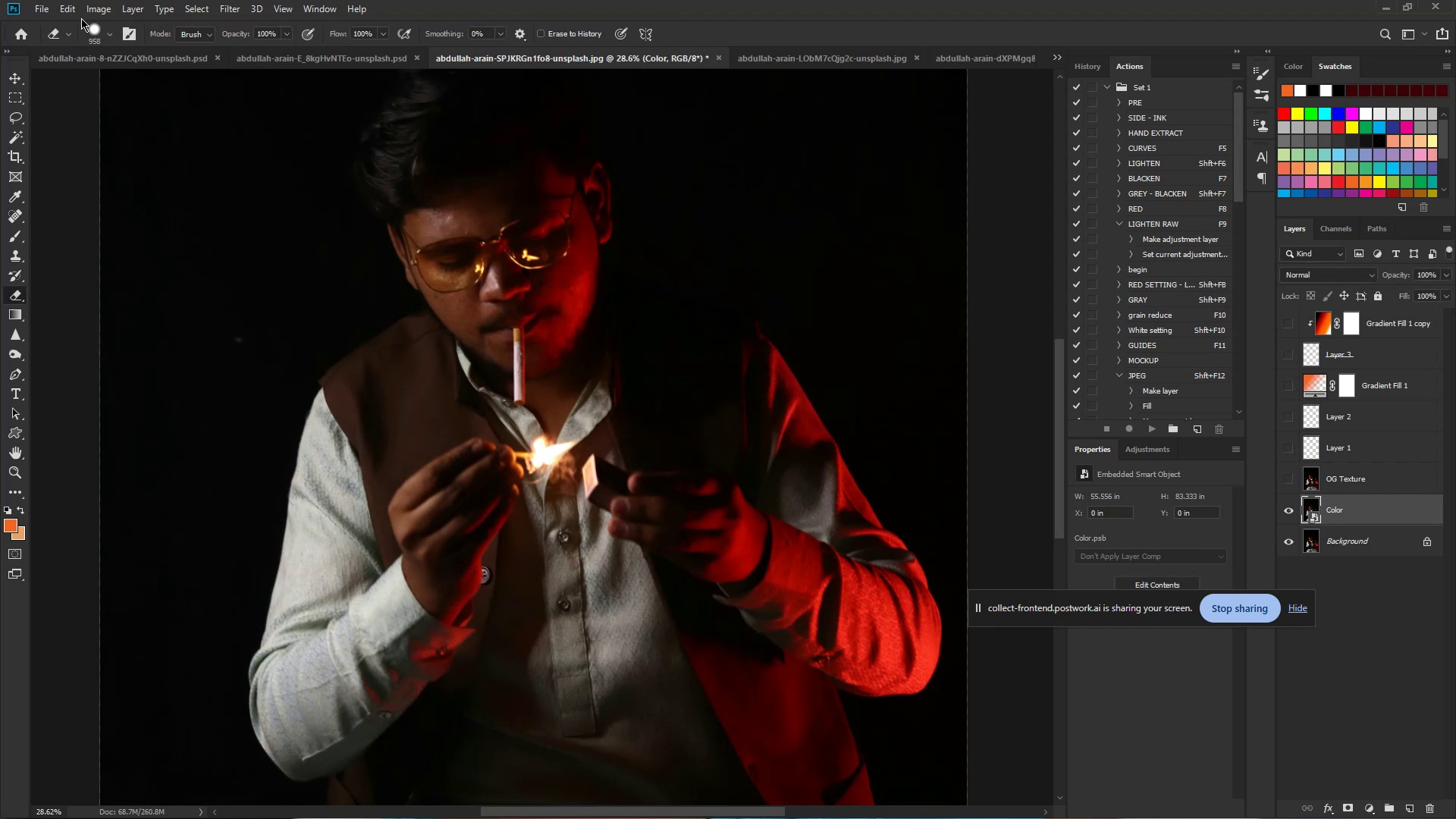 
left_click([237, 2])
 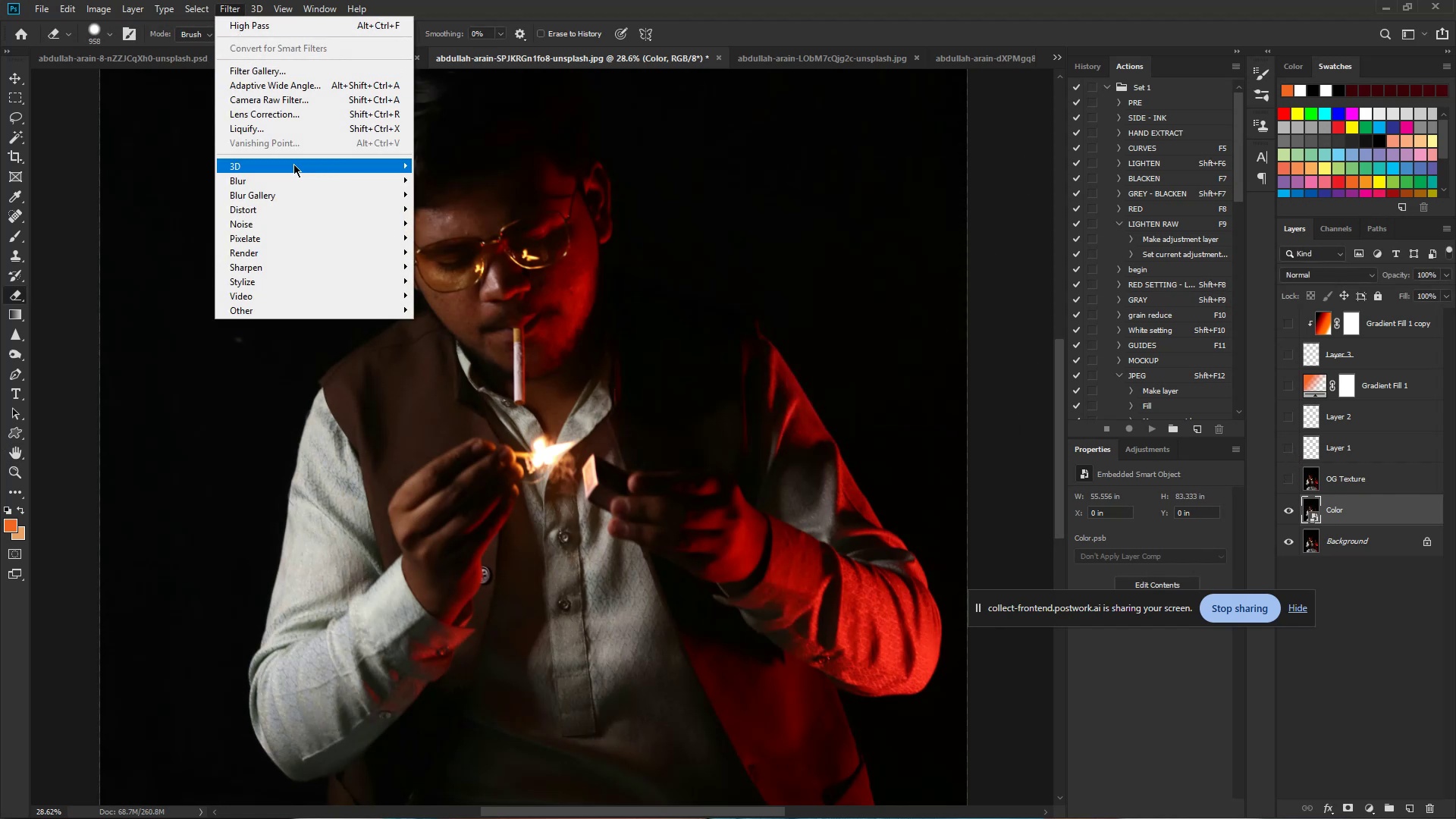 
mouse_move([306, 270])
 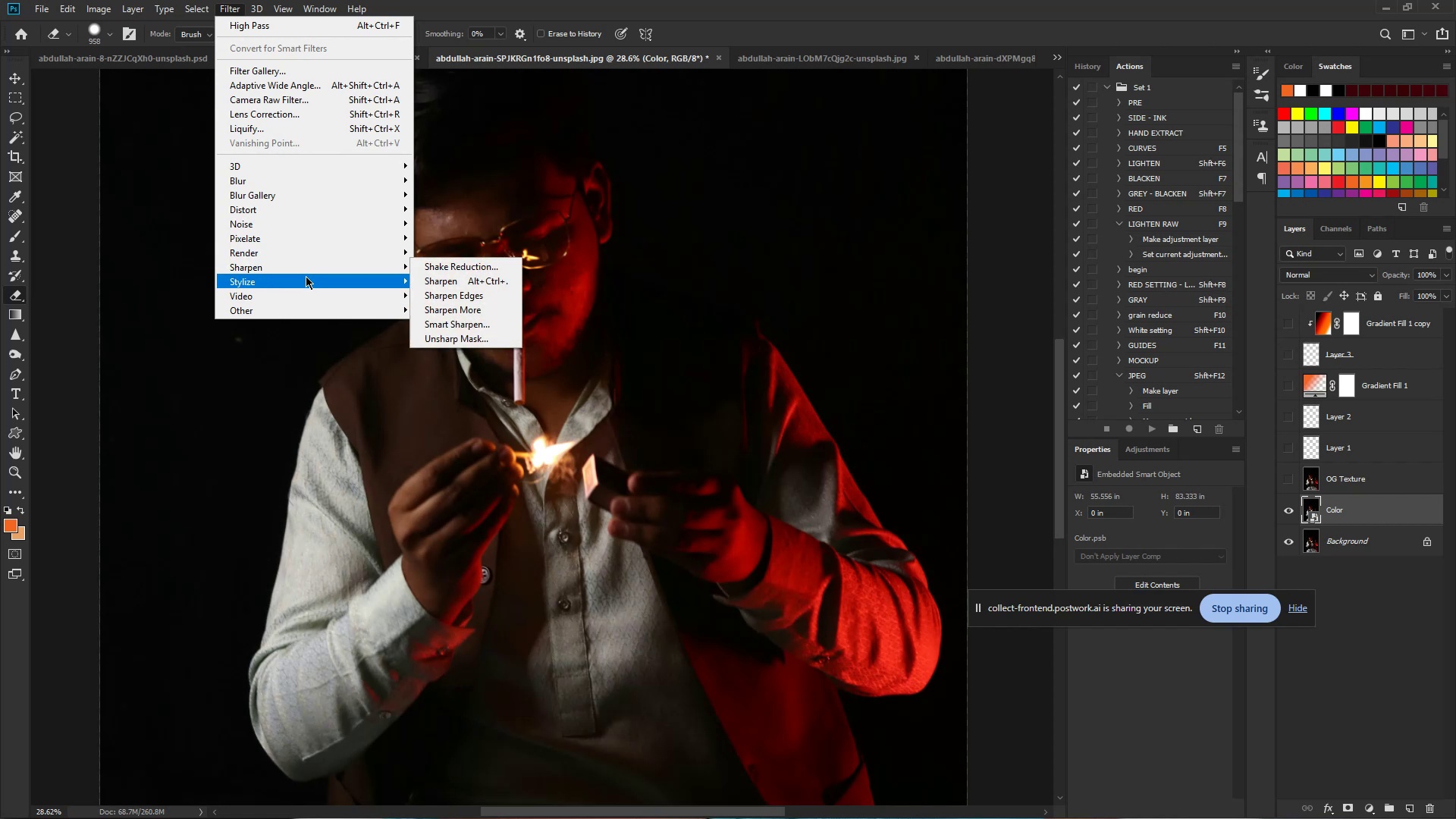 
mouse_move([307, 270])
 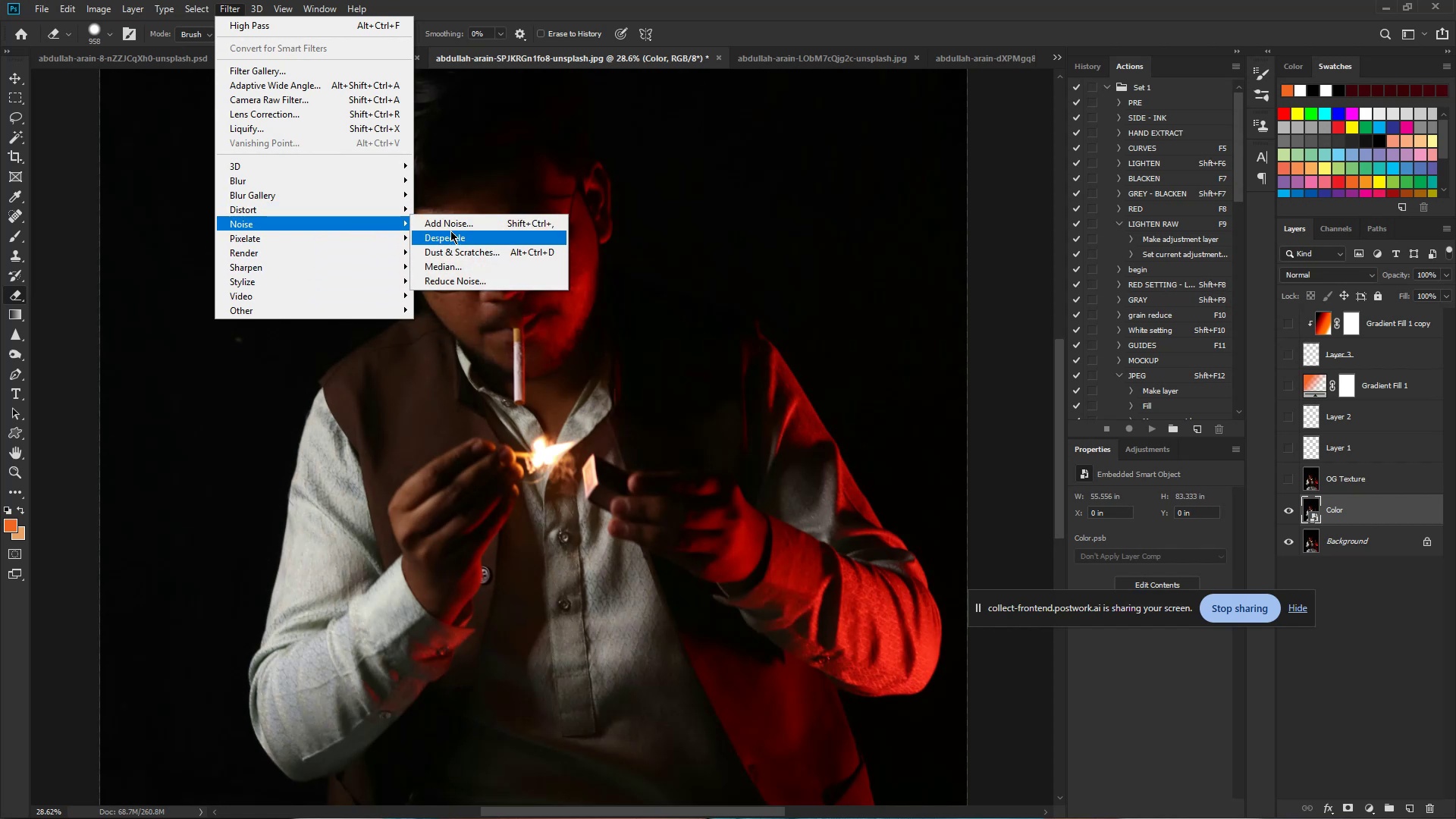 
left_click([483, 266])
 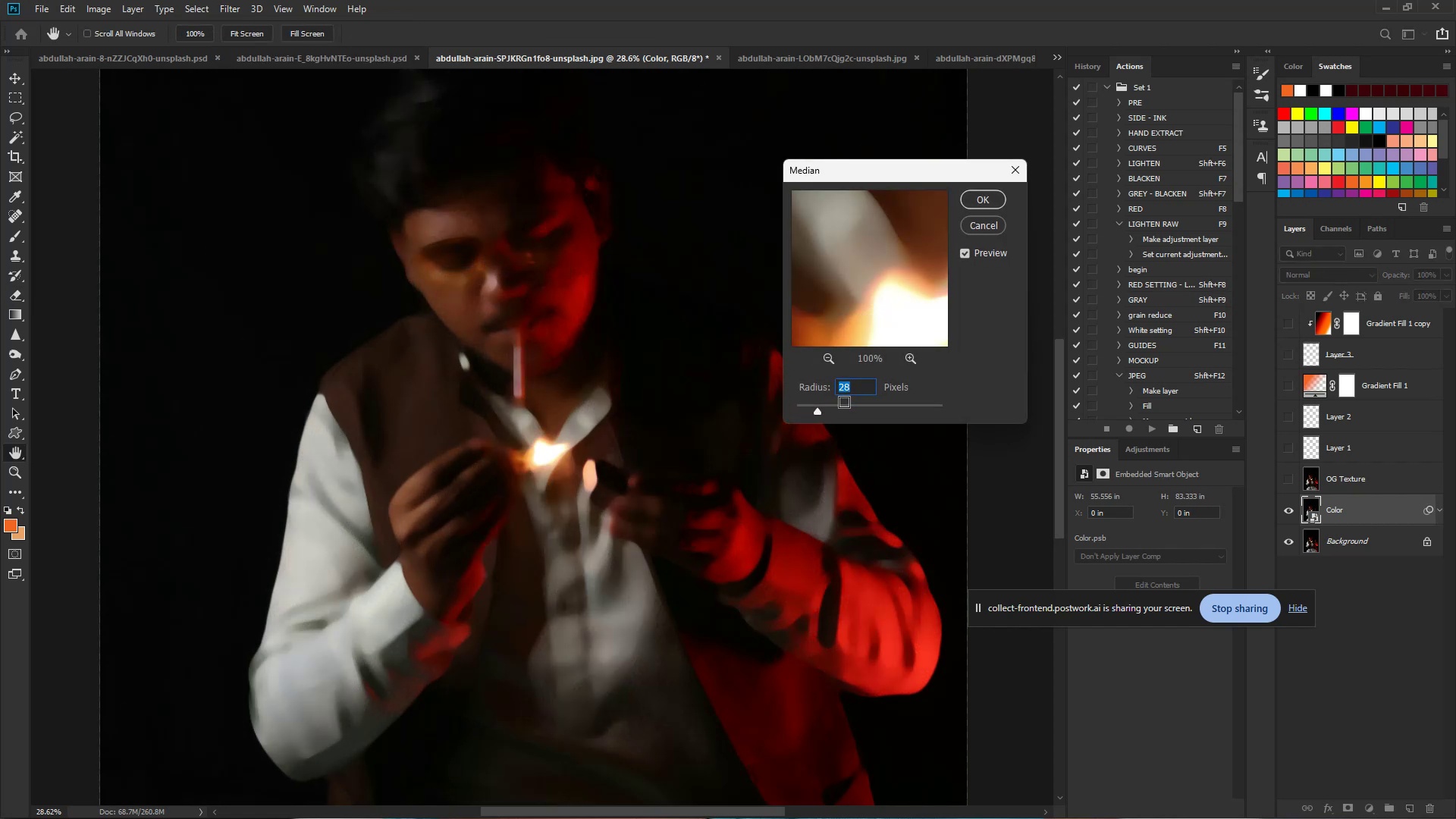 
left_click_drag(start_coordinate=[820, 411], to_coordinate=[825, 411])
 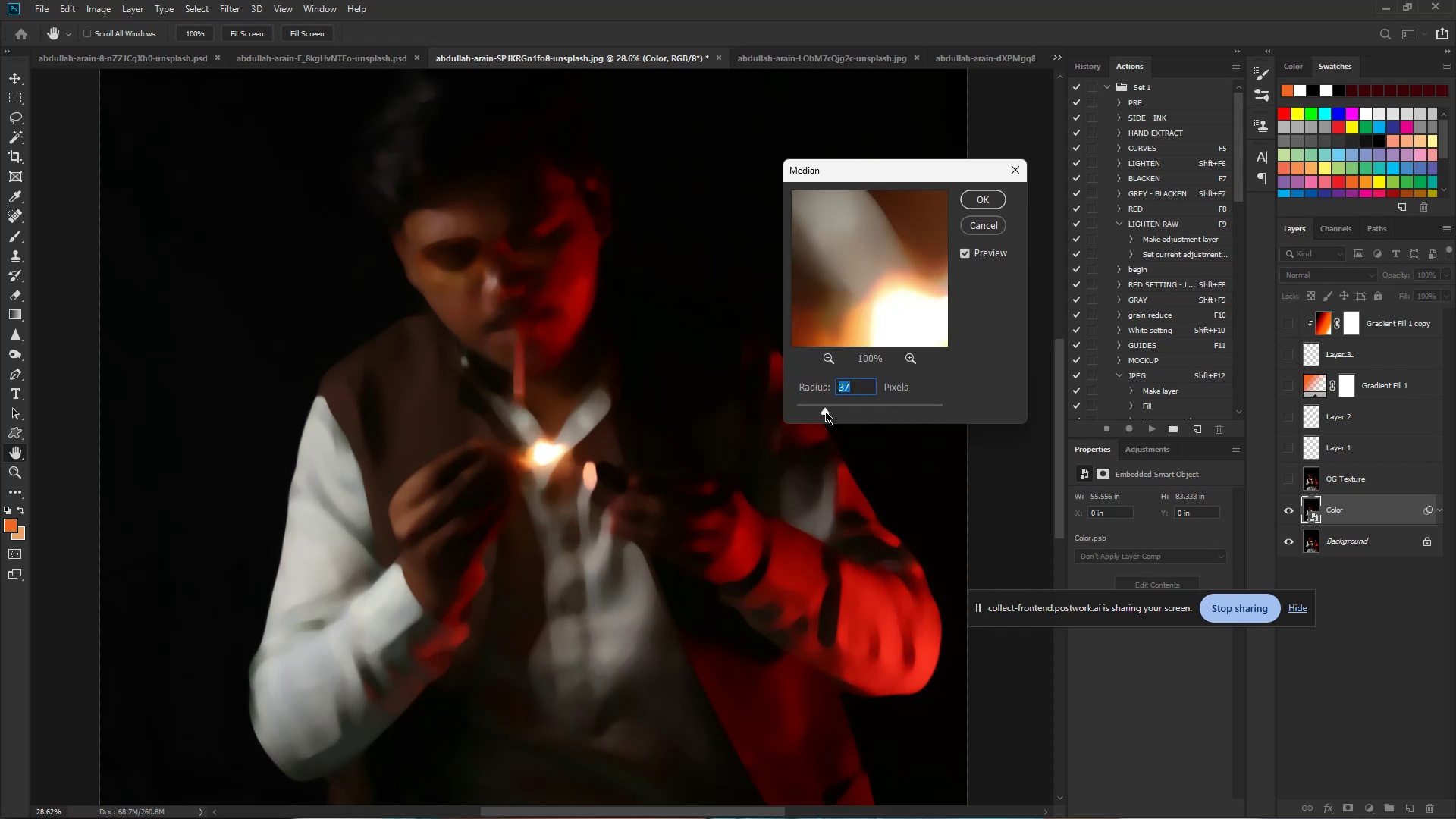 
left_click_drag(start_coordinate=[825, 411], to_coordinate=[820, 411])
 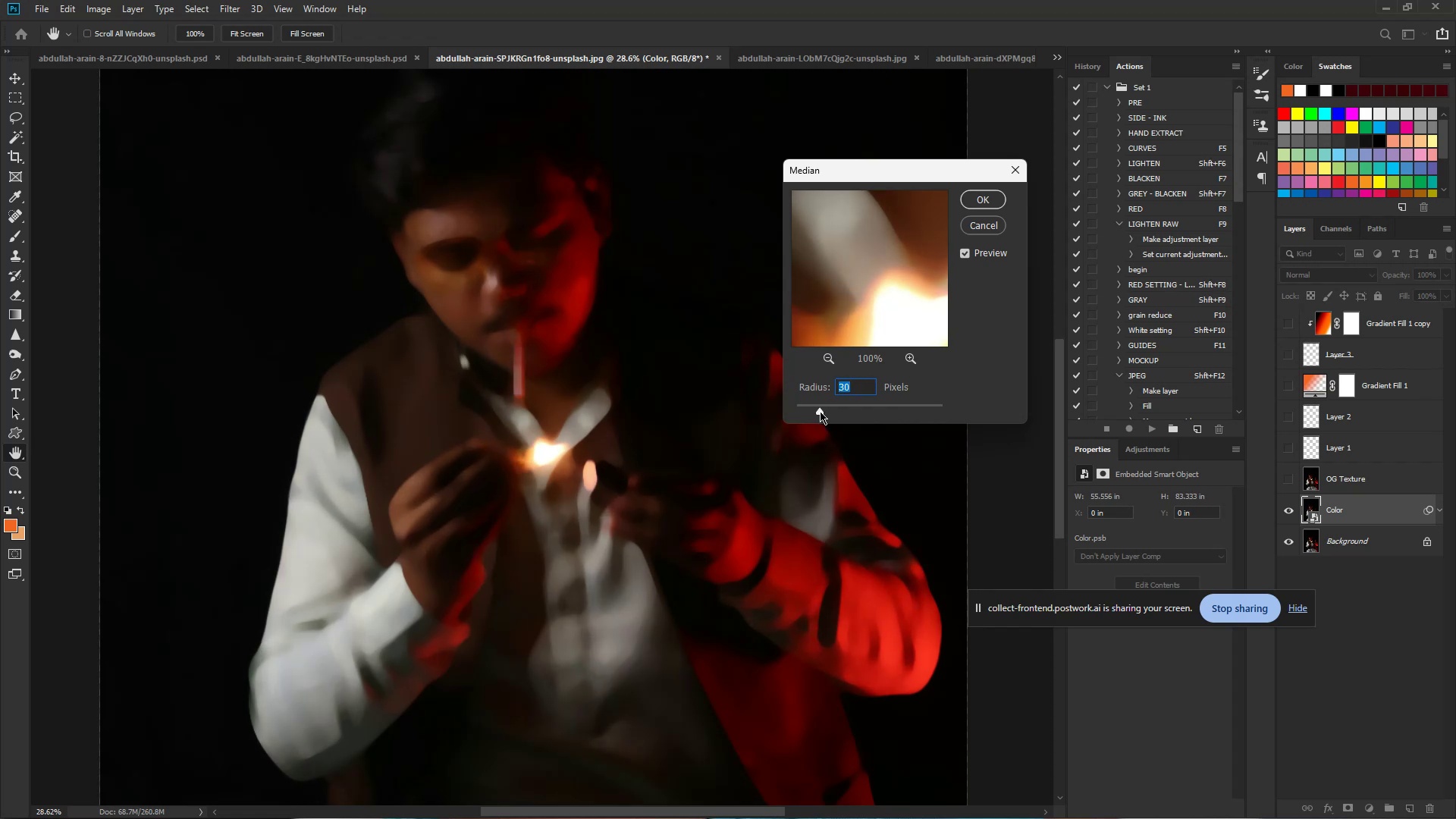 
left_click_drag(start_coordinate=[820, 411], to_coordinate=[824, 410])
 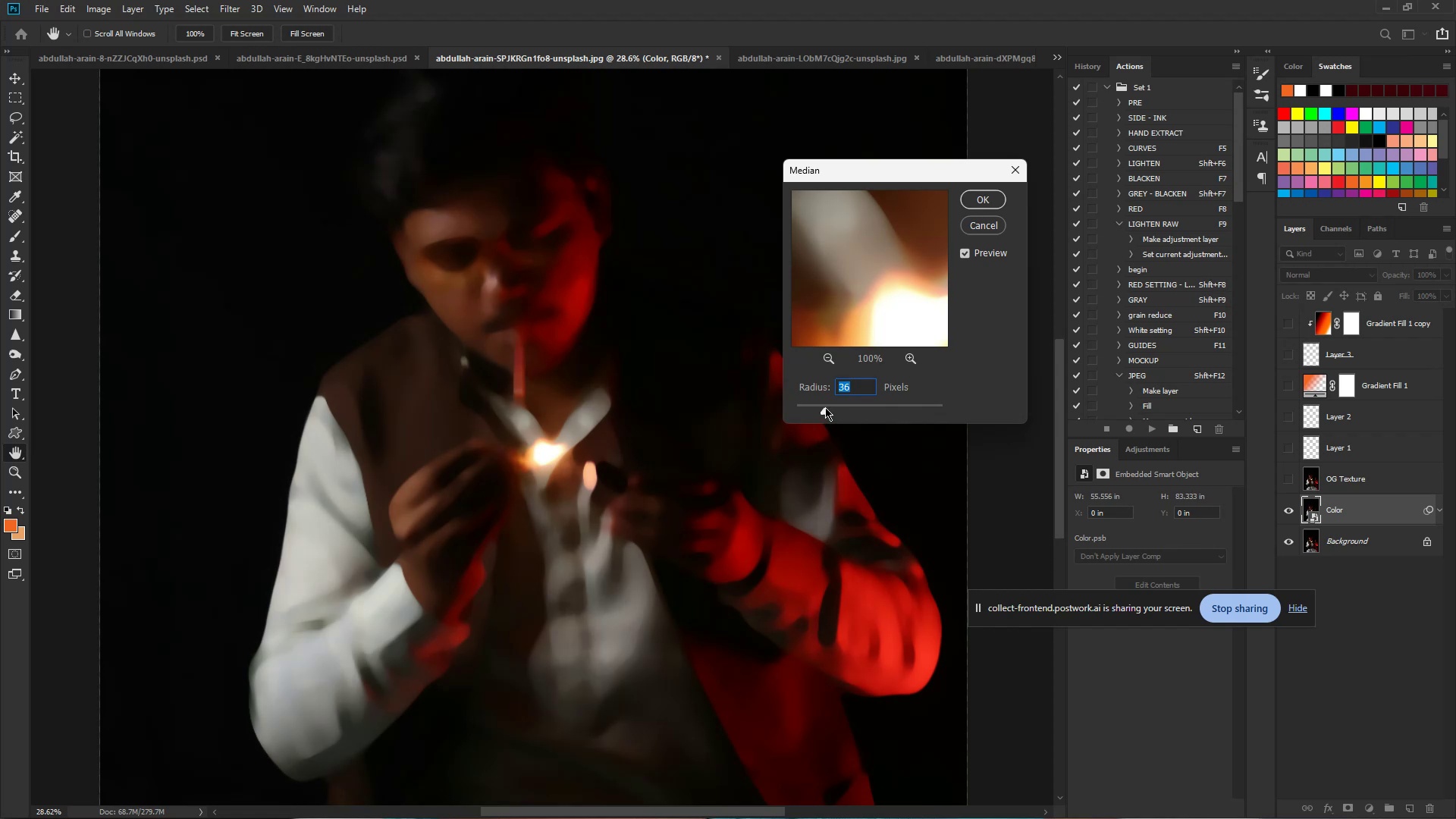 
left_click([979, 197])
 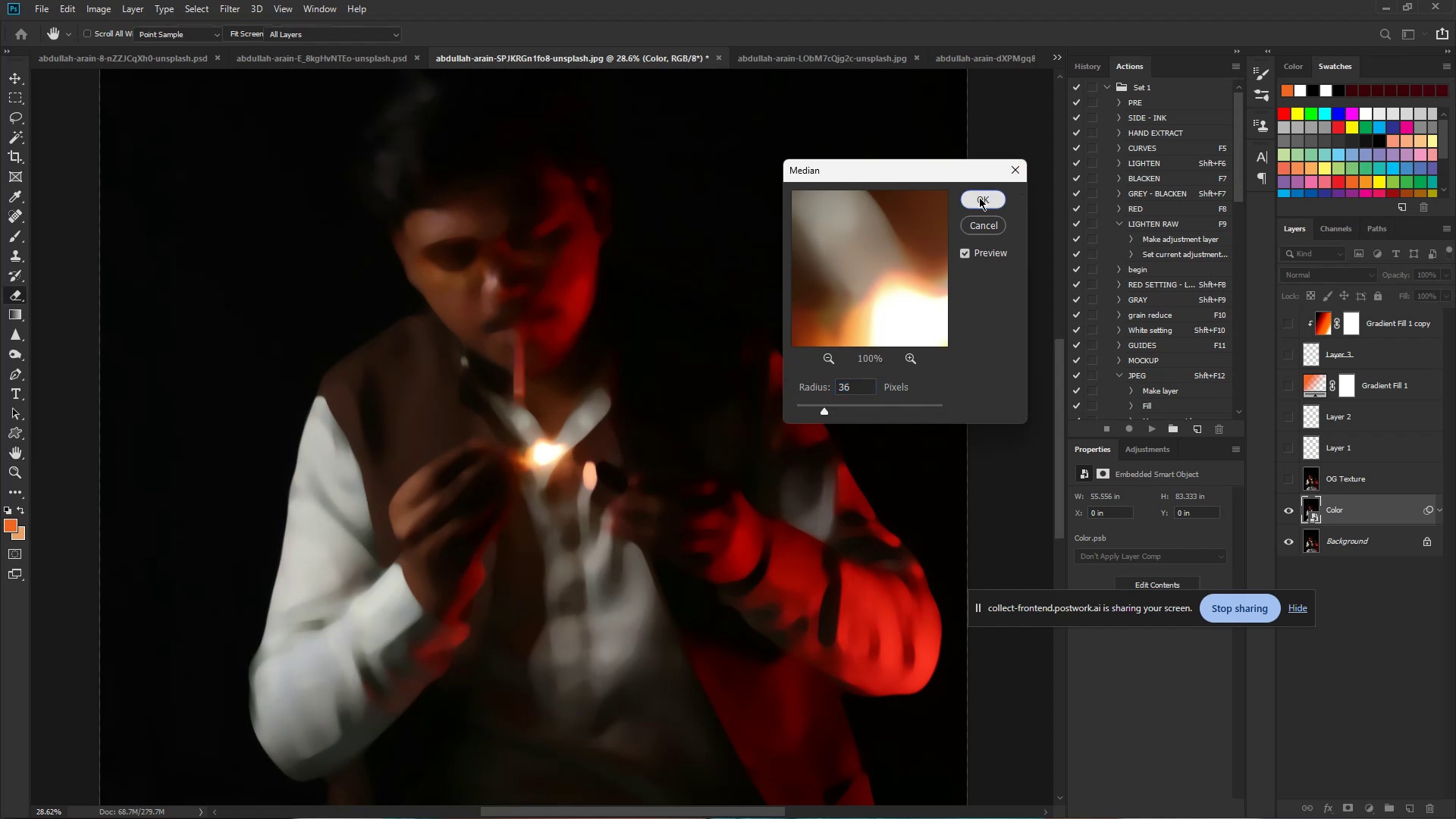 
mouse_move([1426, 417])
 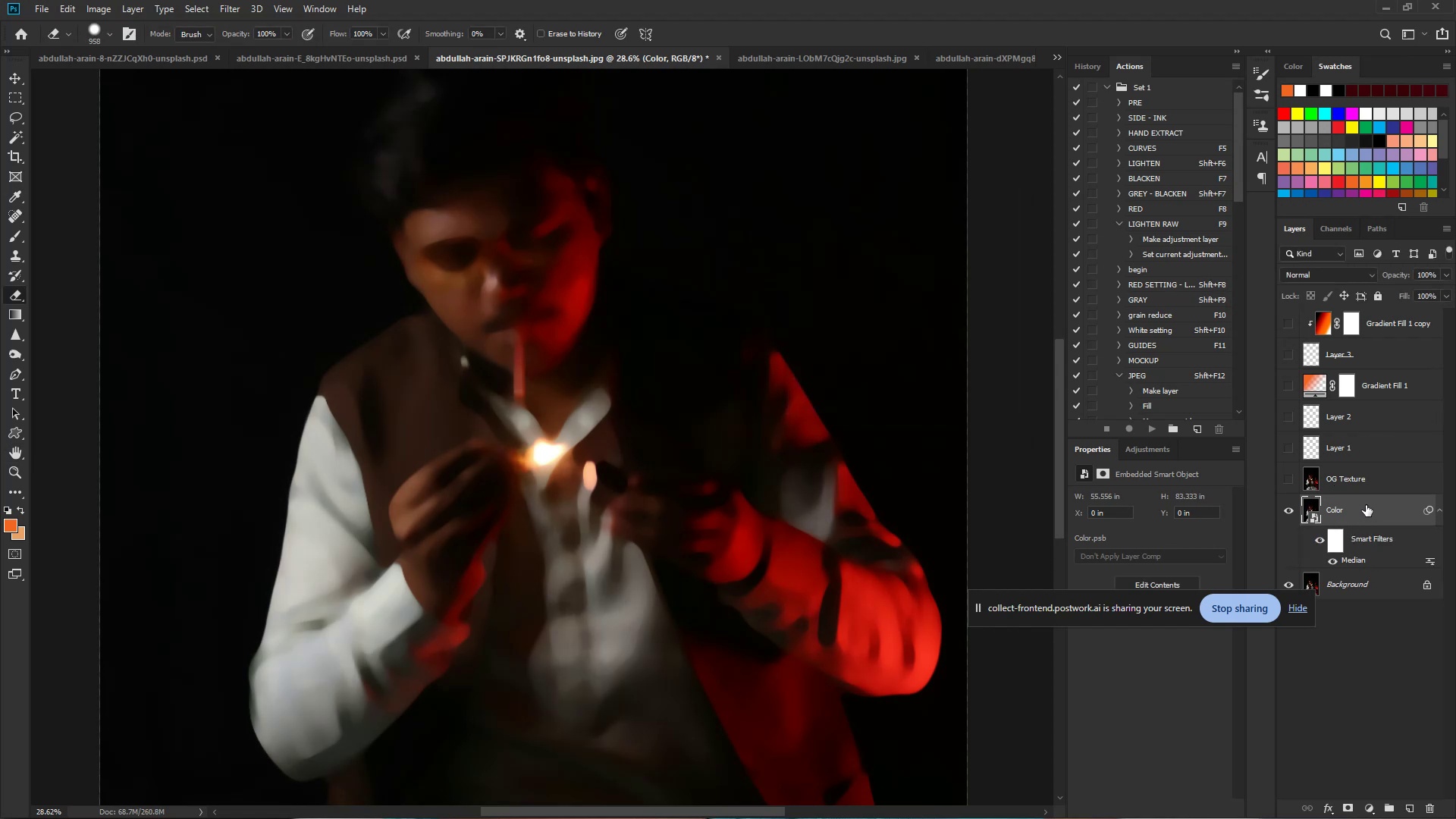 
key(Control+Shift+N)
 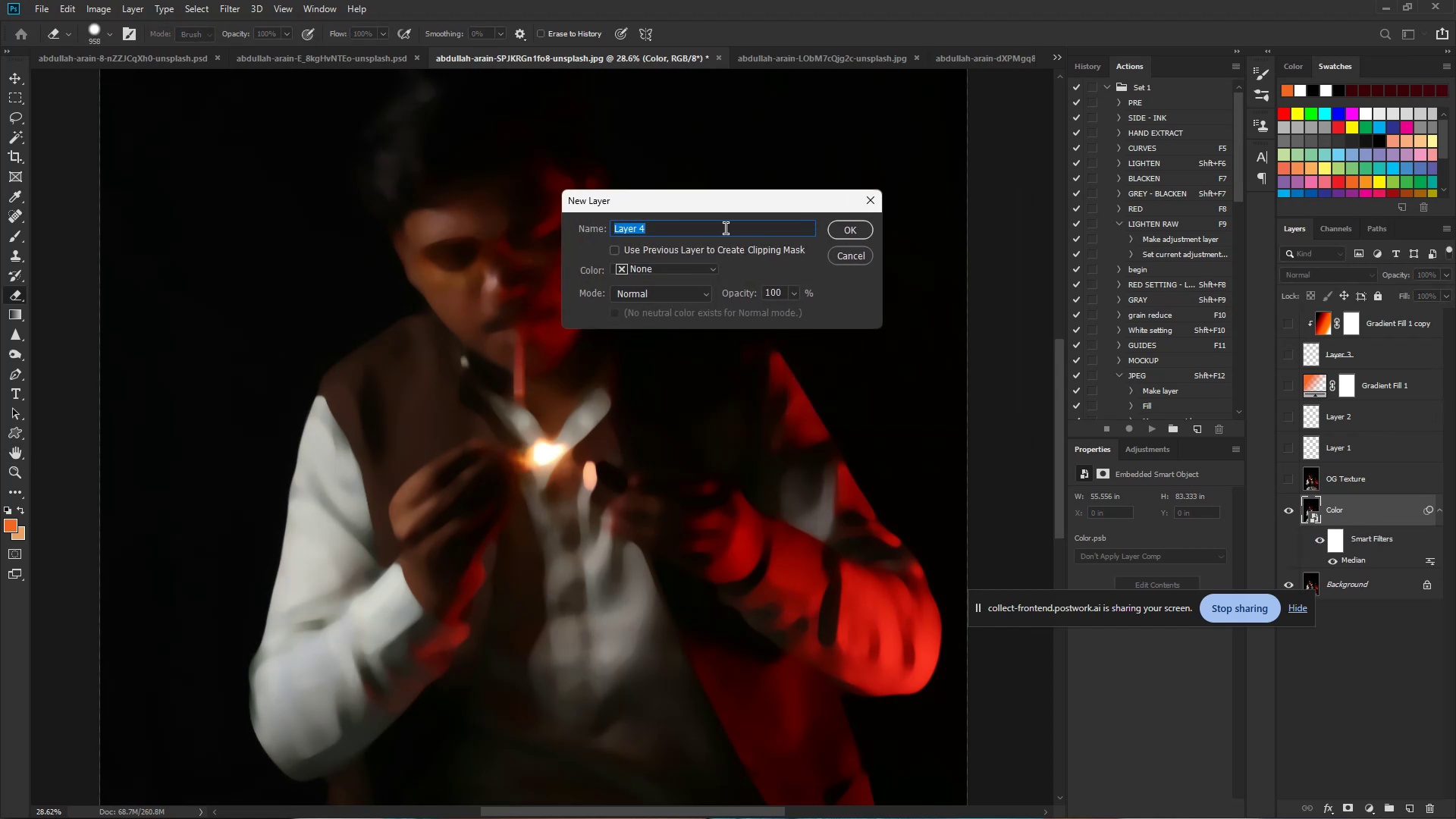 
type(new texture)
 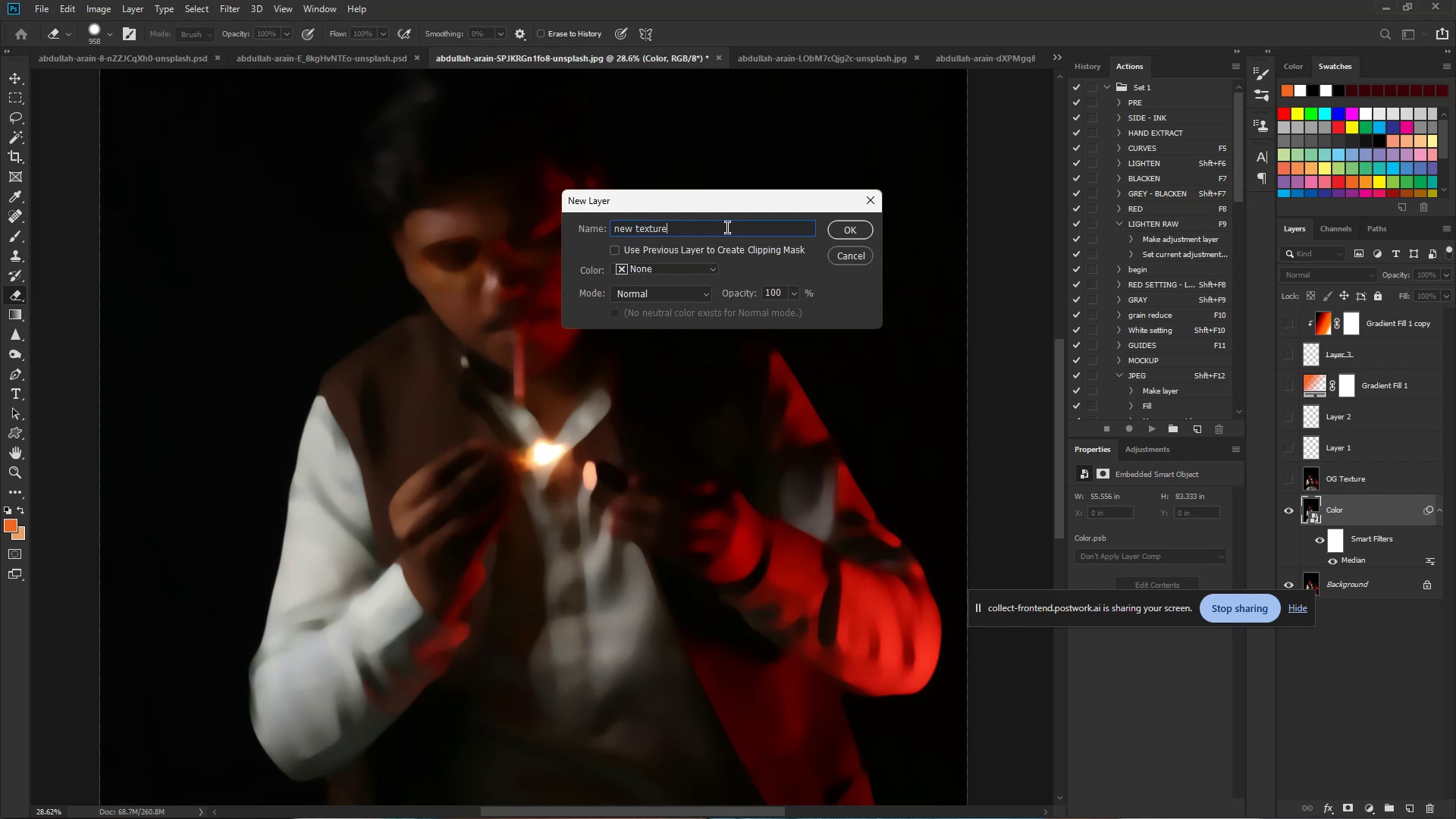 
left_click([655, 292])
 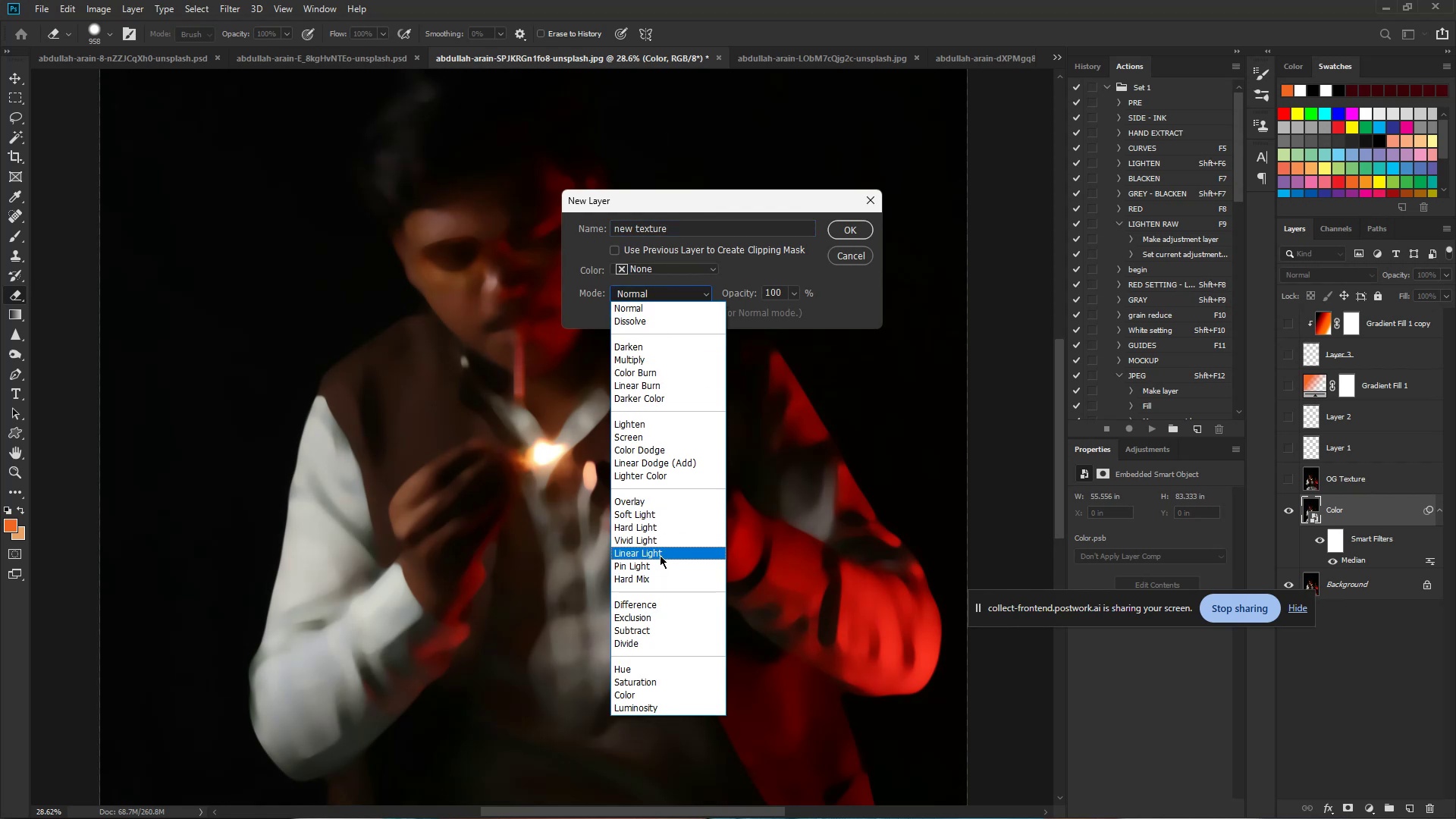 
left_click([661, 501])
 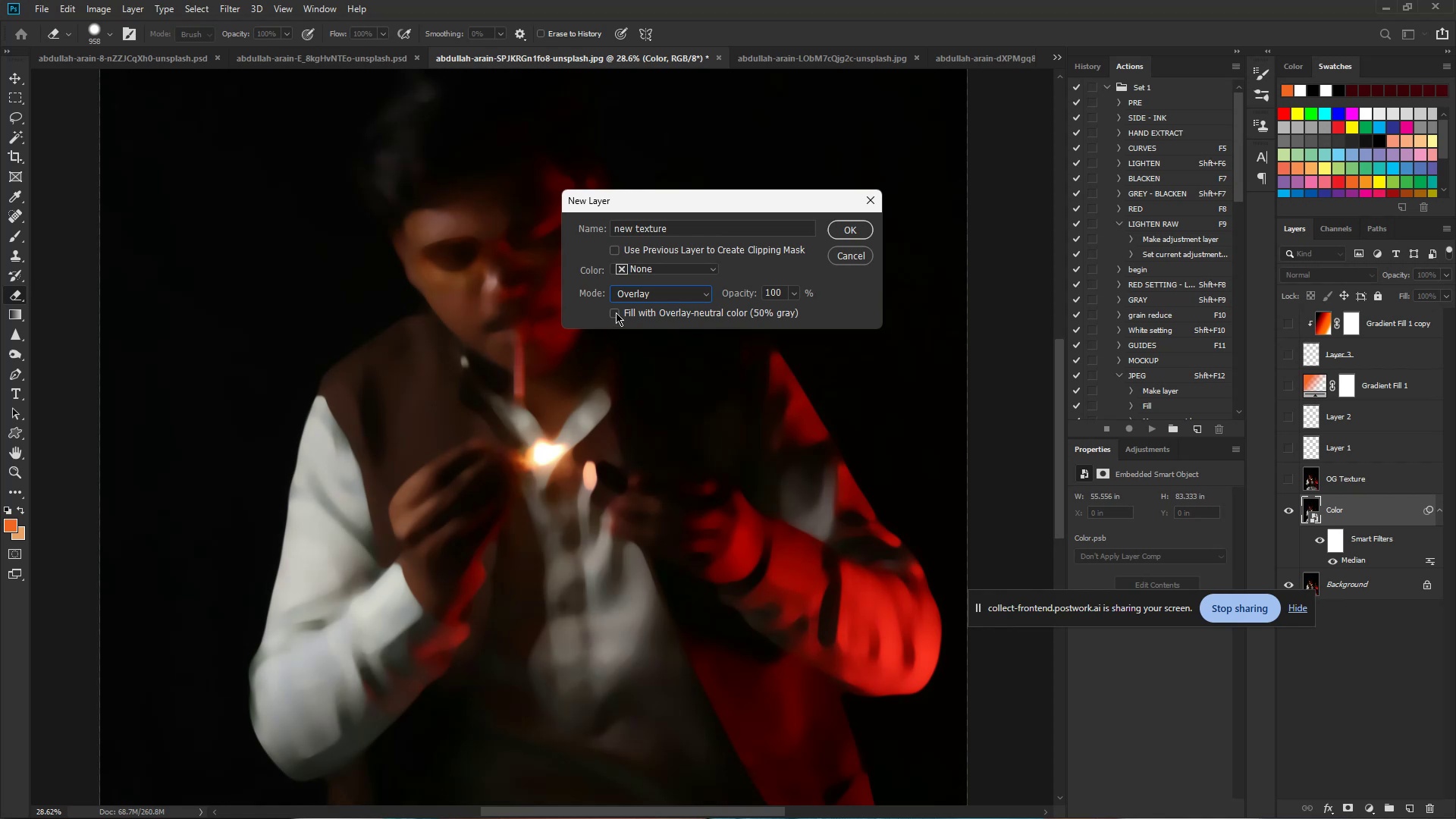 
left_click([616, 312])
 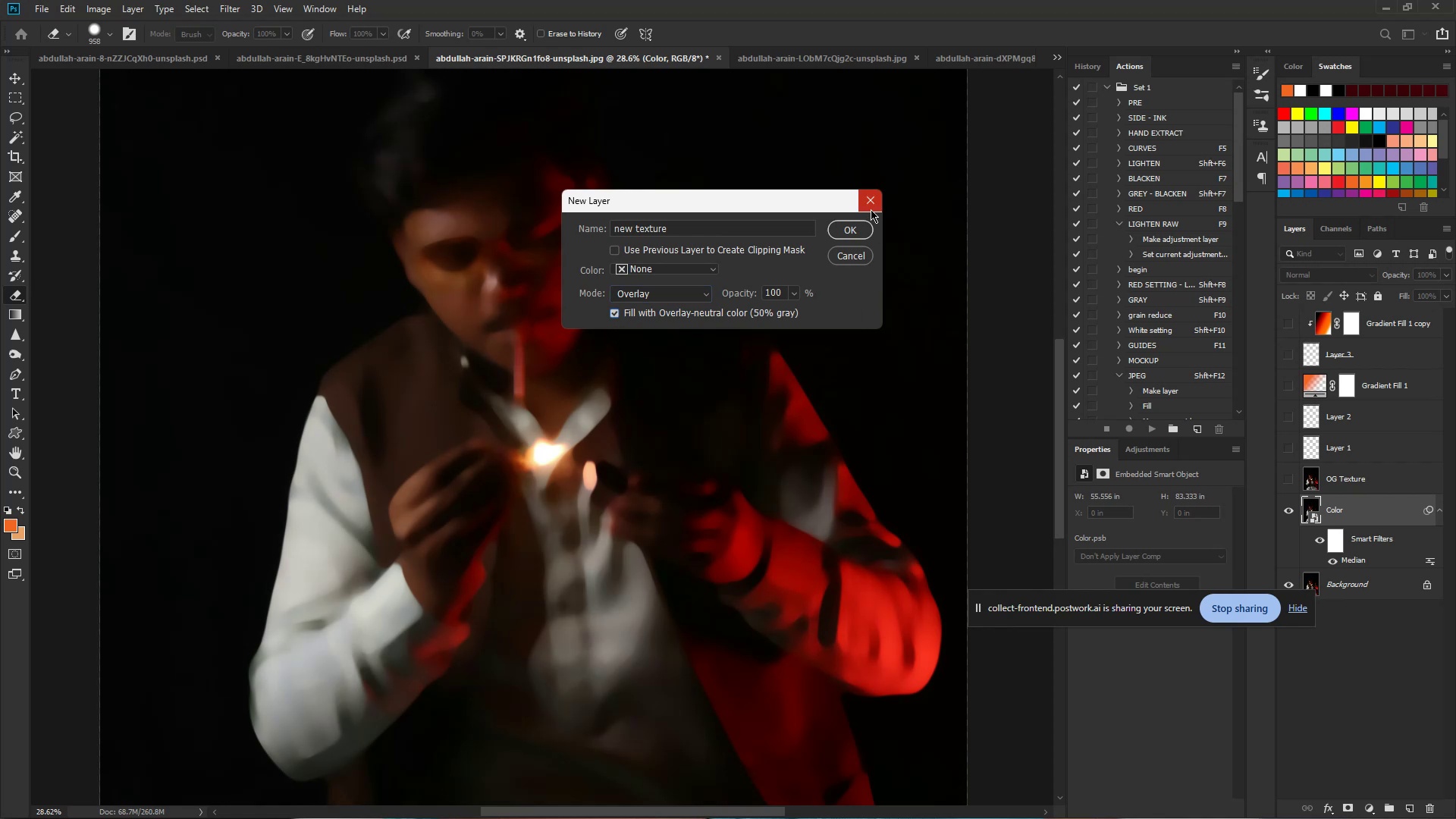 
left_click([855, 229])
 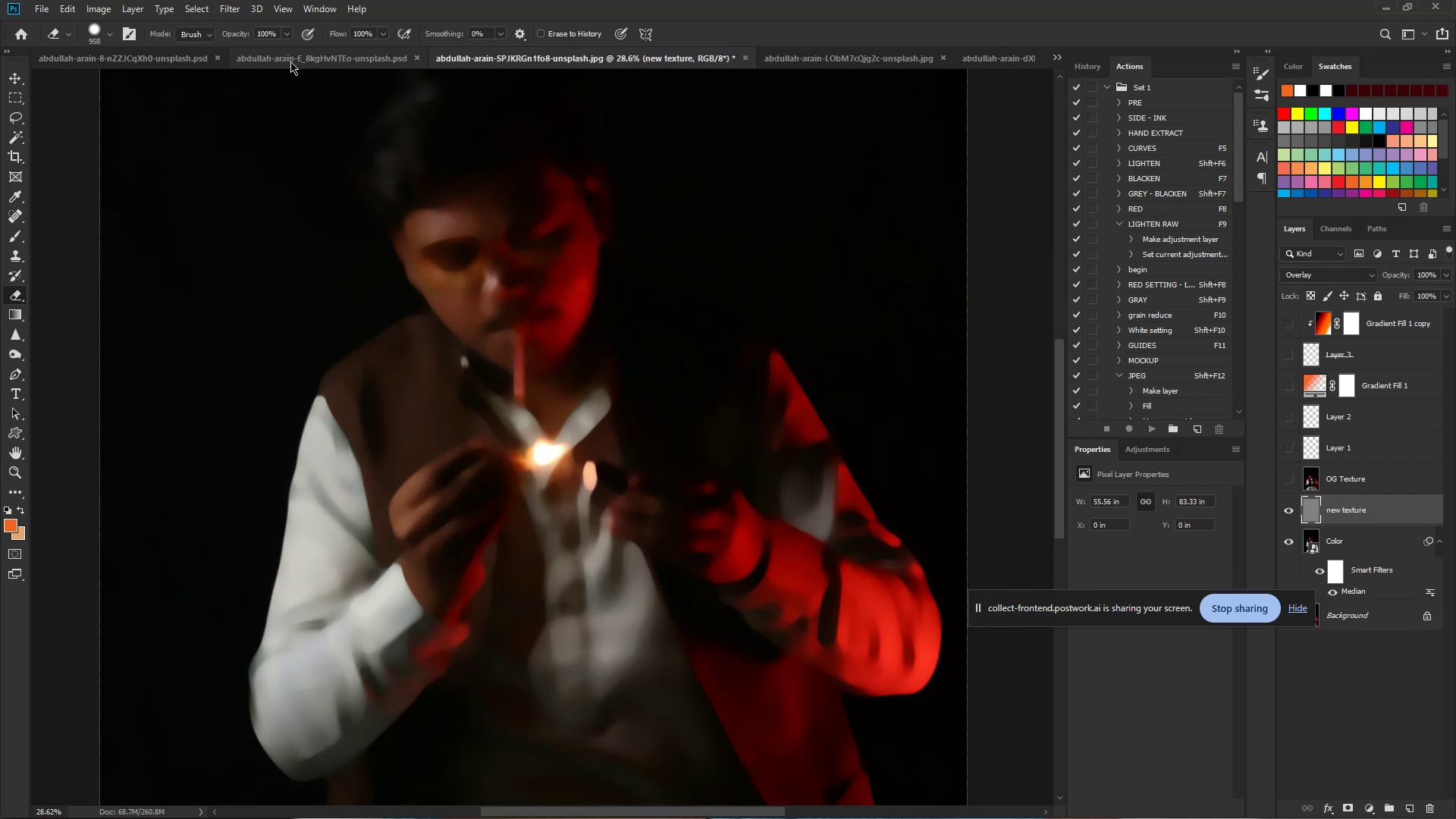 
left_click([239, 8])
 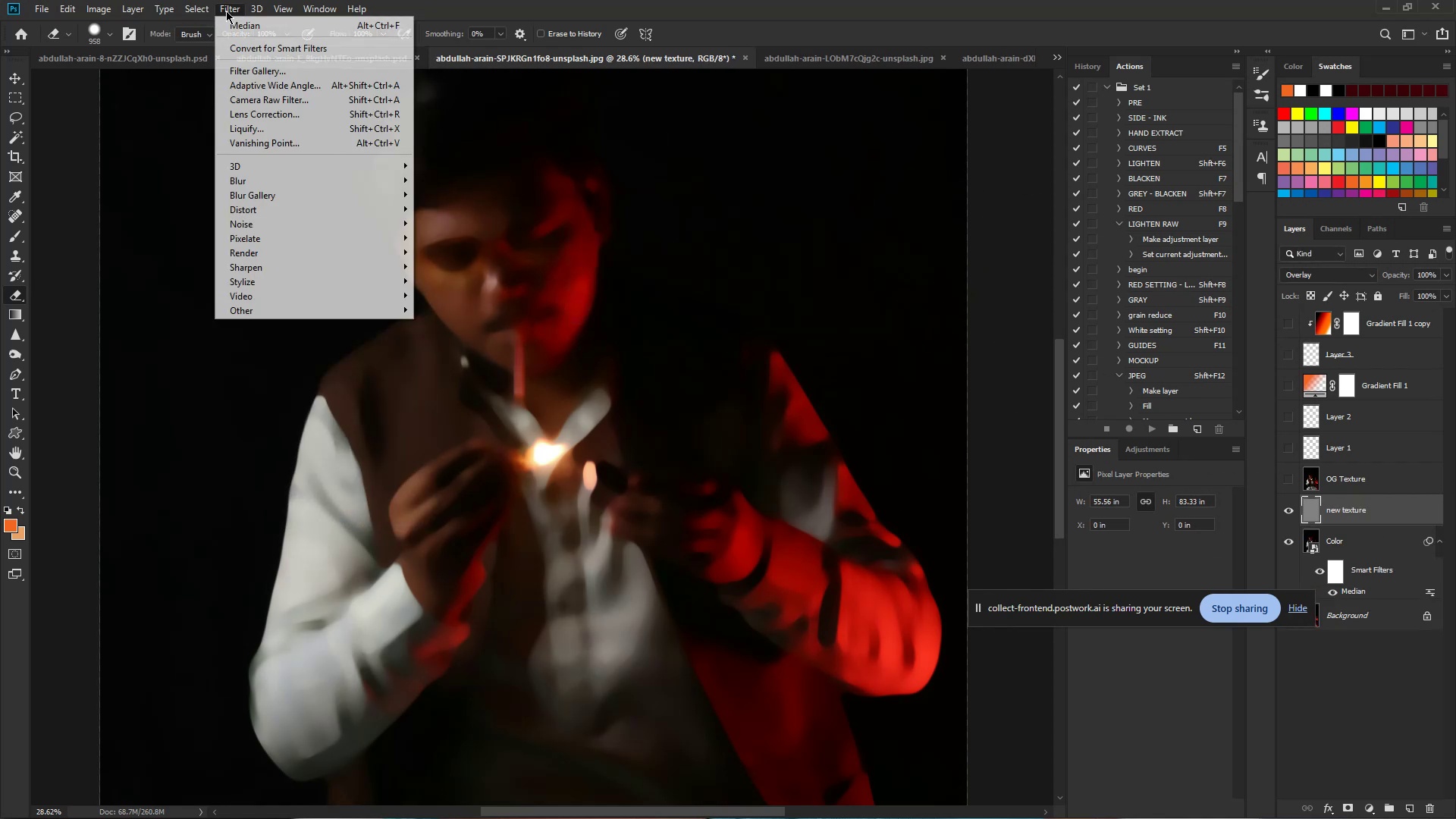 
left_click([244, 49])
 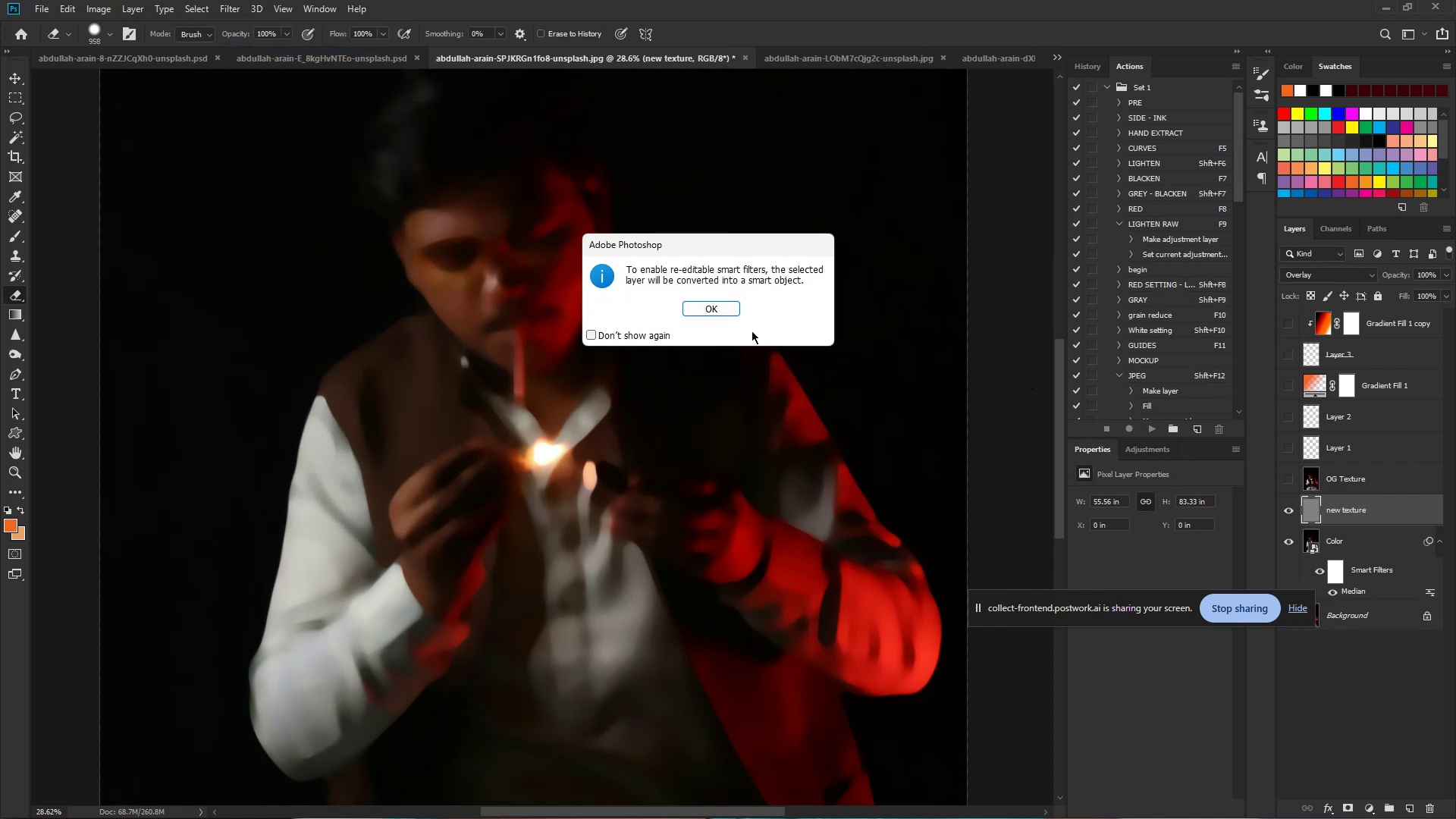 
left_click([716, 312])
 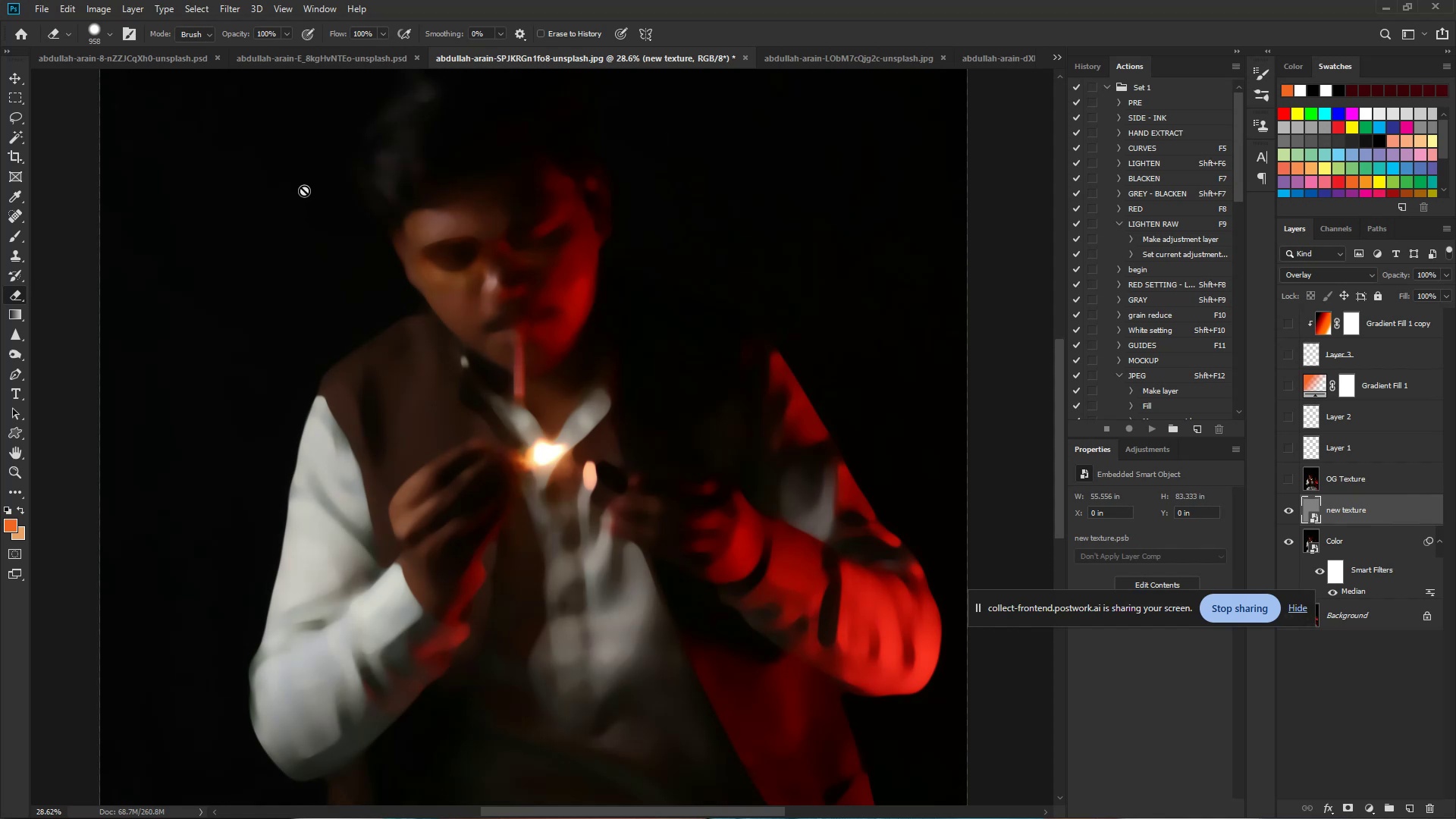 
wait(17.03)
 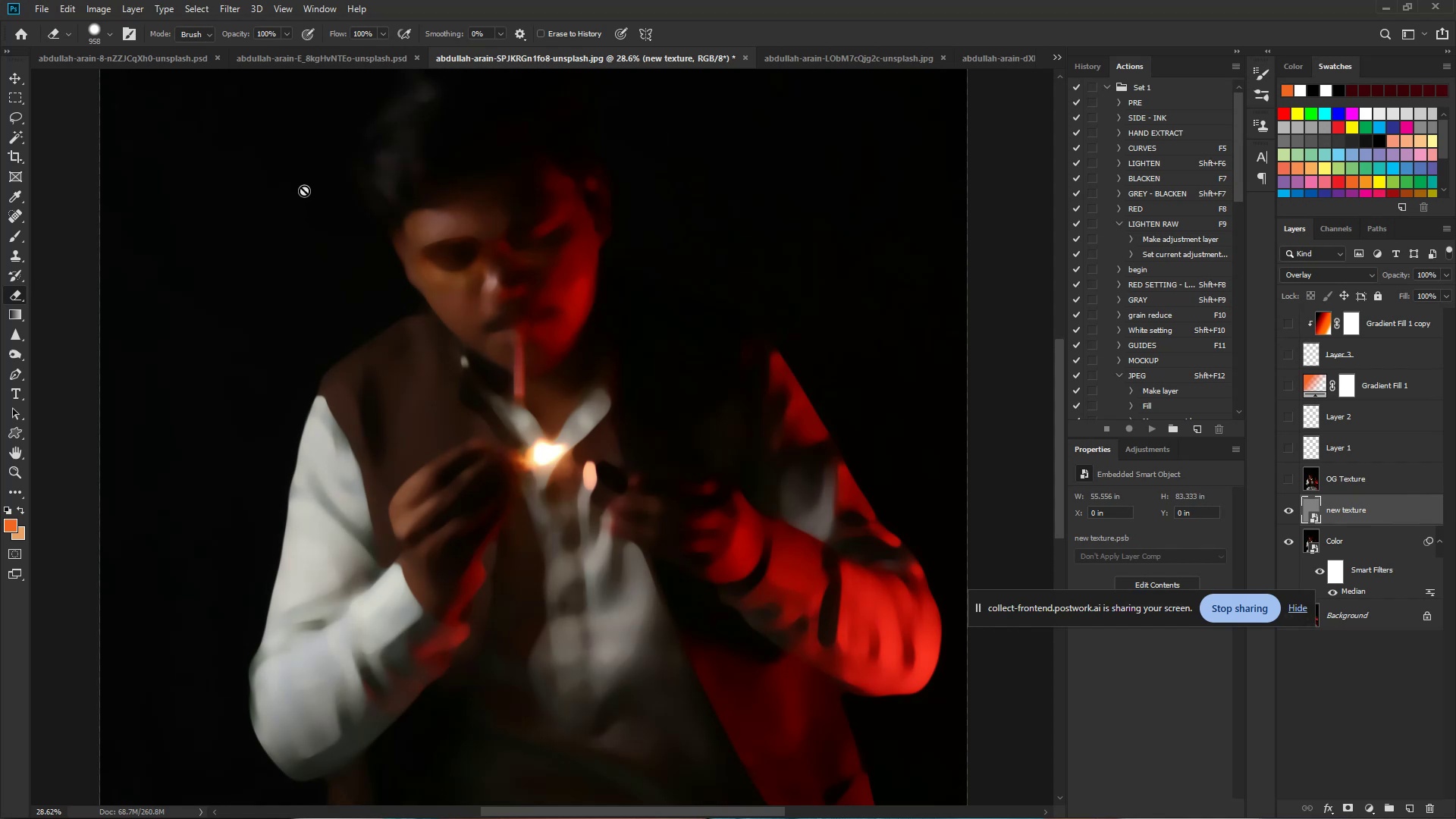 
left_click([234, 7])
 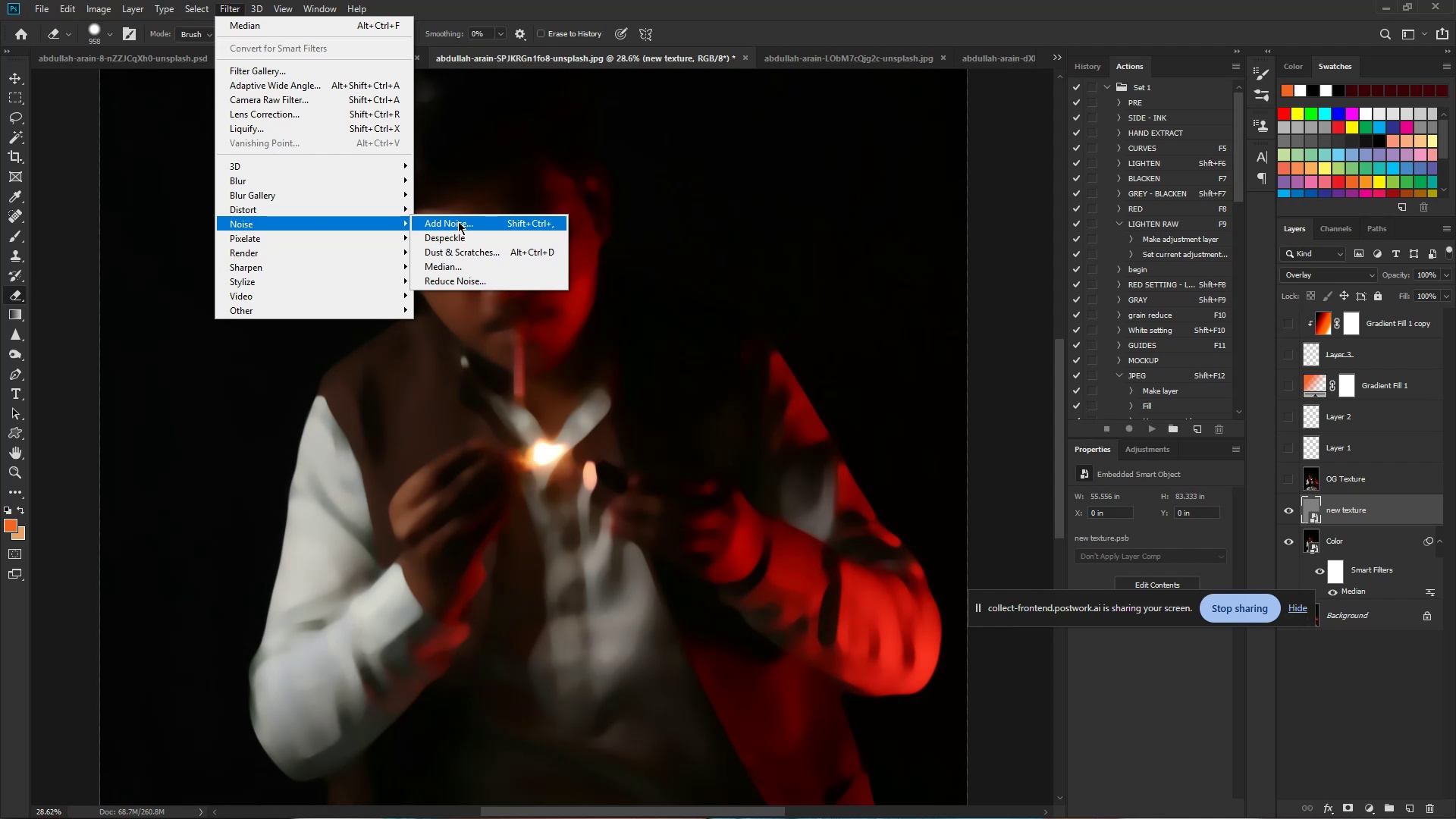 
wait(5.77)
 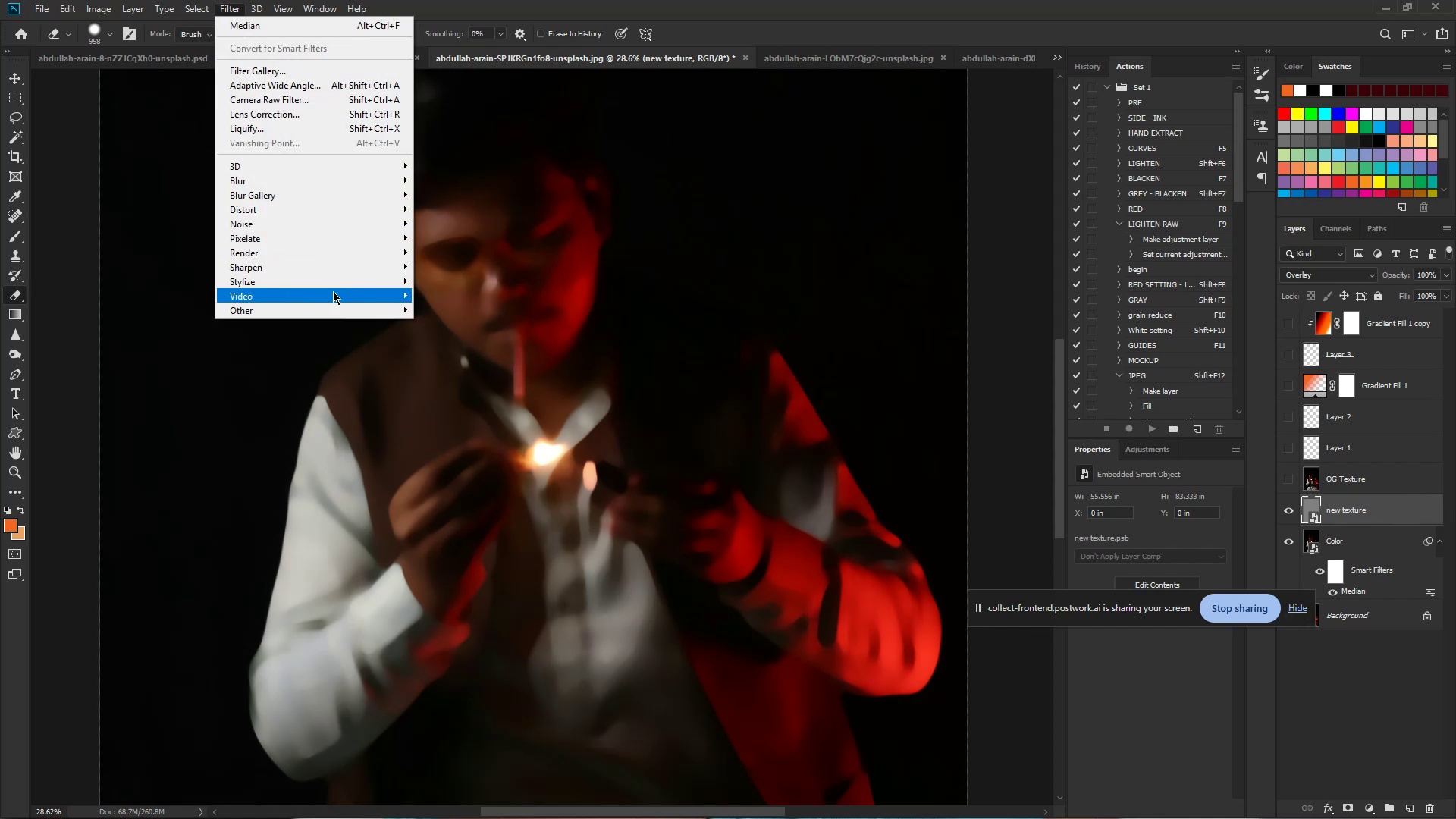 
left_click([460, 221])
 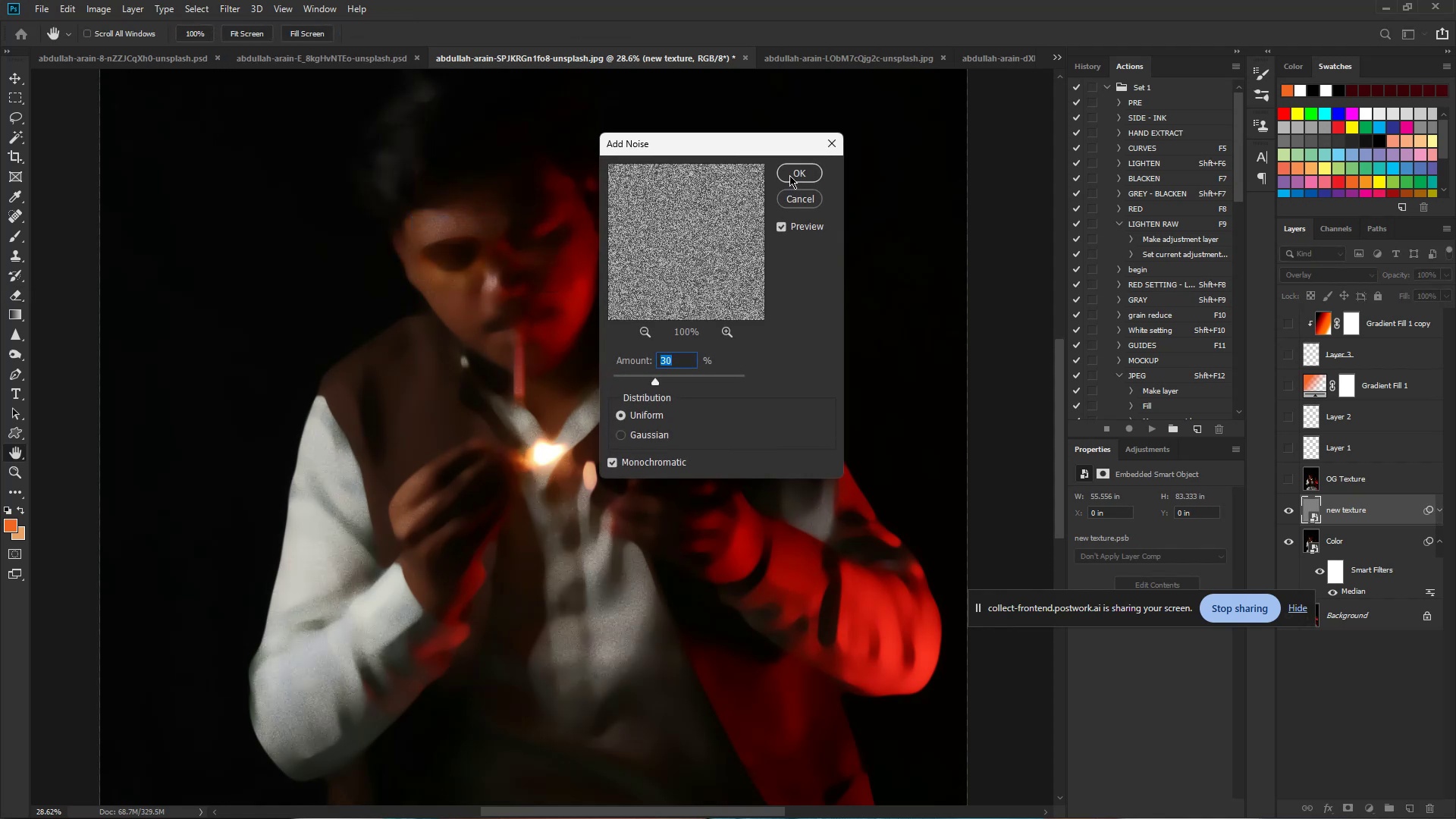 
left_click([789, 175])
 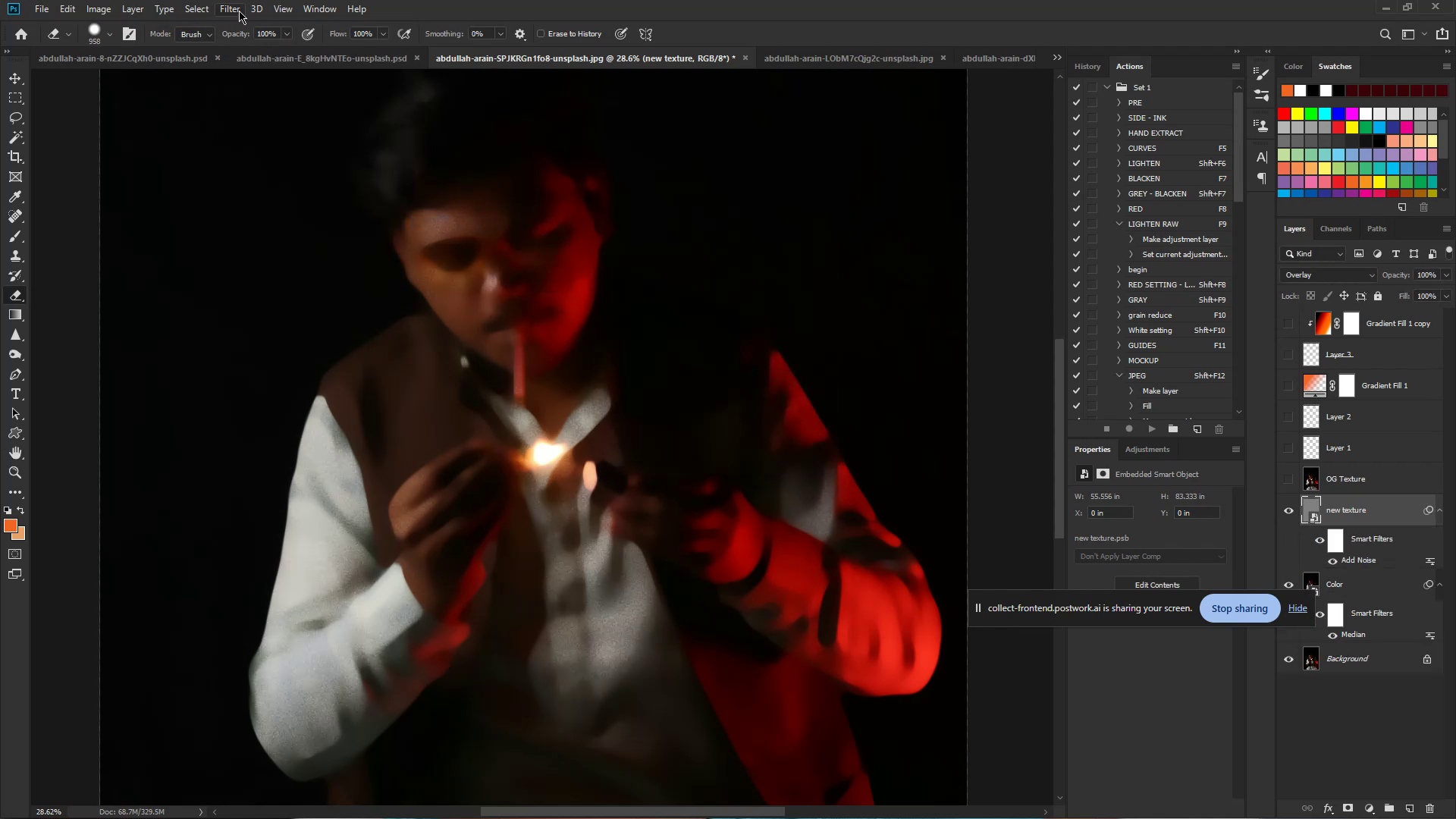 
left_click([239, 11])
 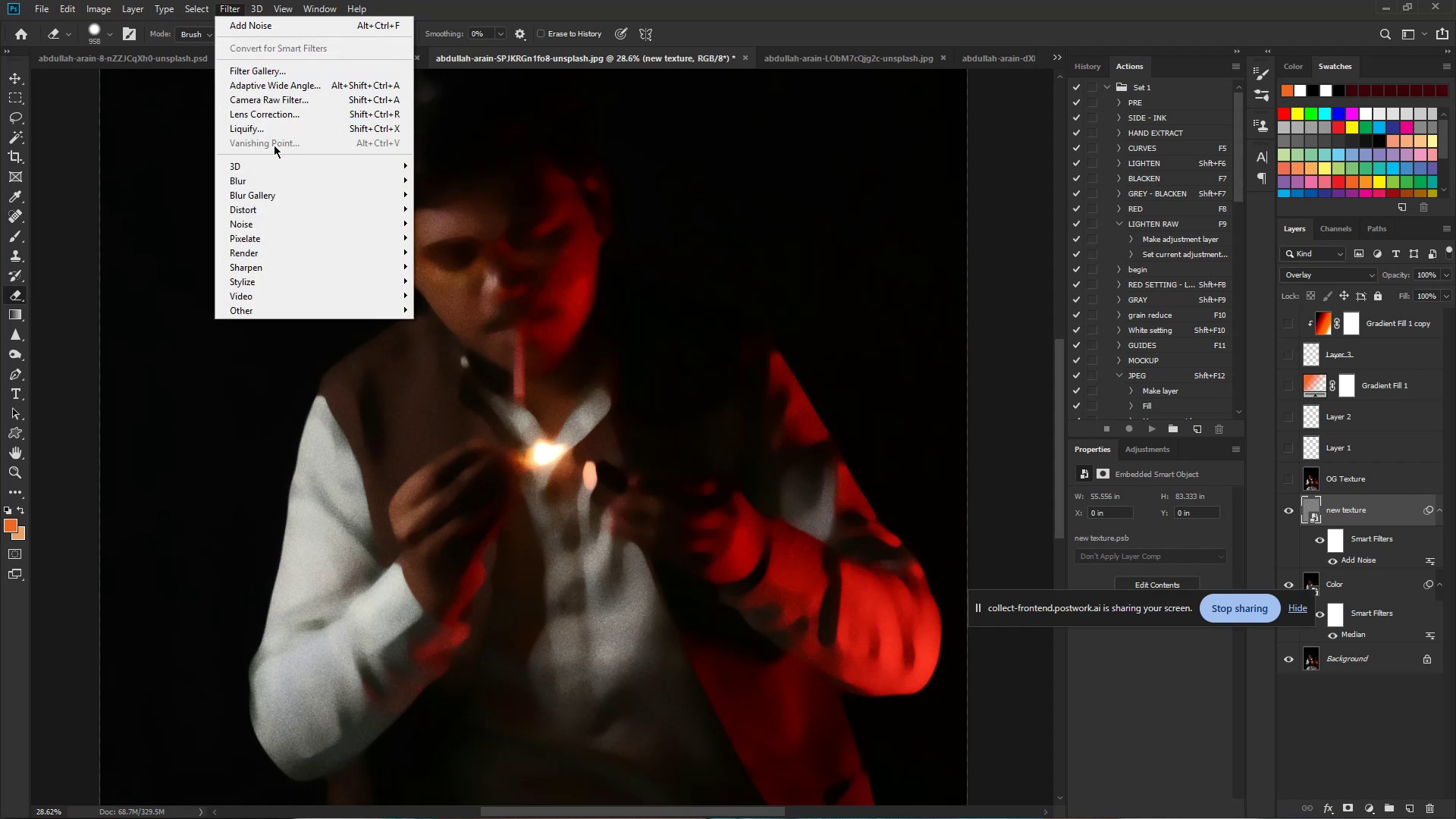 
mouse_move([316, 212])
 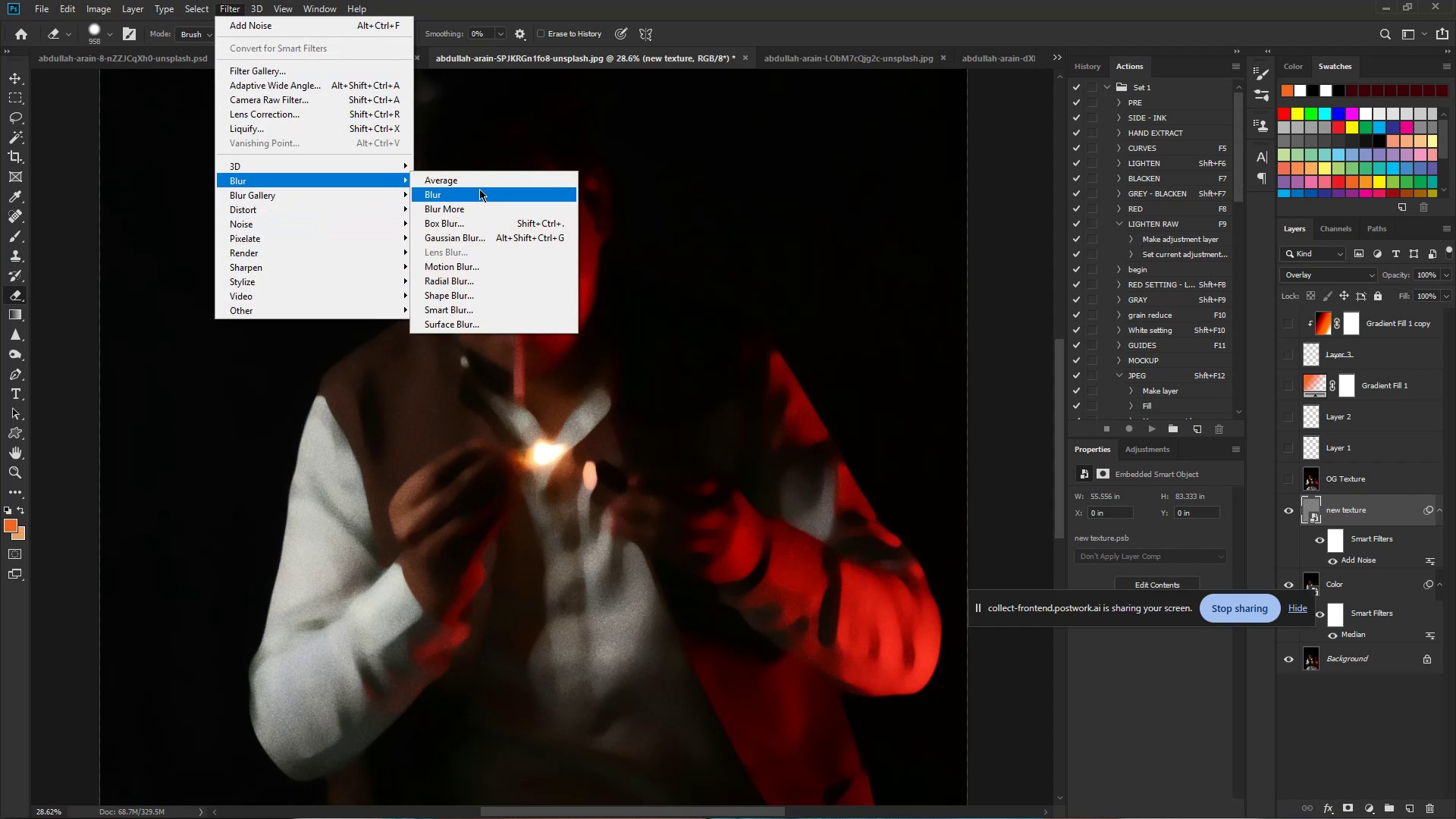 
left_click([499, 235])
 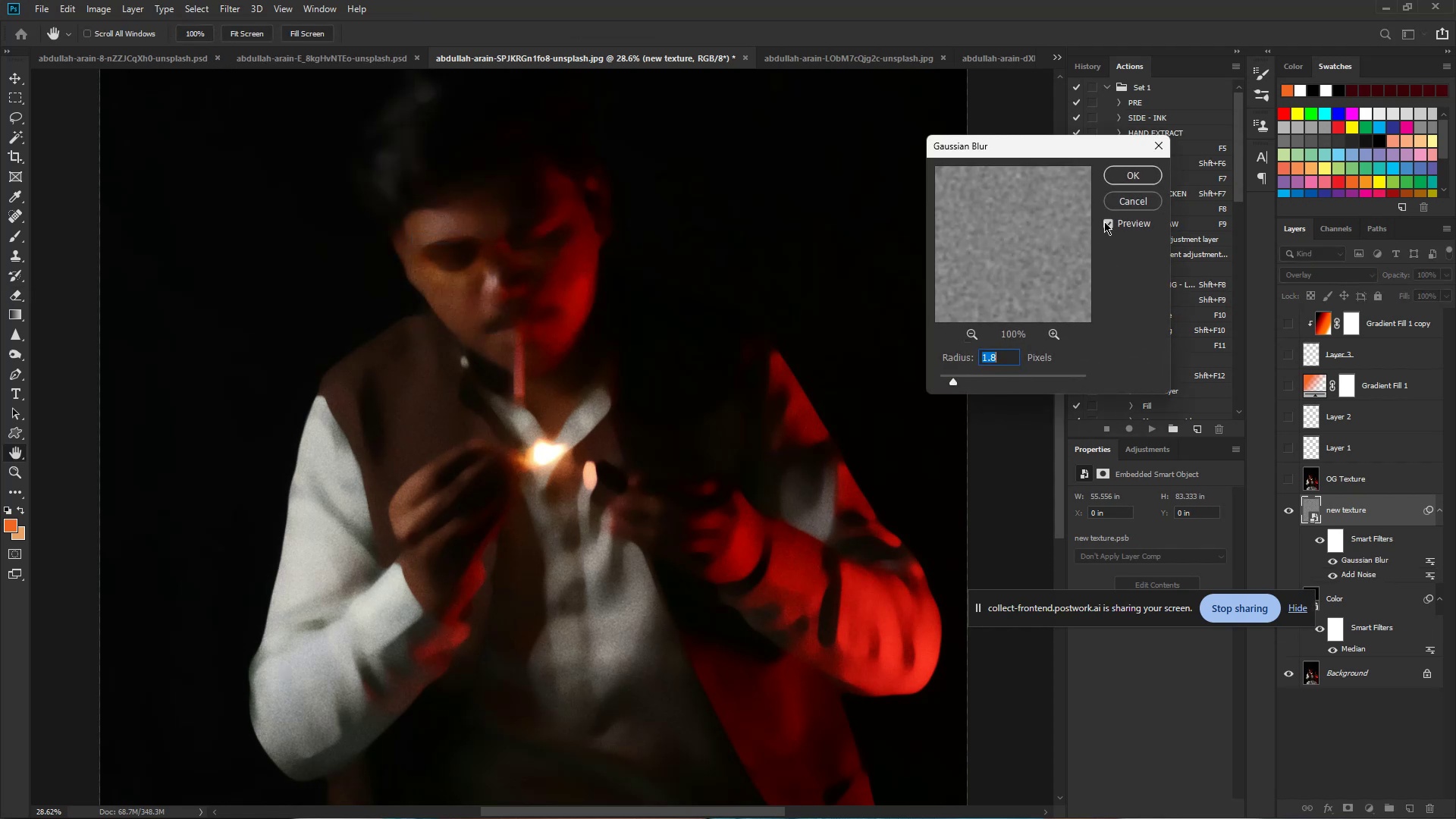 
left_click([1117, 177])
 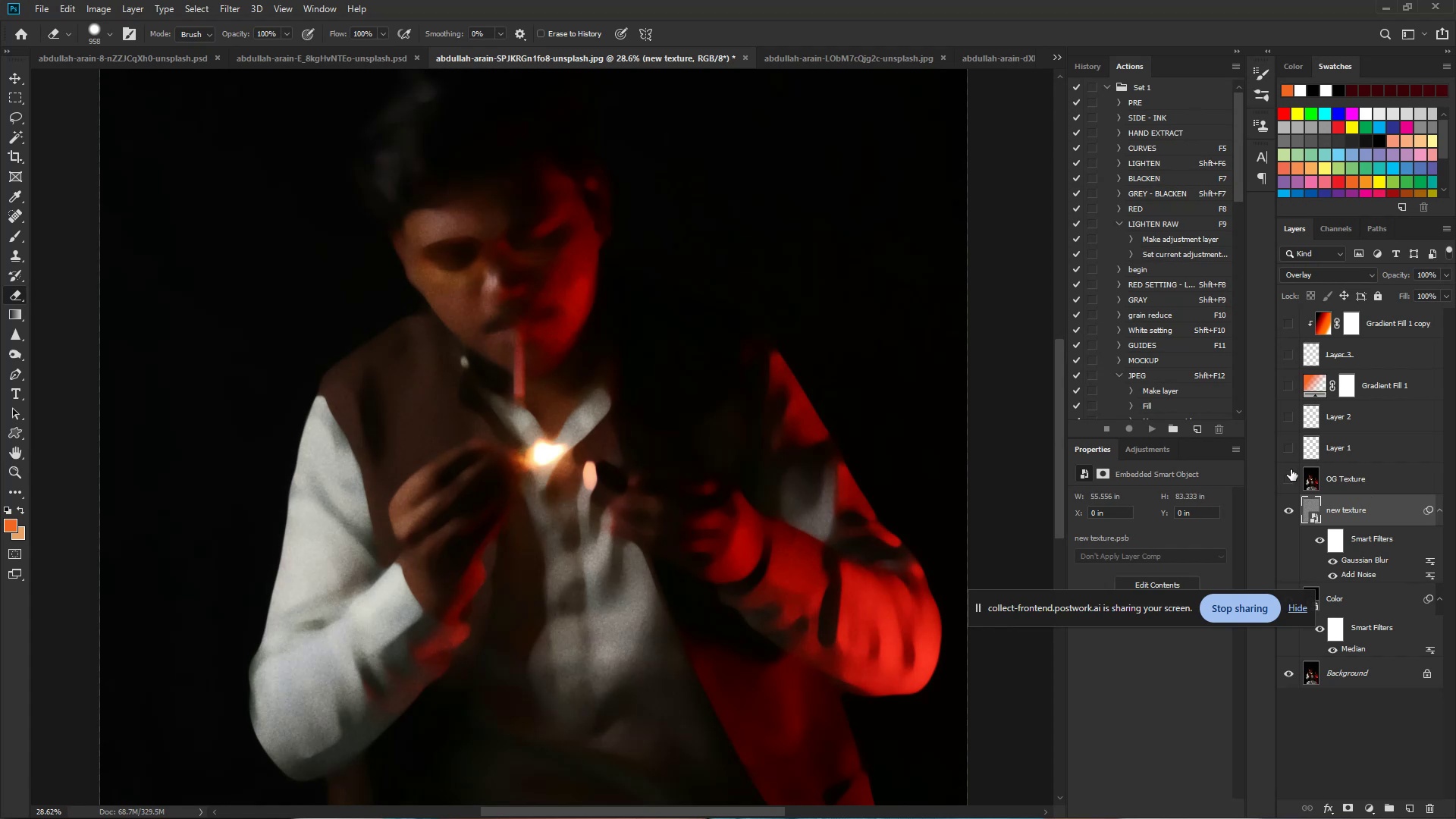 
left_click([1341, 472])
 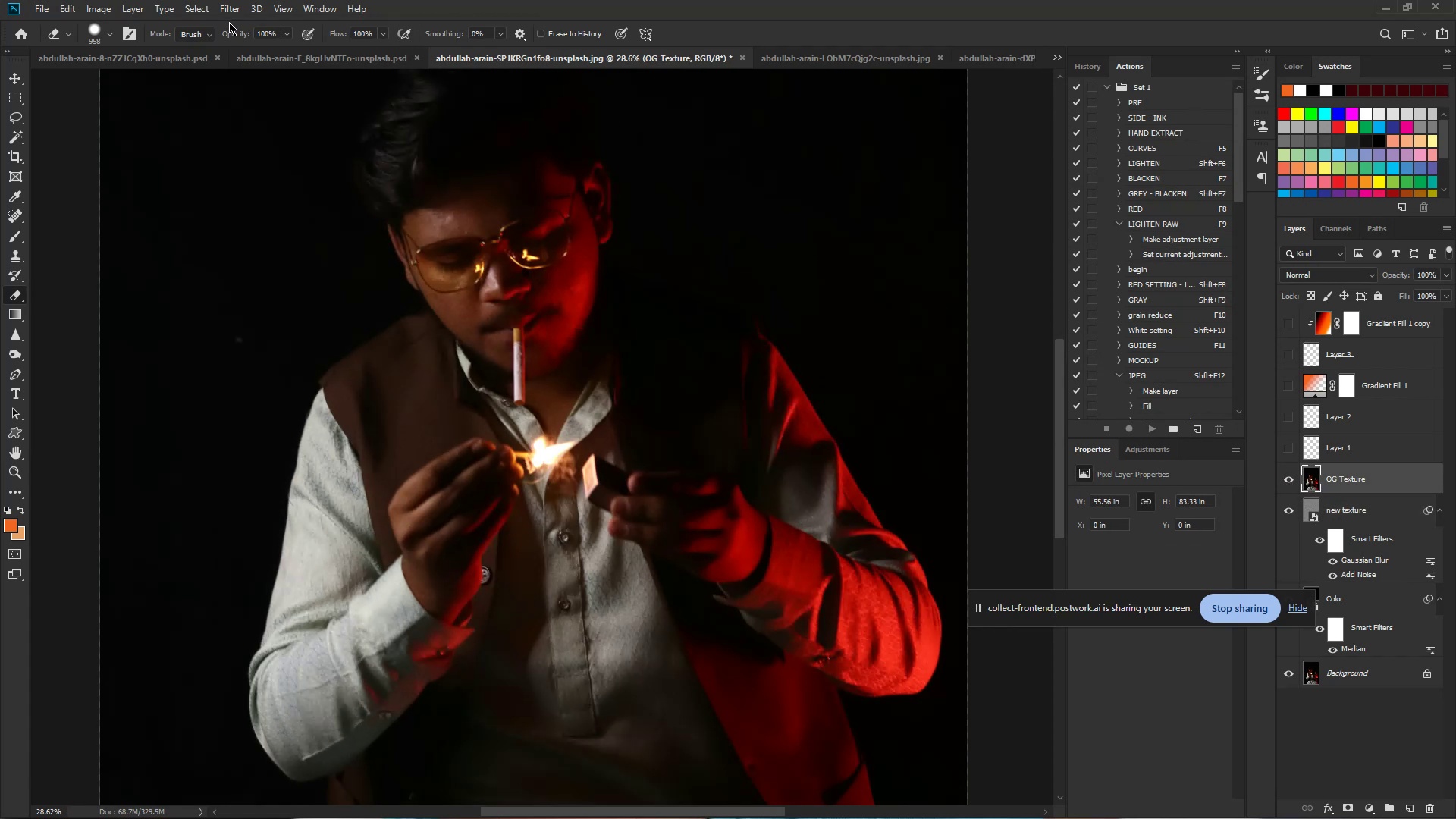 
left_click([228, 10])
 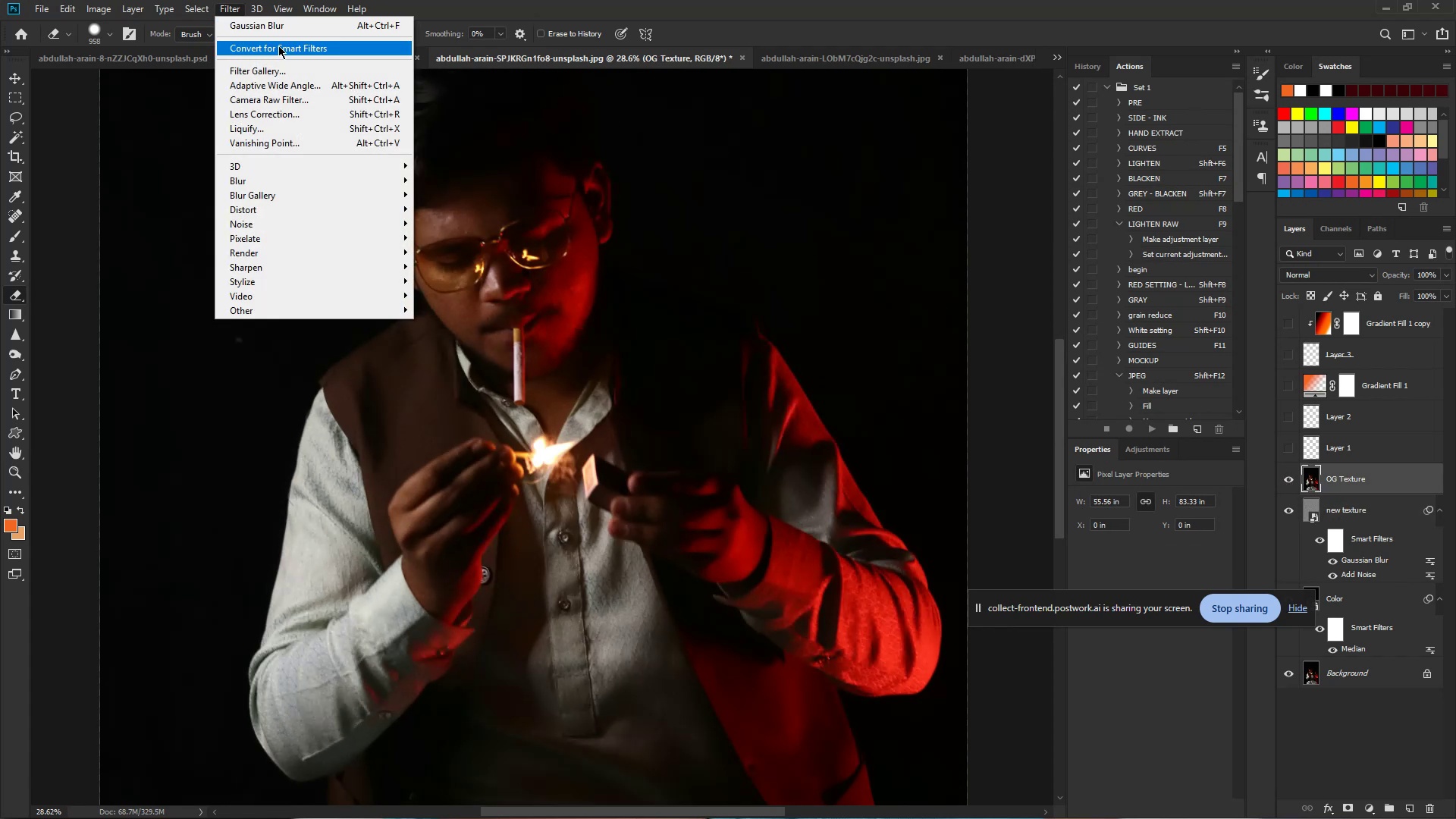 
left_click([279, 46])
 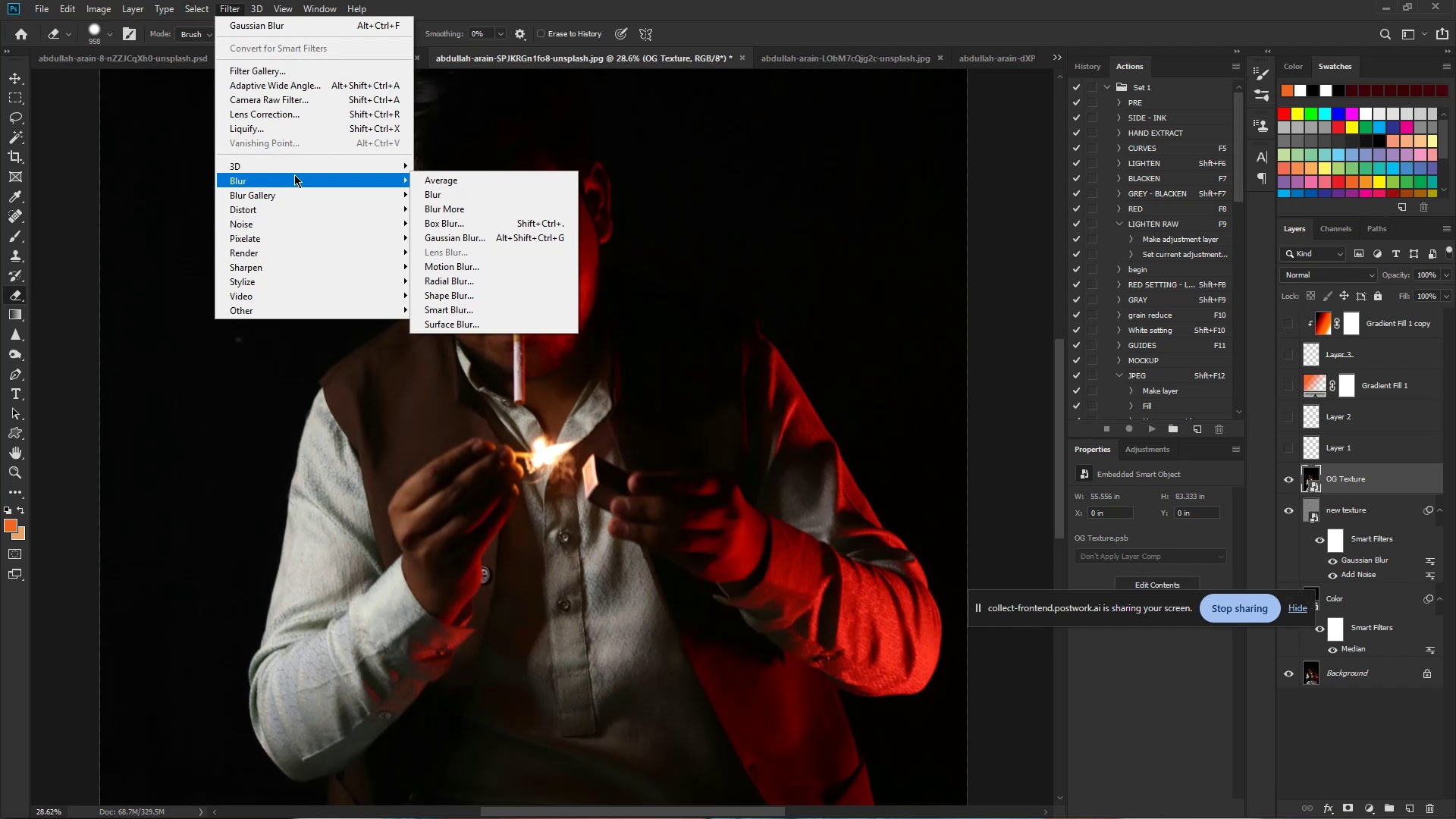 
wait(11.73)
 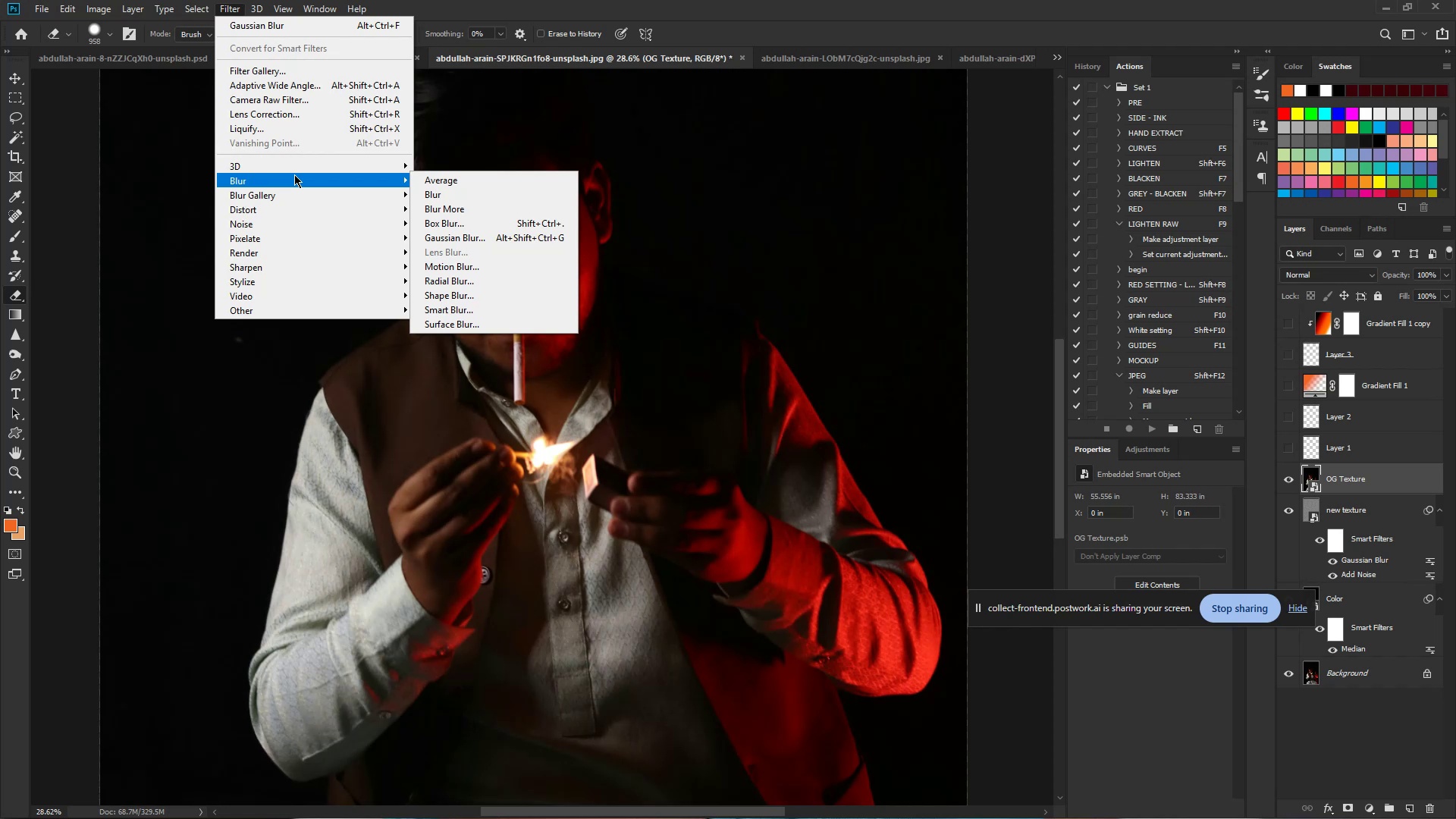 
left_click([463, 318])
 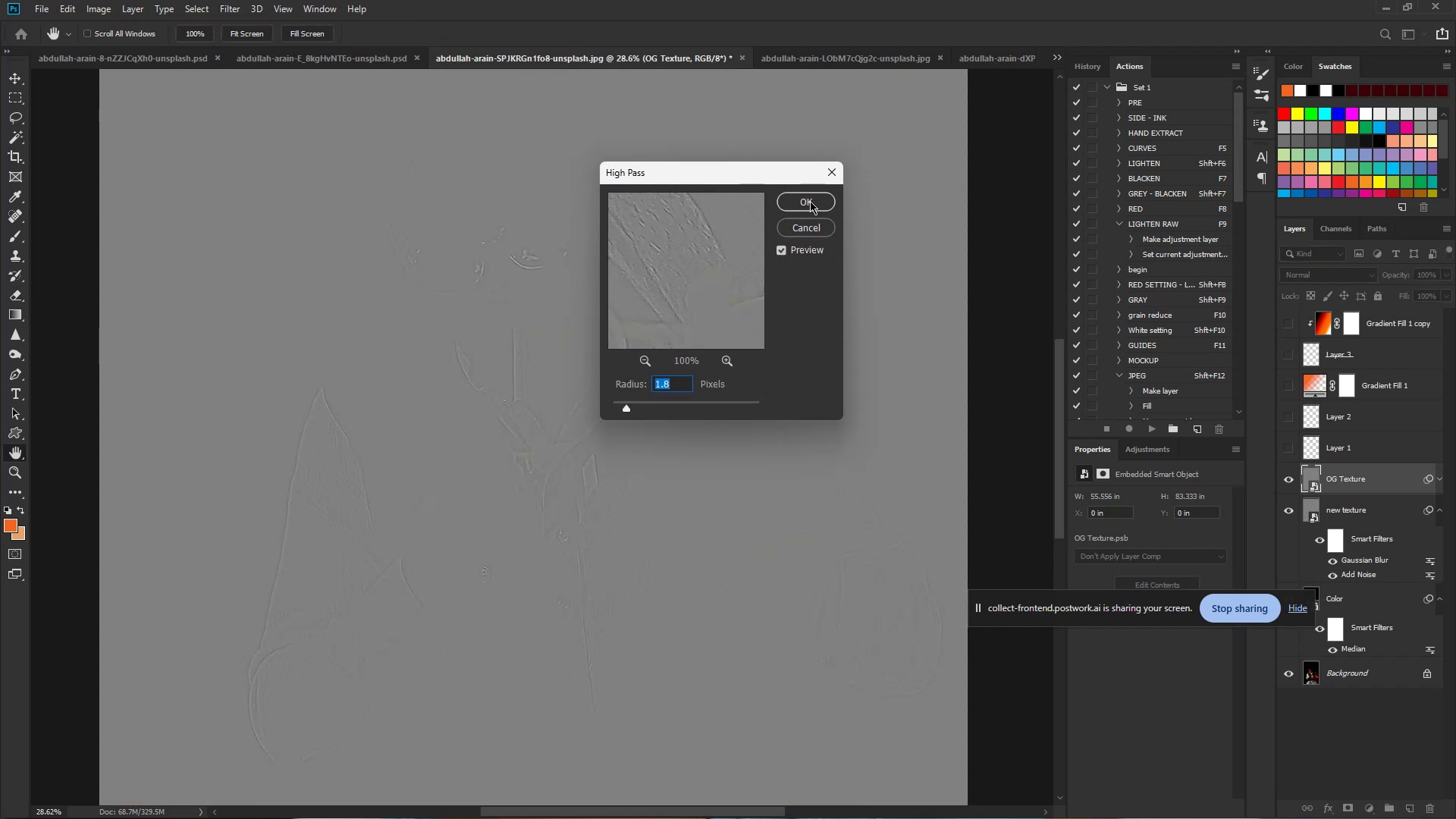 
left_click([811, 202])
 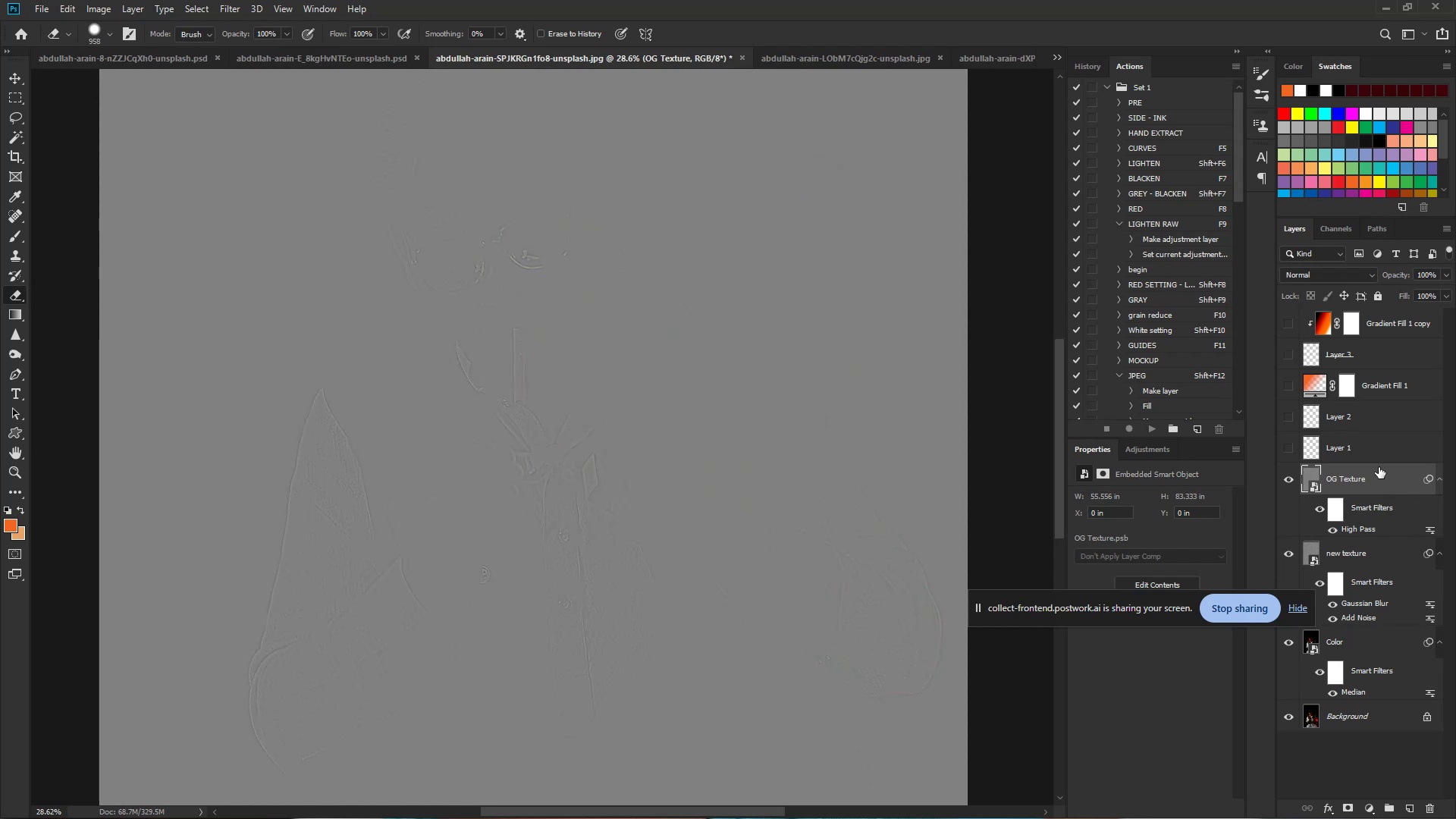 
left_click([1332, 278])
 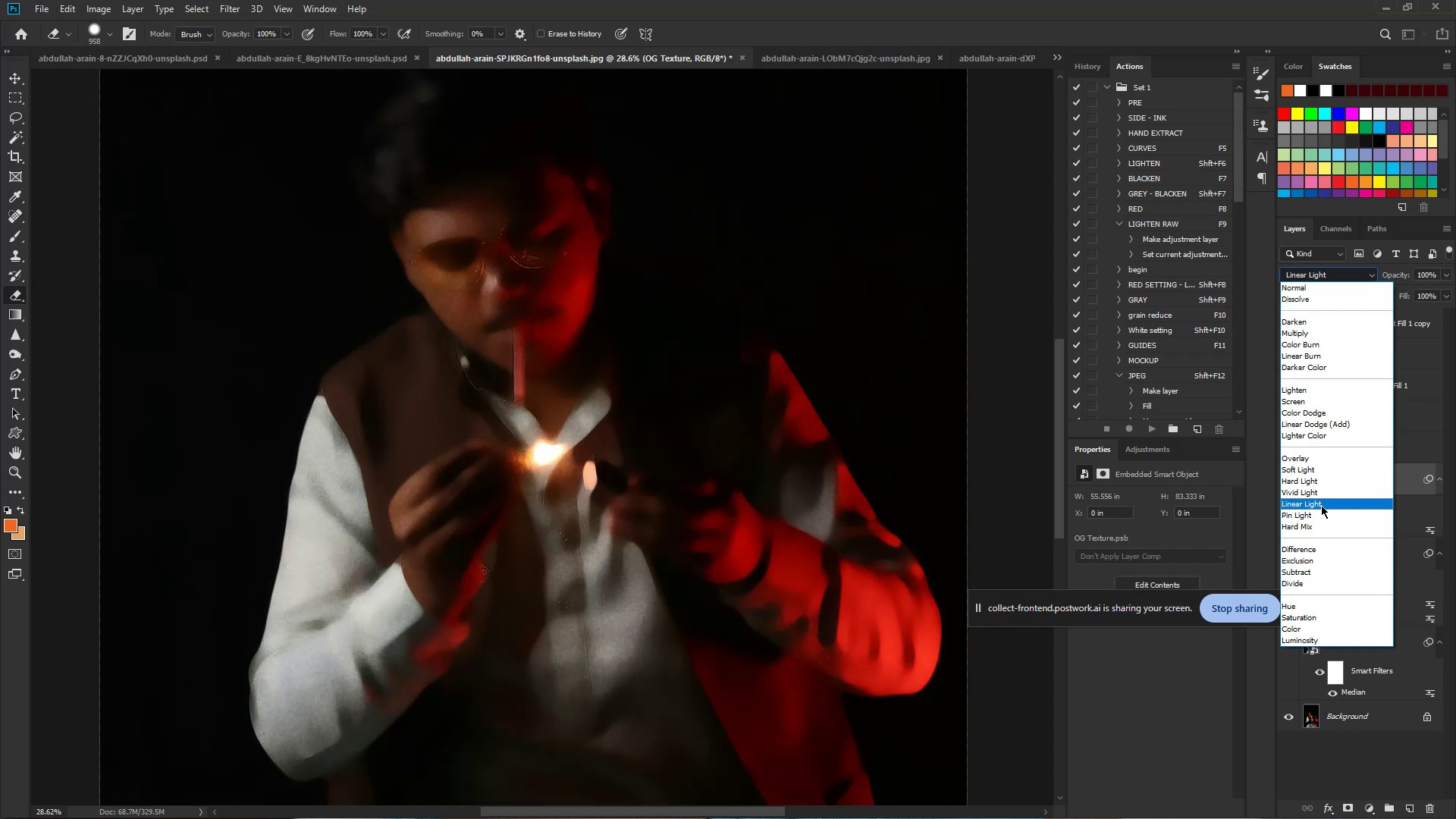 
left_click([1321, 505])
 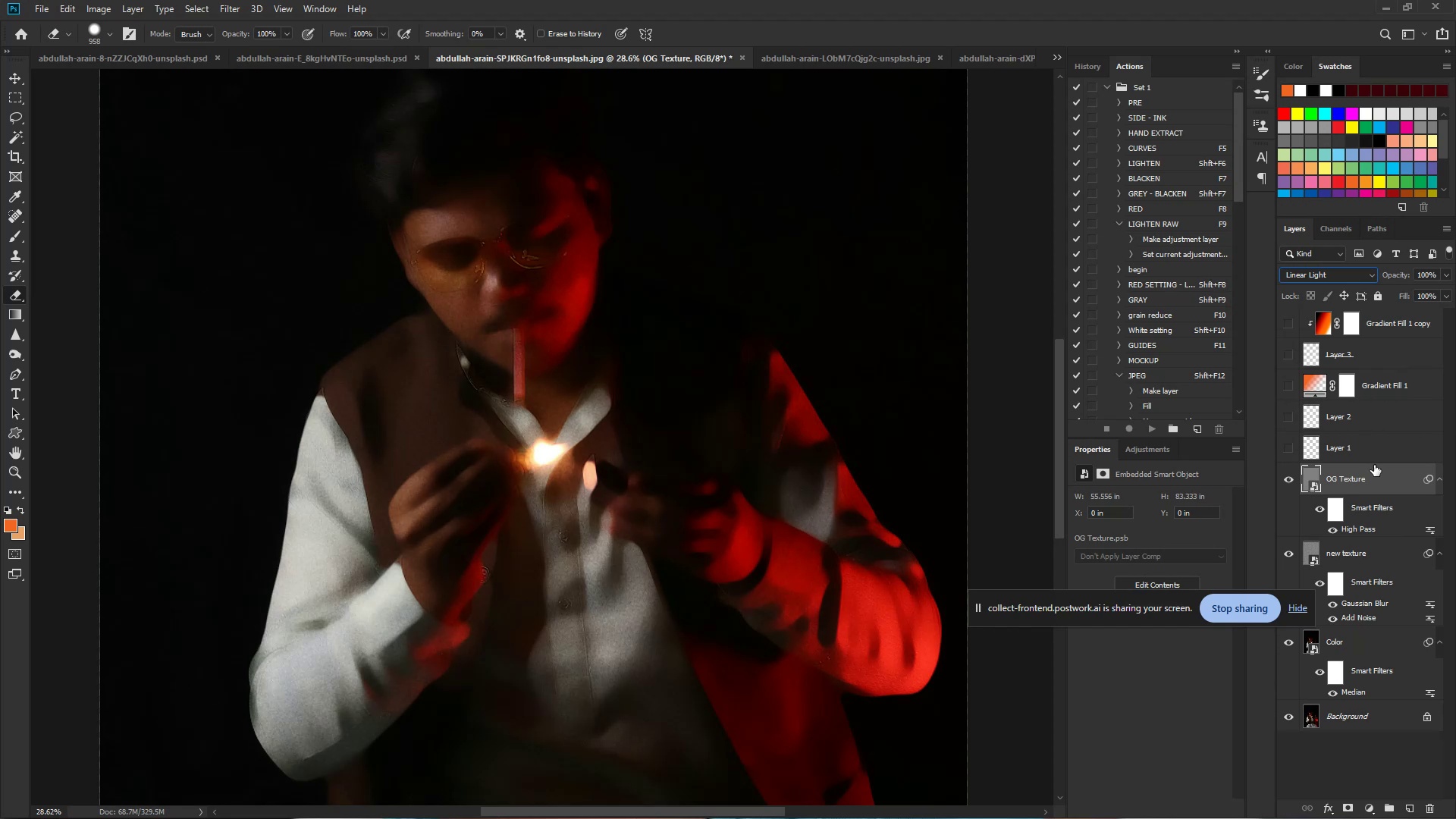 
wait(9.98)
 